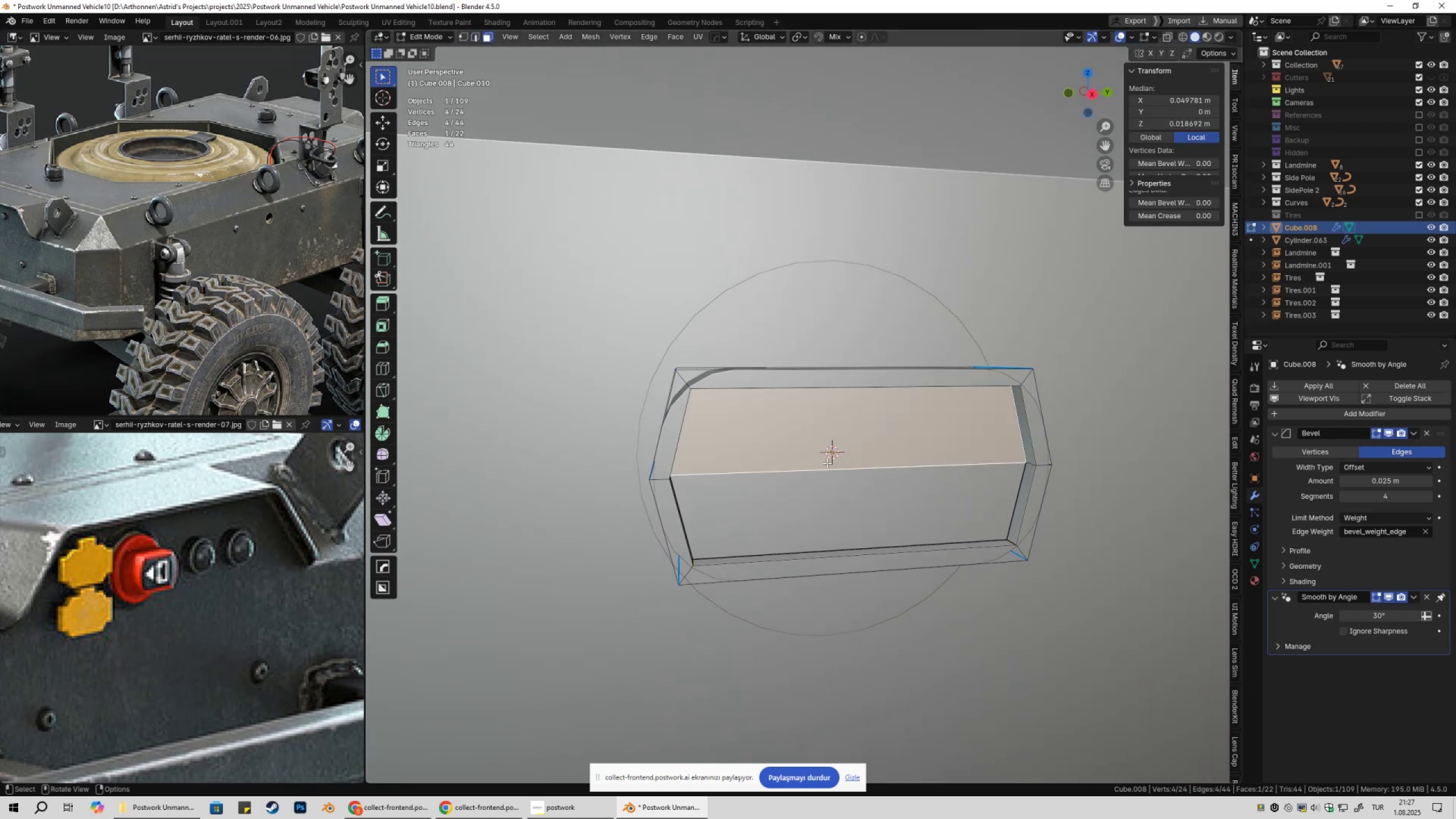 
hold_key(key=ShiftLeft, duration=0.36)
double_click([826, 491])
 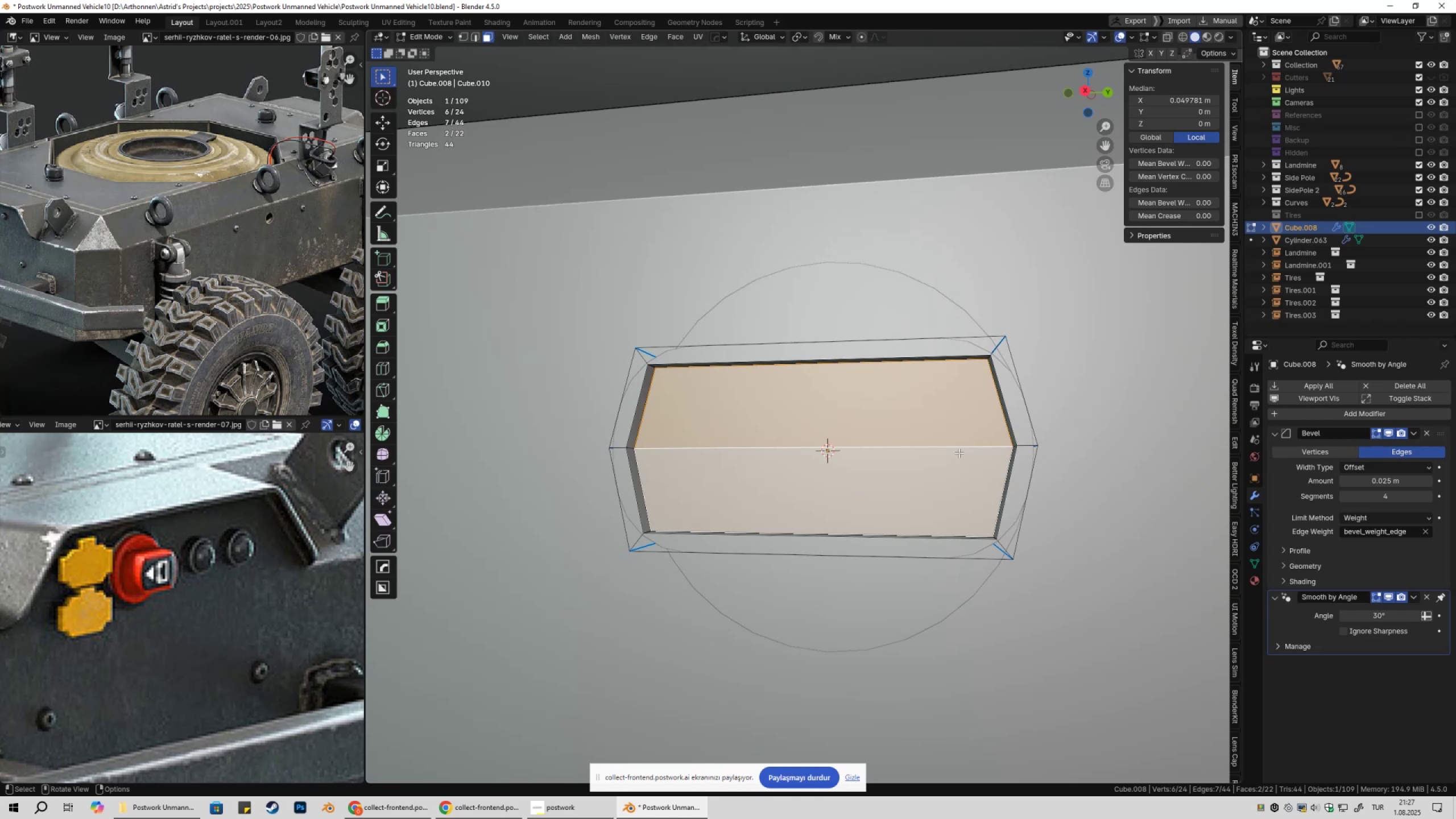 
key(Control+Z)
 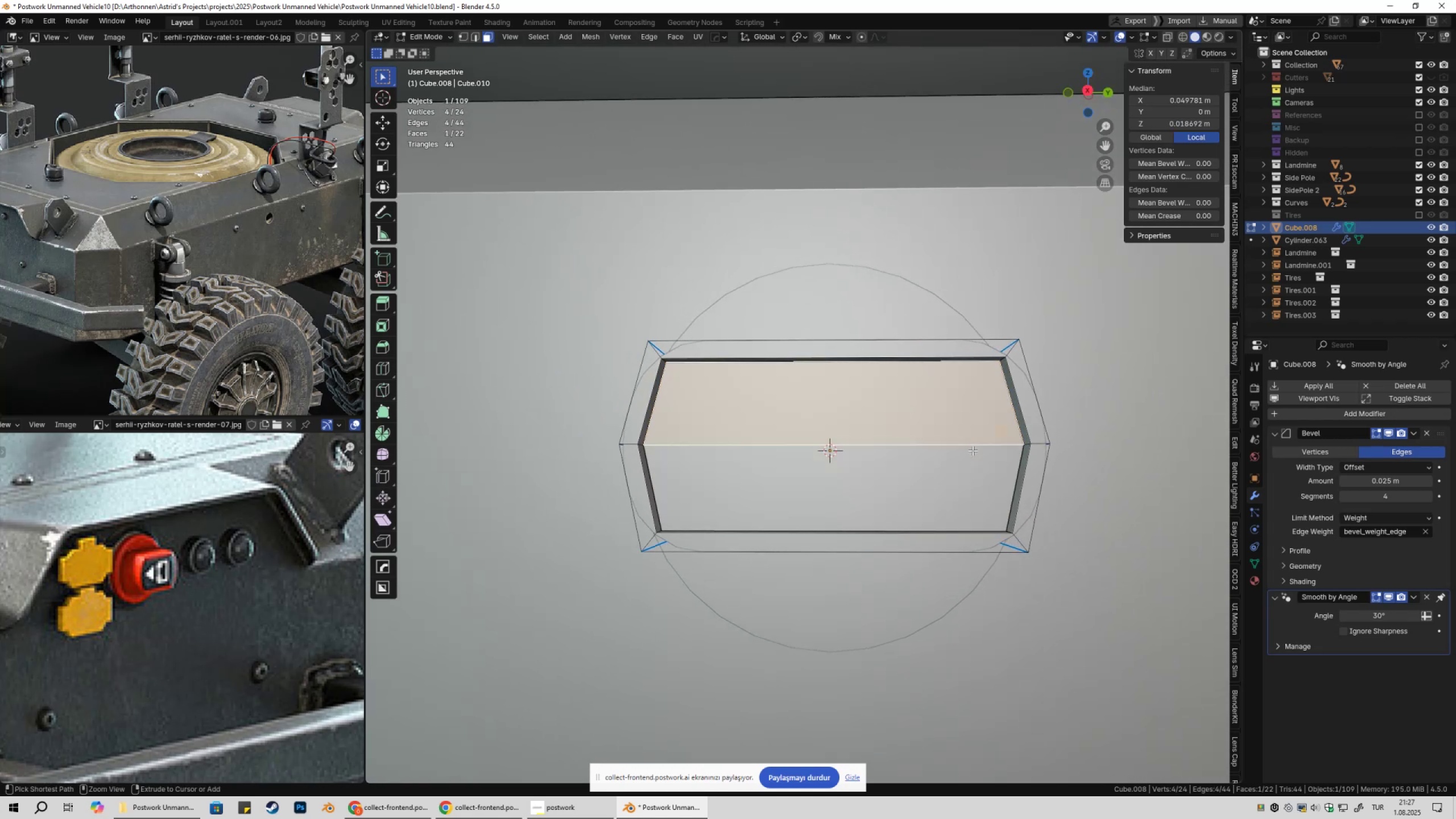 
key(Control+Z)
 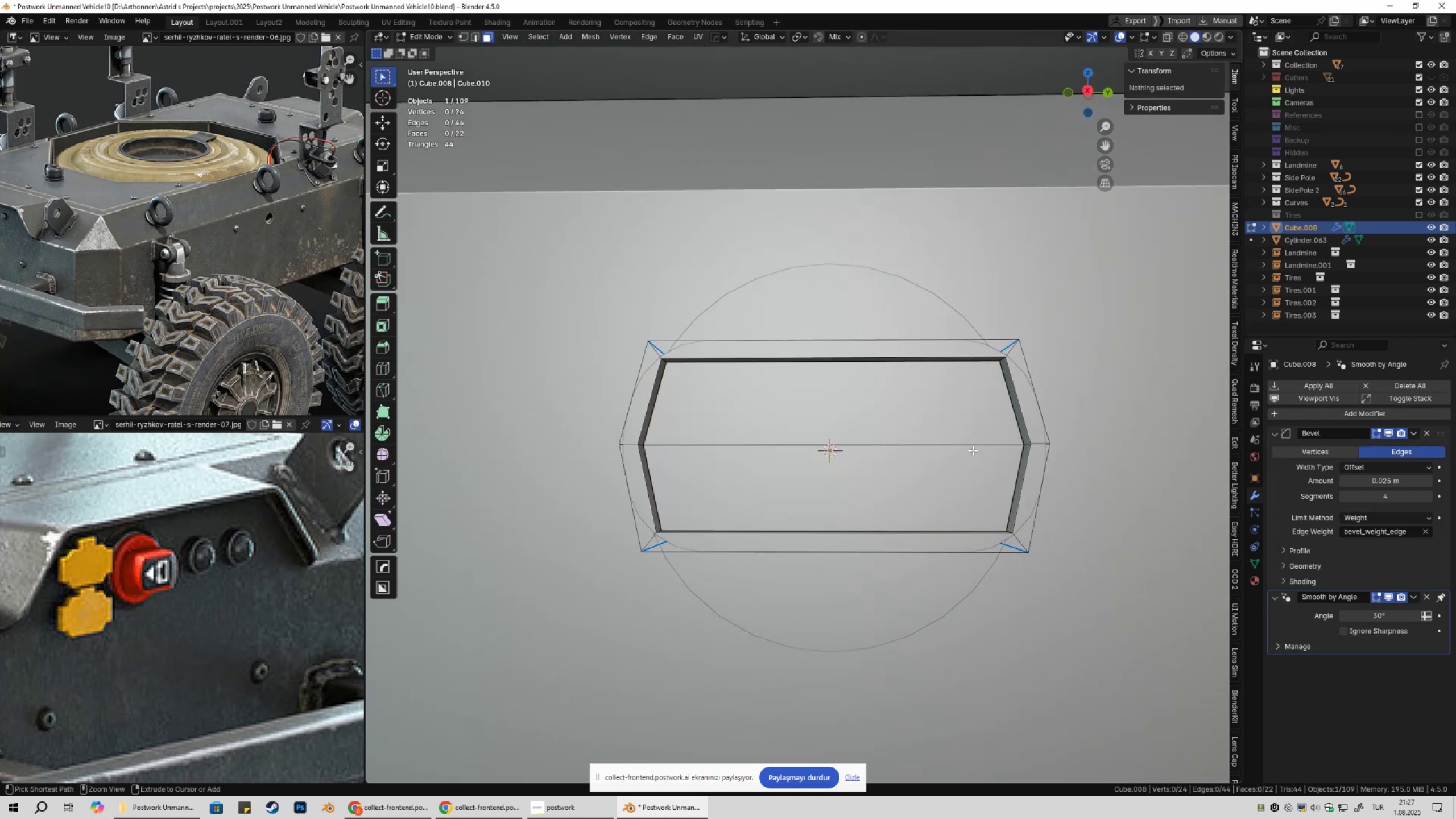 
key(Control+Z)
 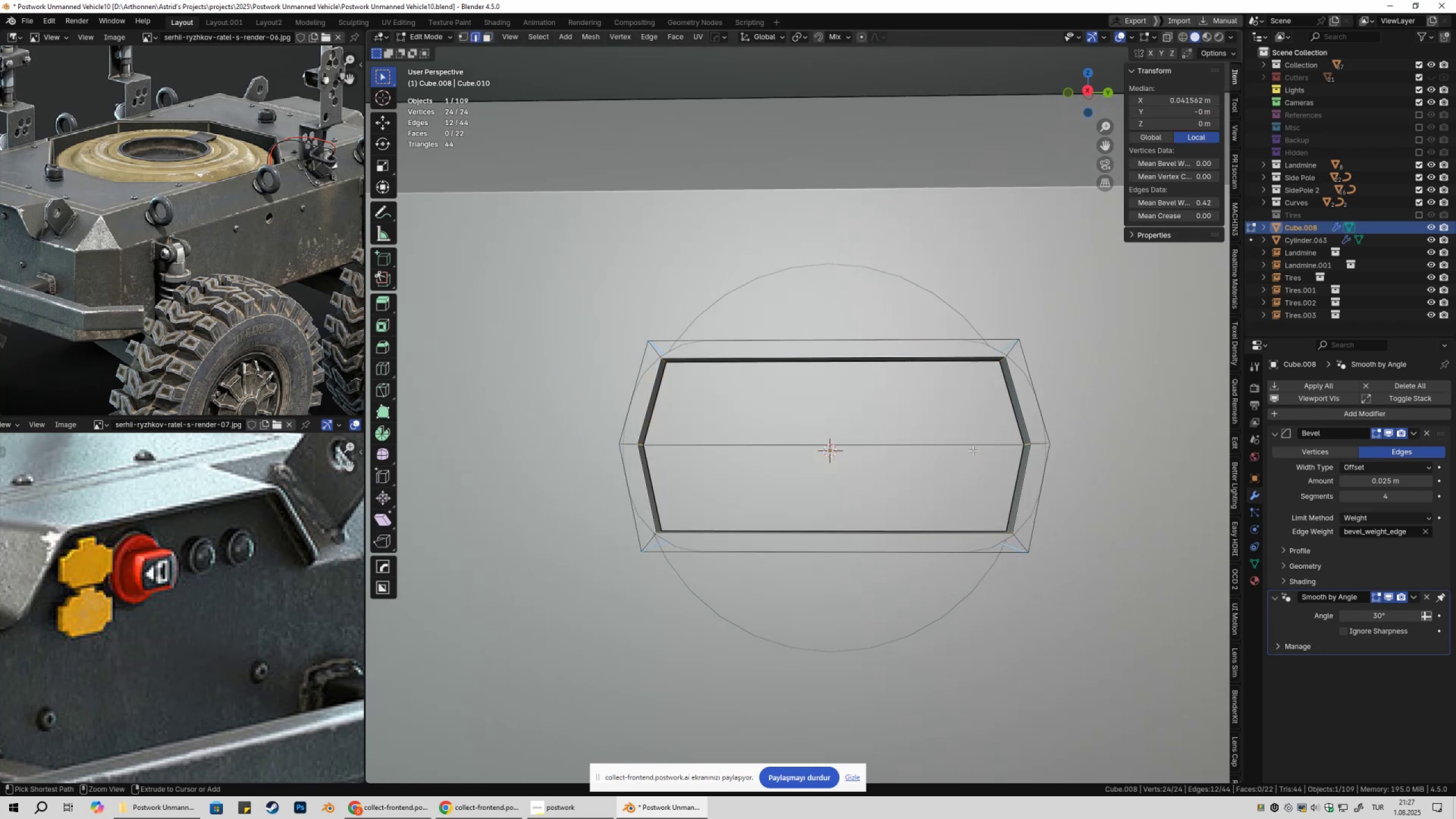 
key(Control+Z)
 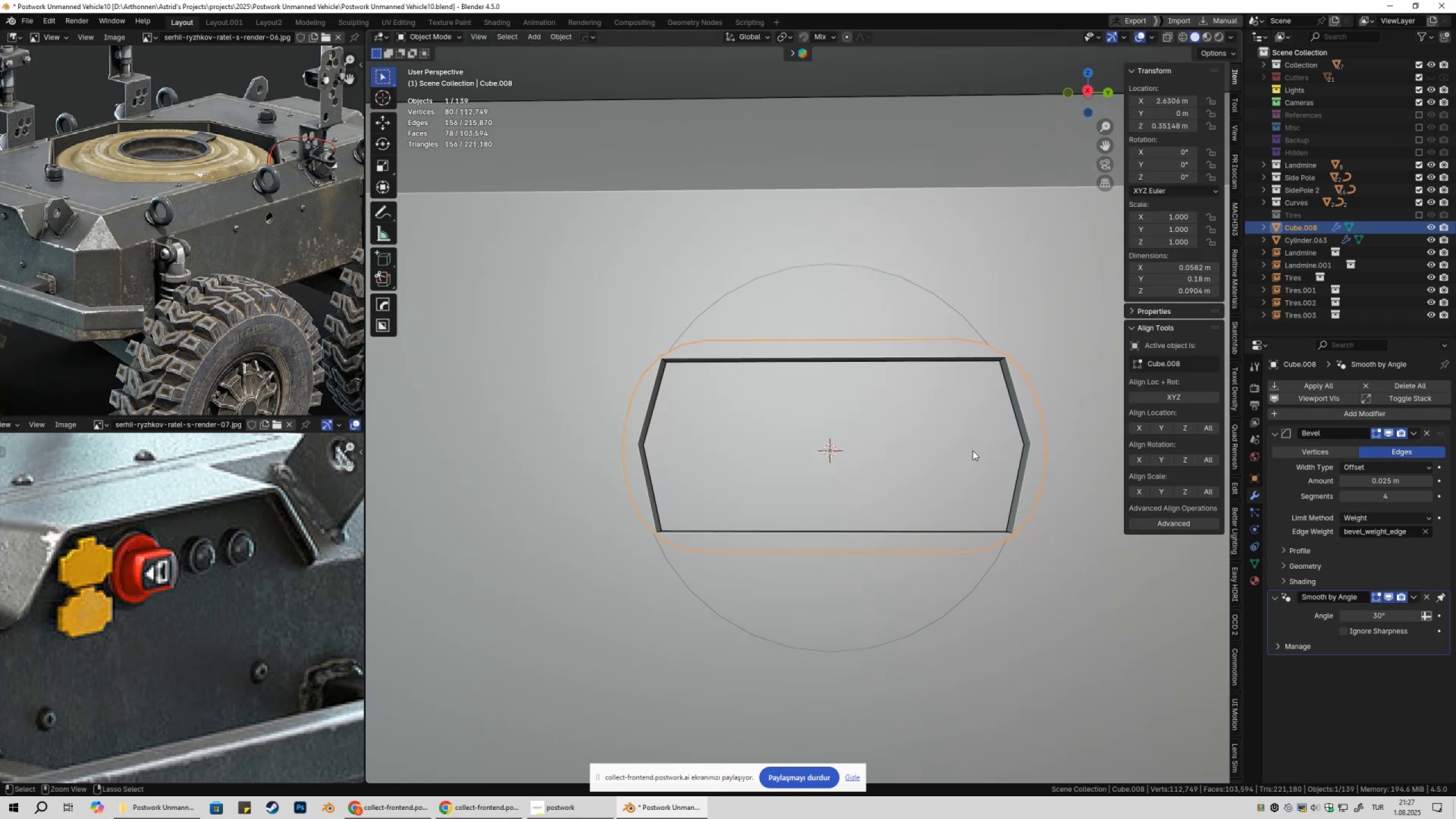 
key(Control+Z)
 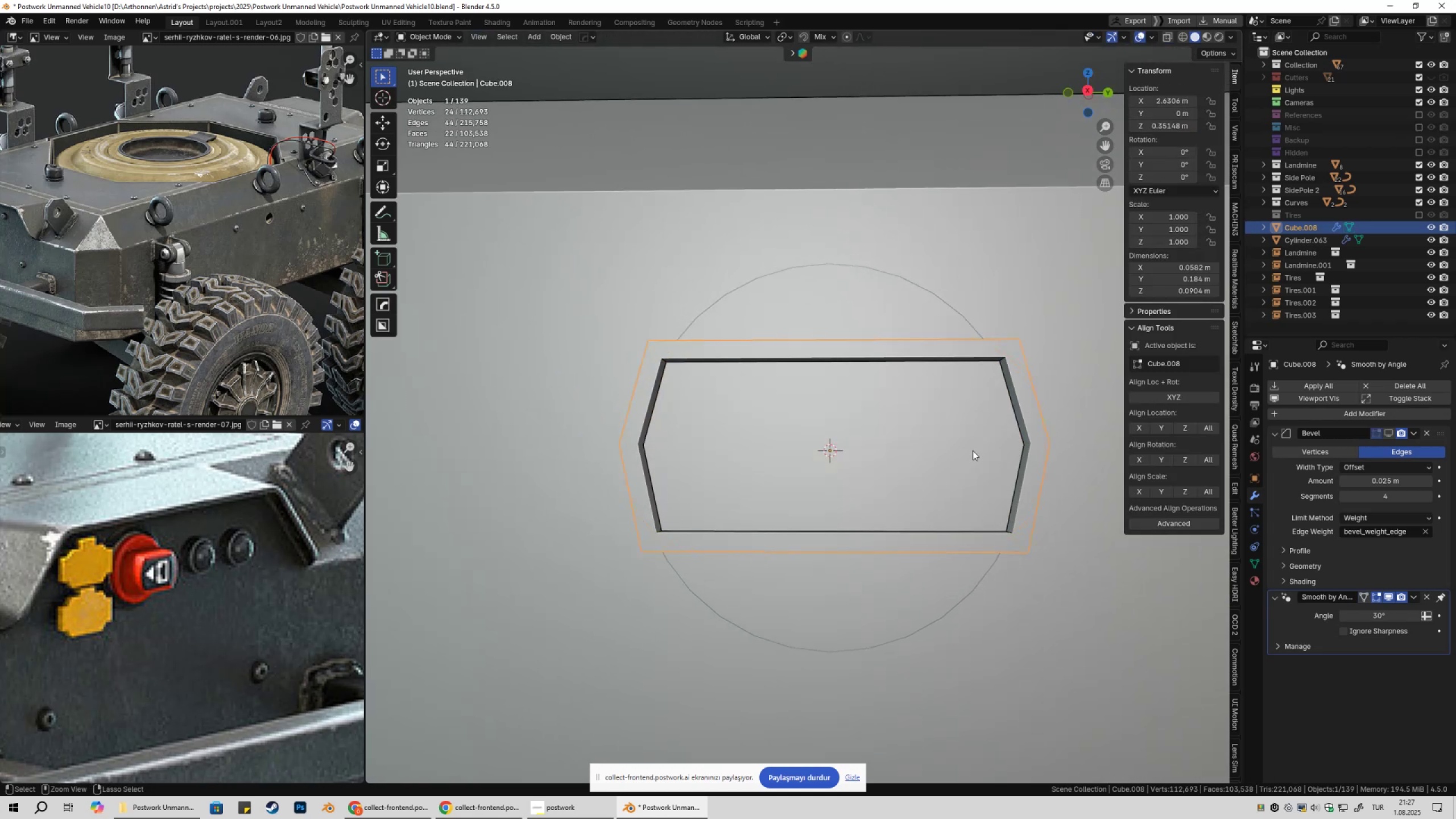 
key(Control+Z)
 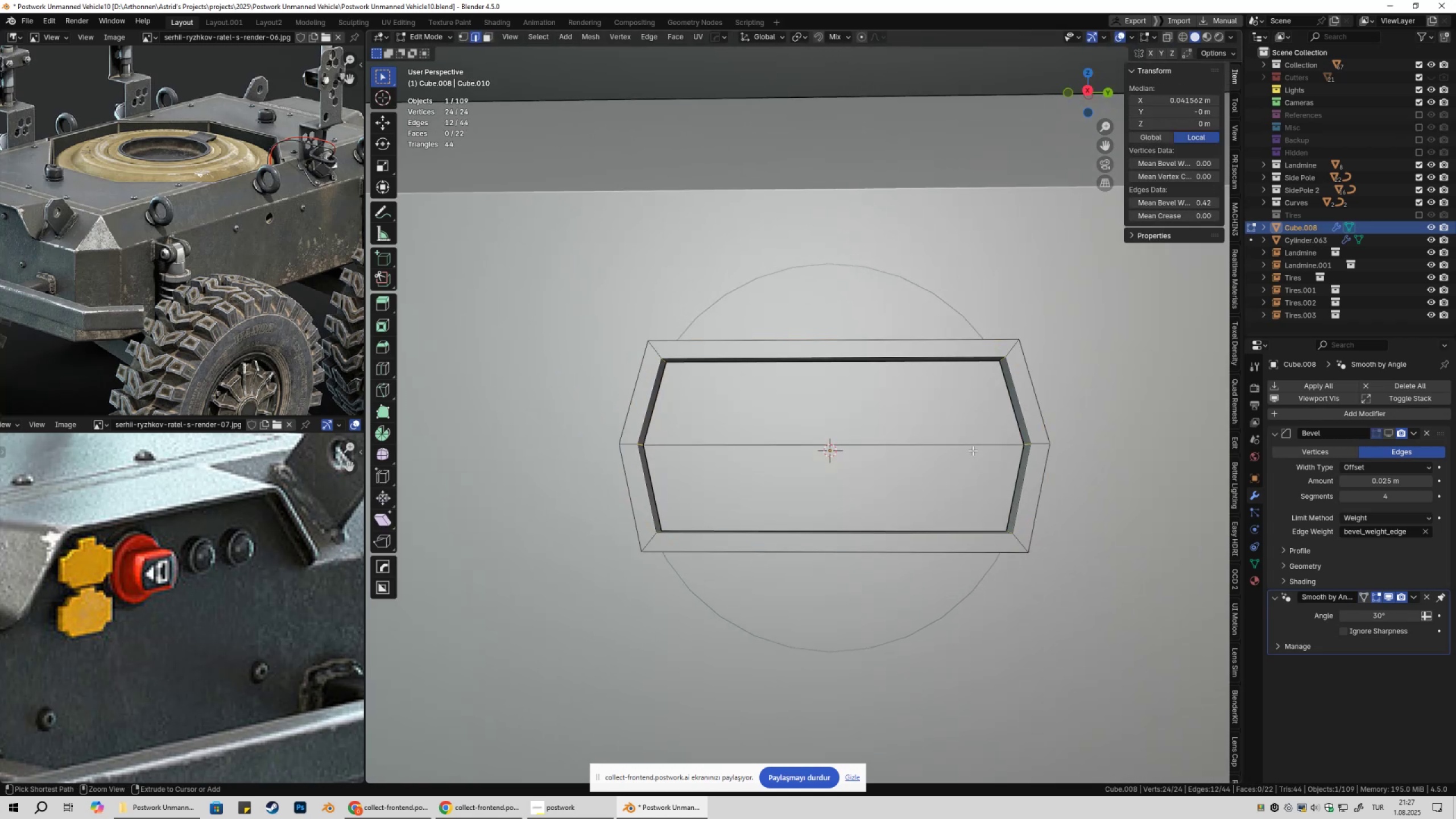 
key(Control+Z)
 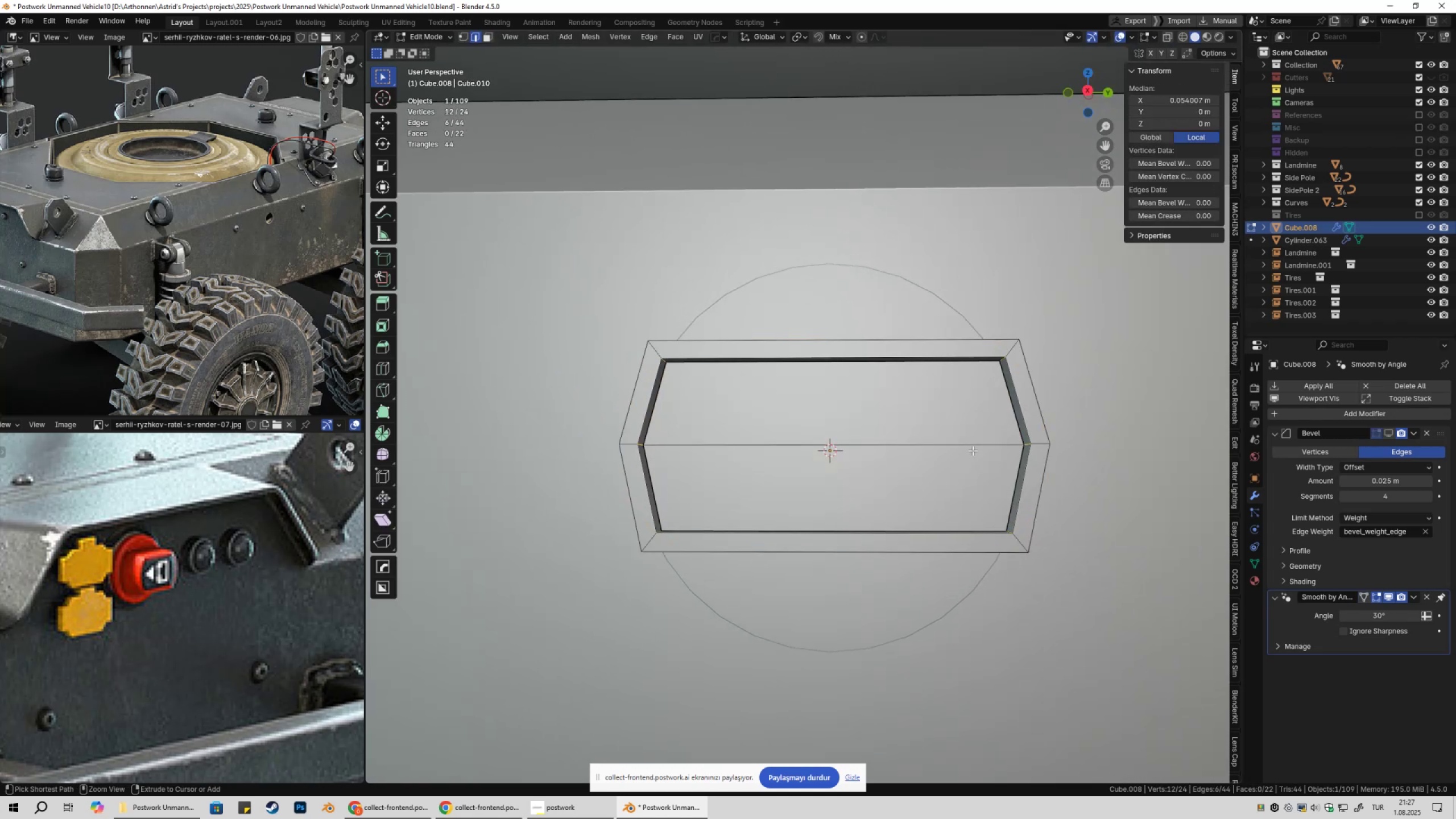 
key(Control+Z)
 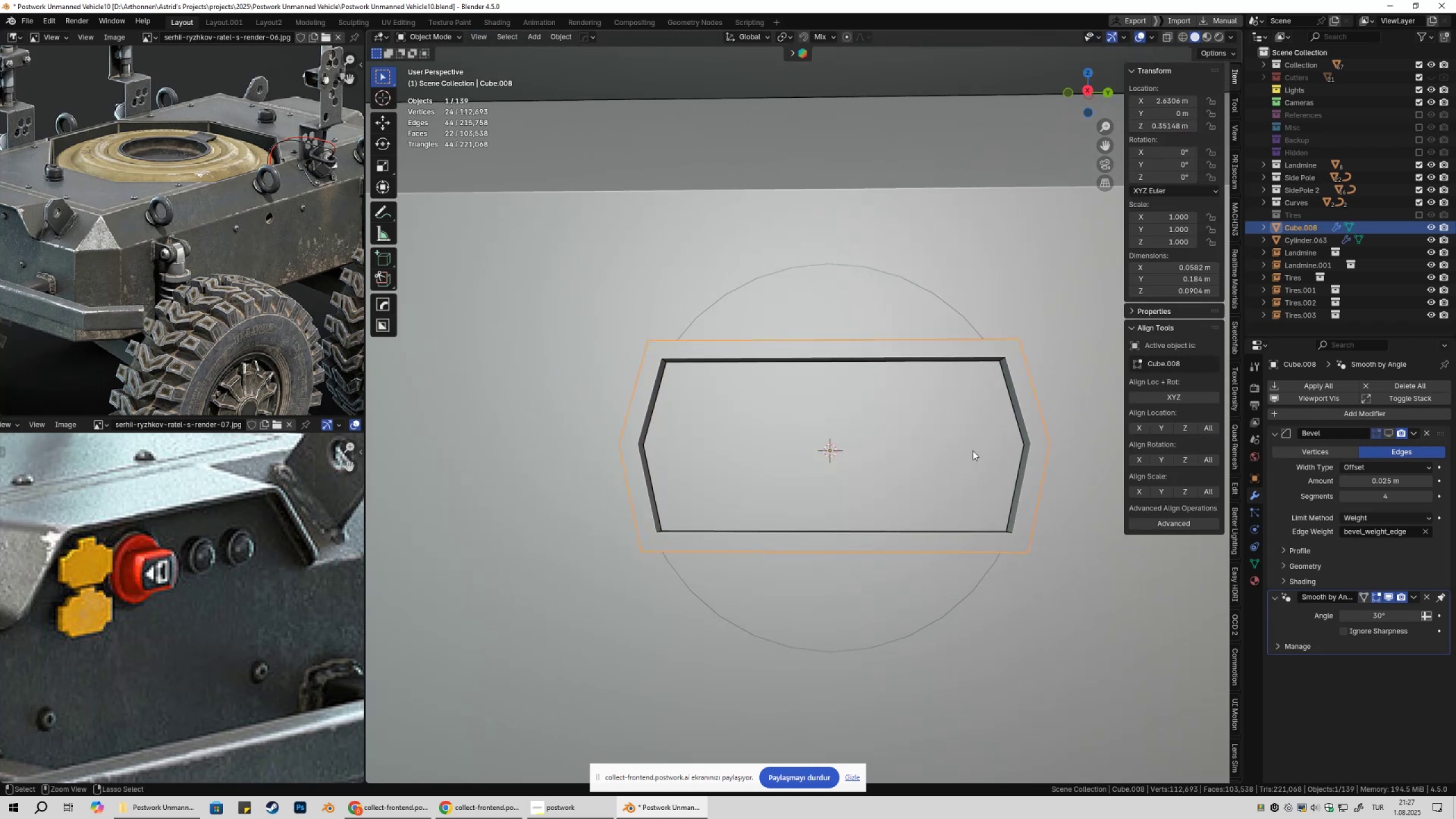 
key(Control+Z)
 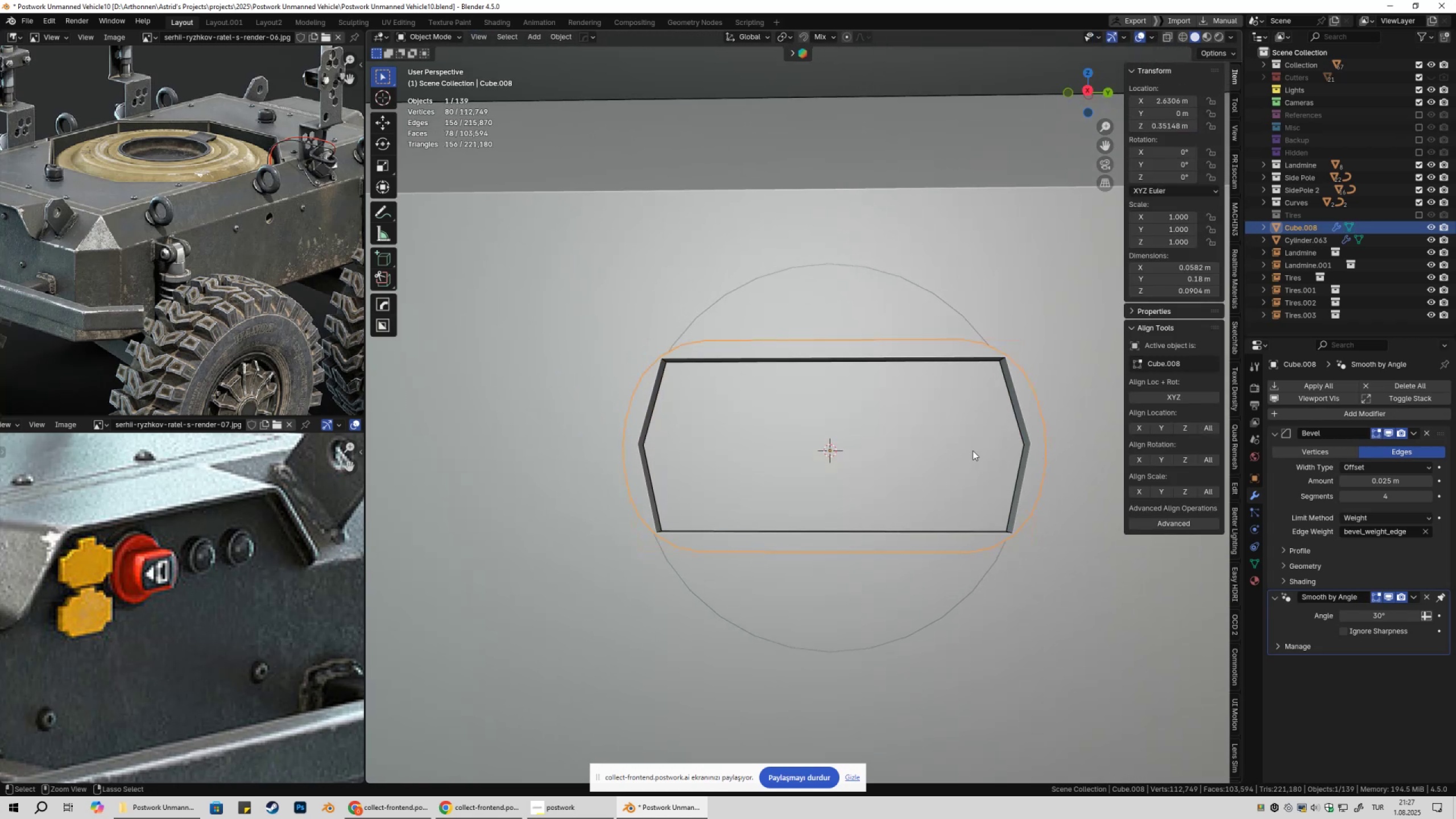 
key(Control+Z)
 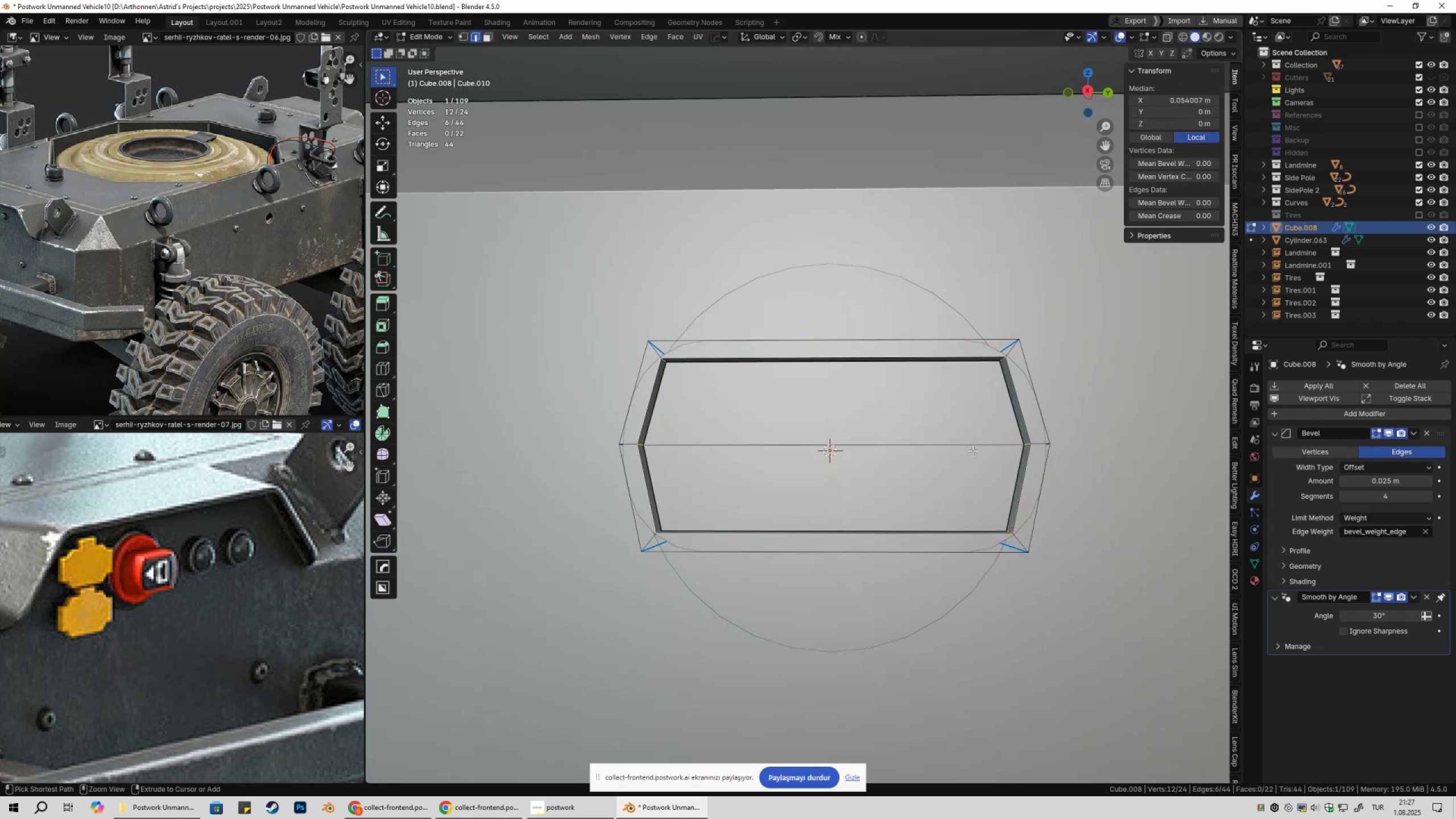 
key(Control+Z)
 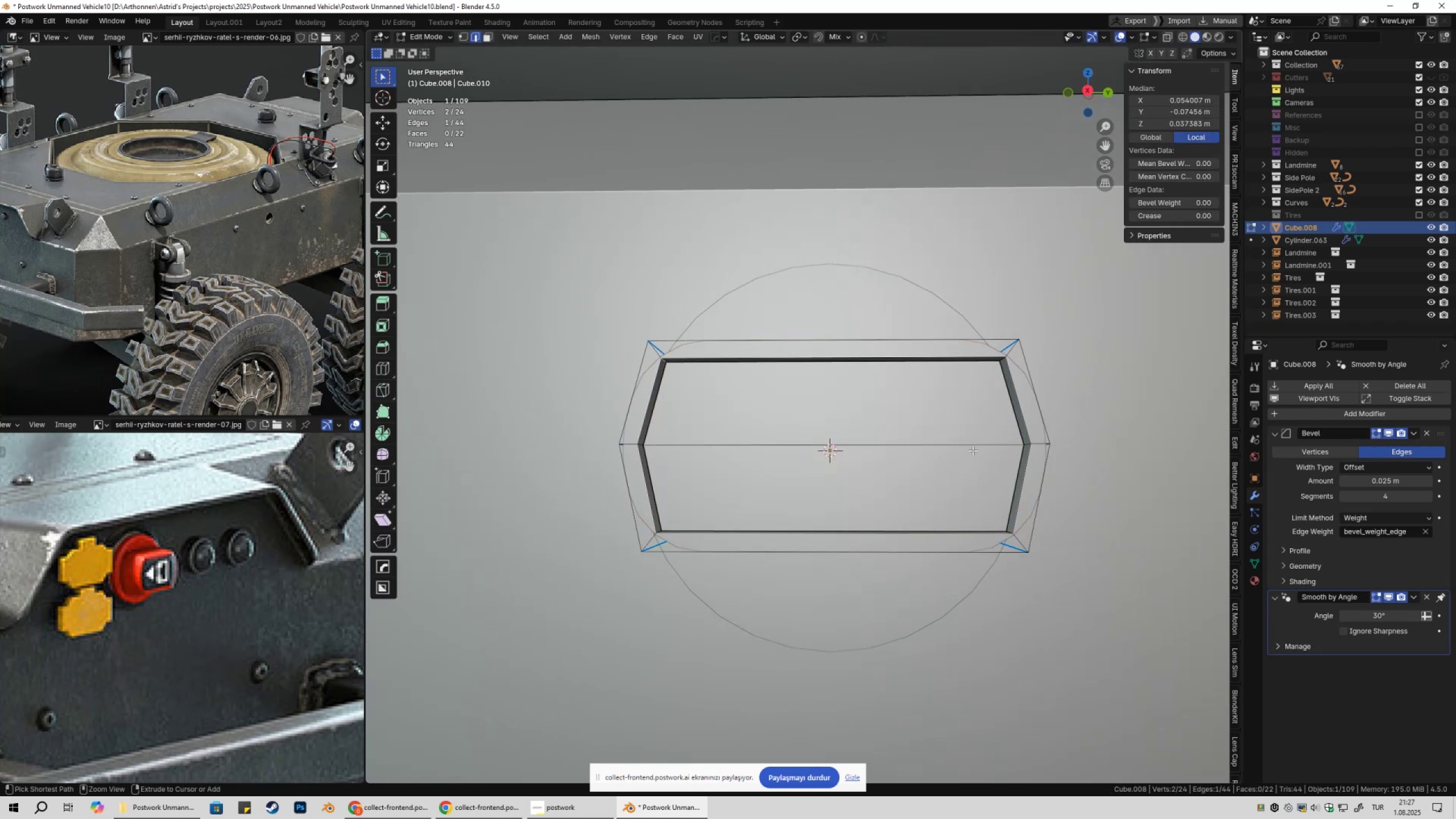 
key(Control+Z)
 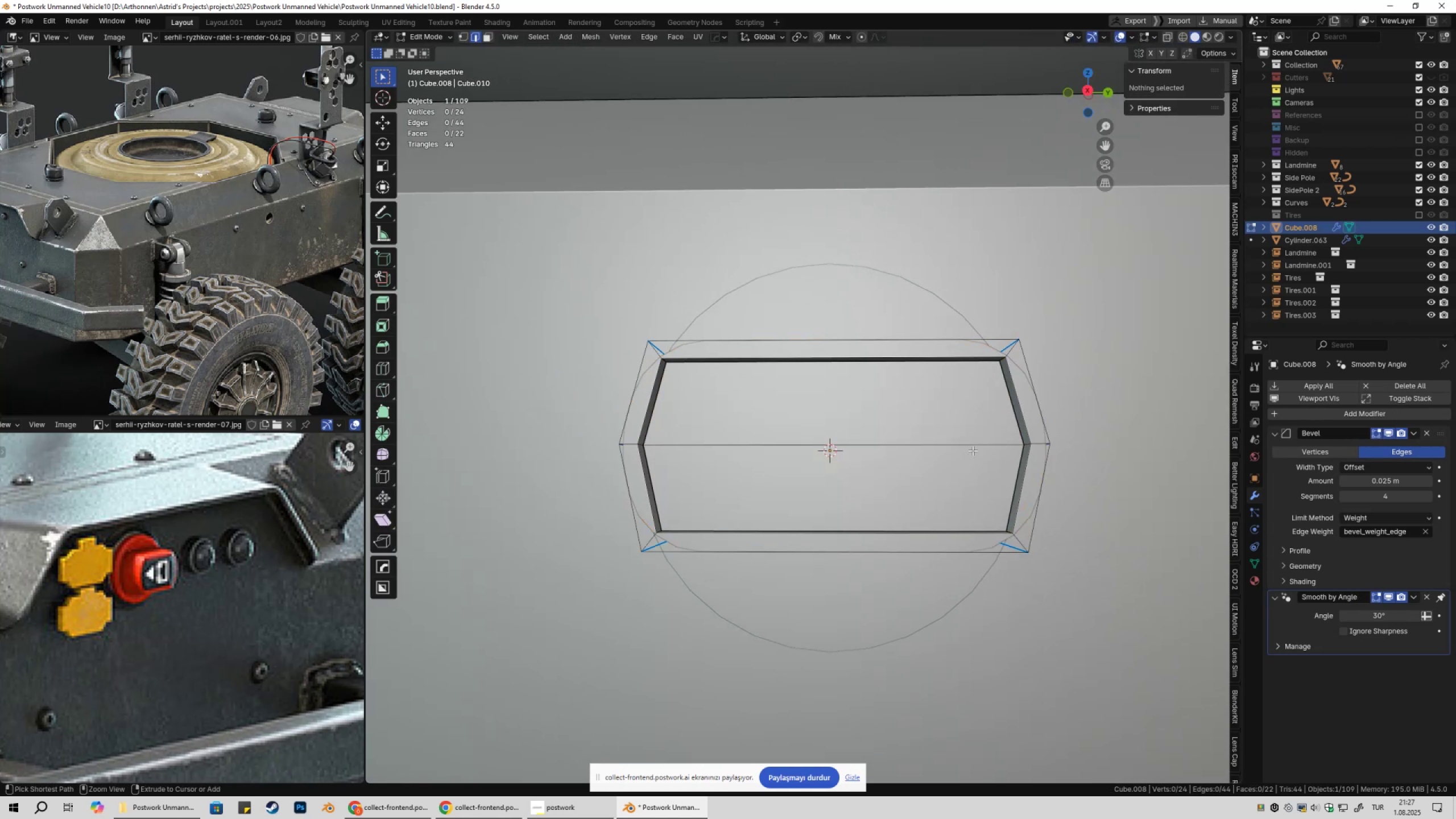 
key(Control+Z)
 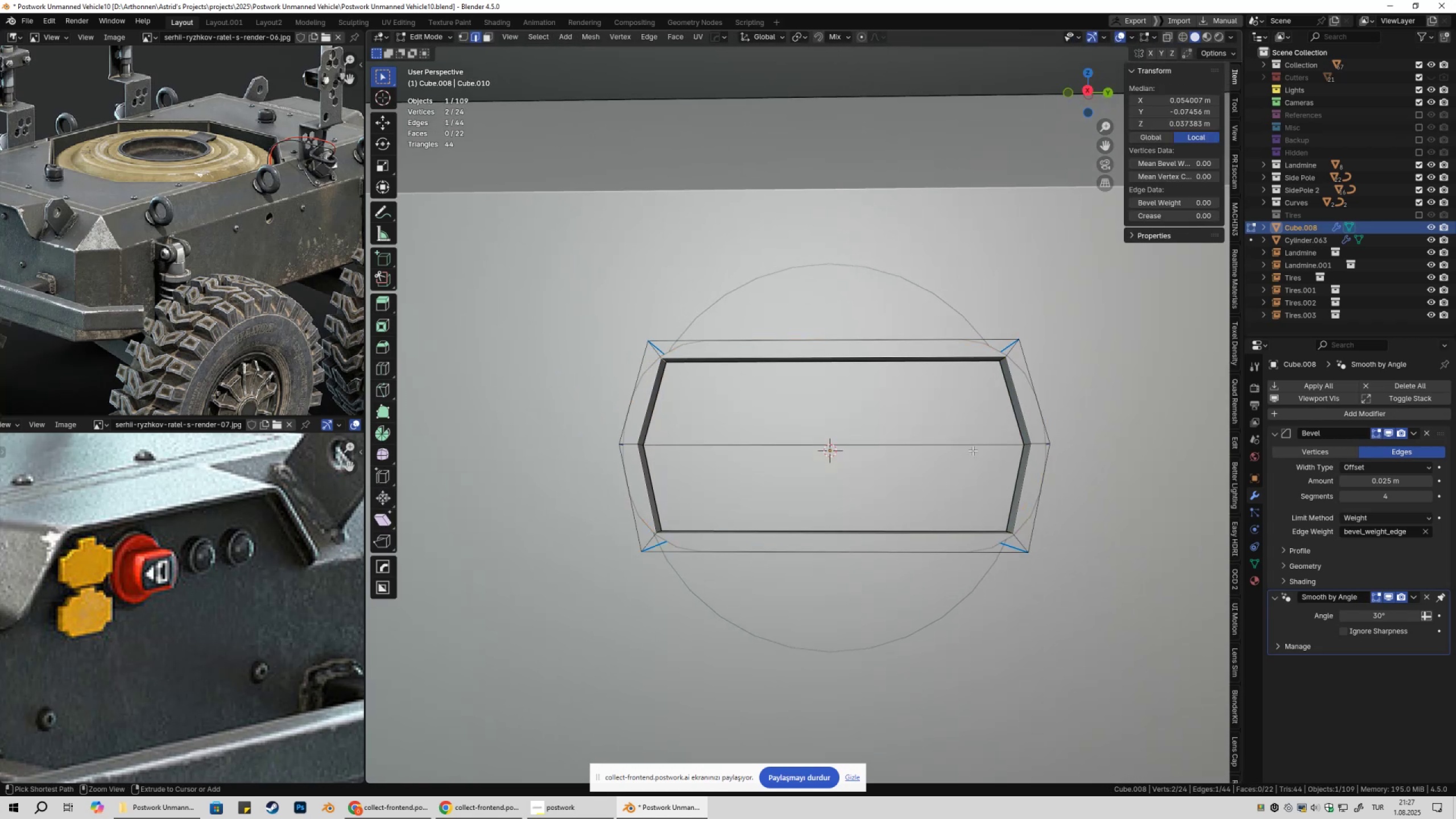 
hold_key(key=Z, duration=0.65)
 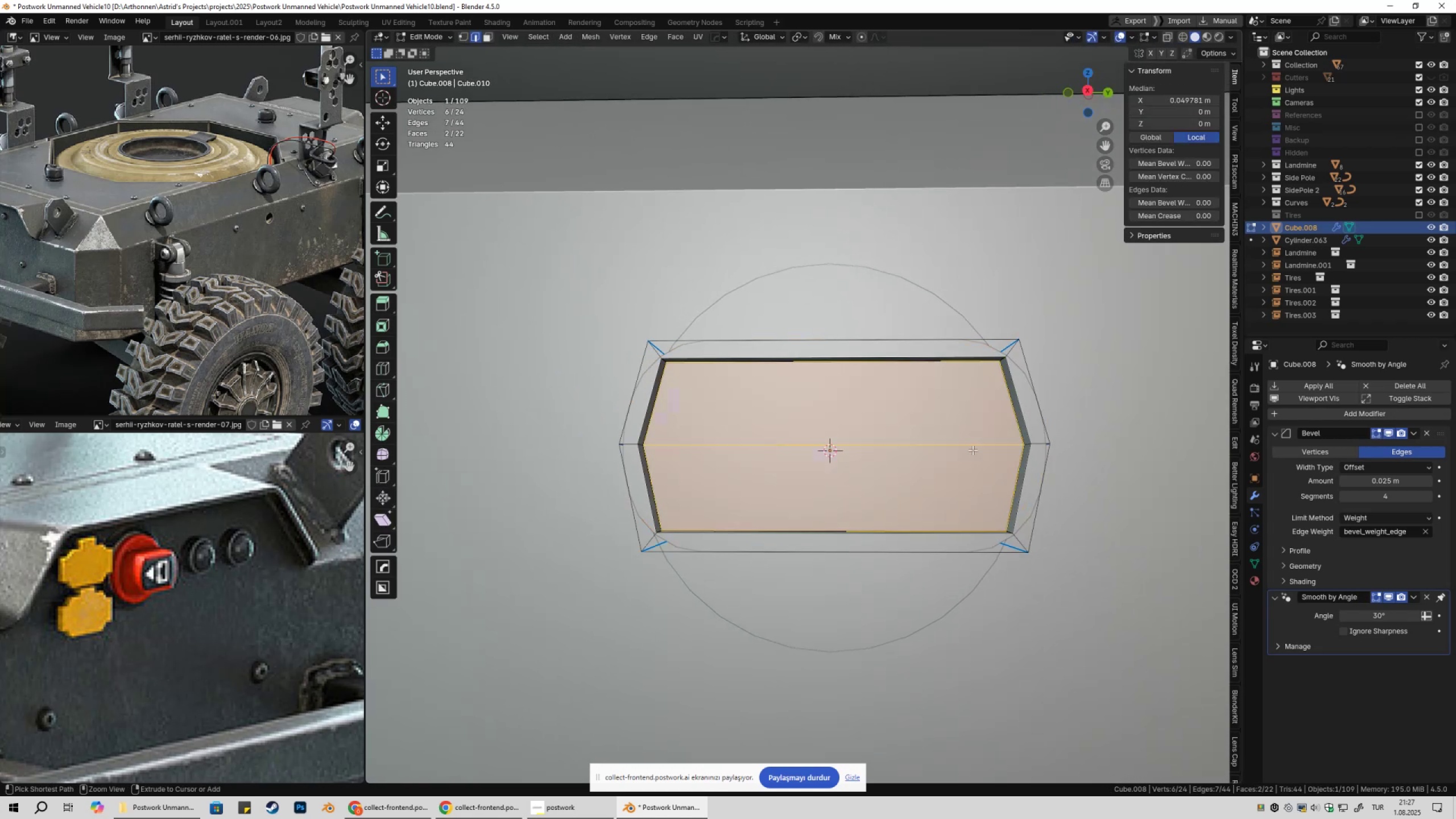 
key(Control+Z)
 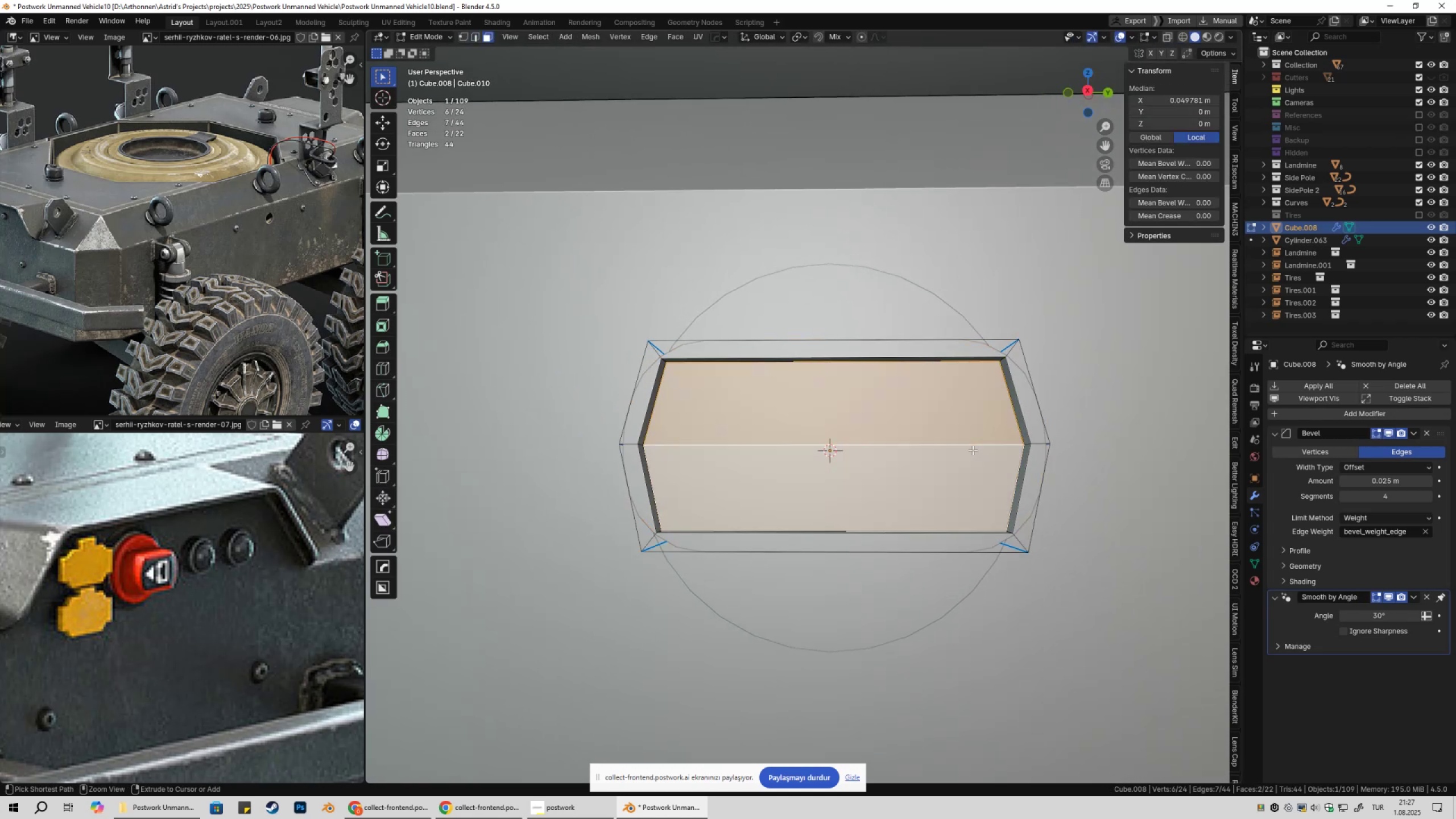 
key(Control+Z)
 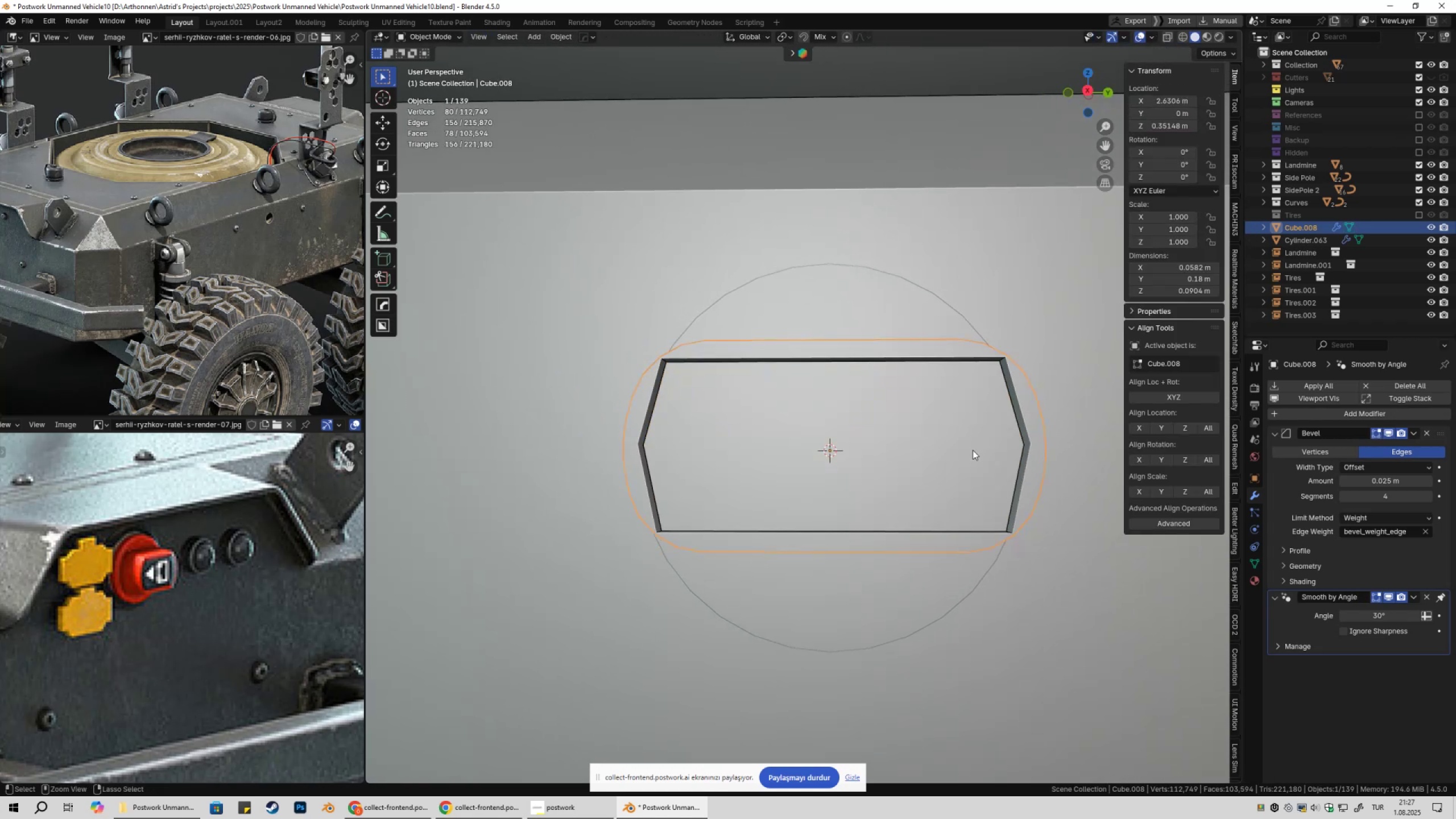 
key(Control+Z)
 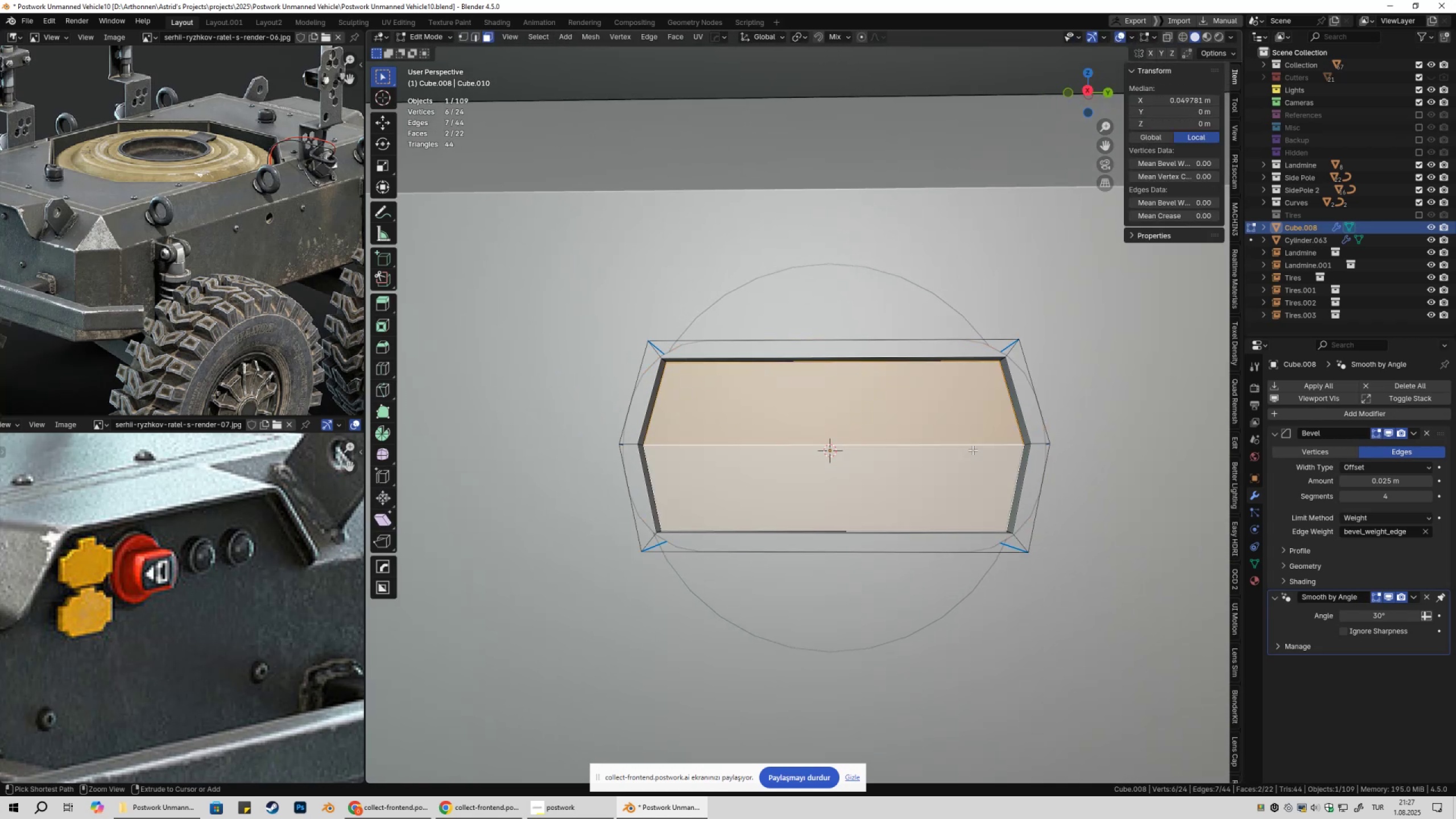 
key(Control+Z)
 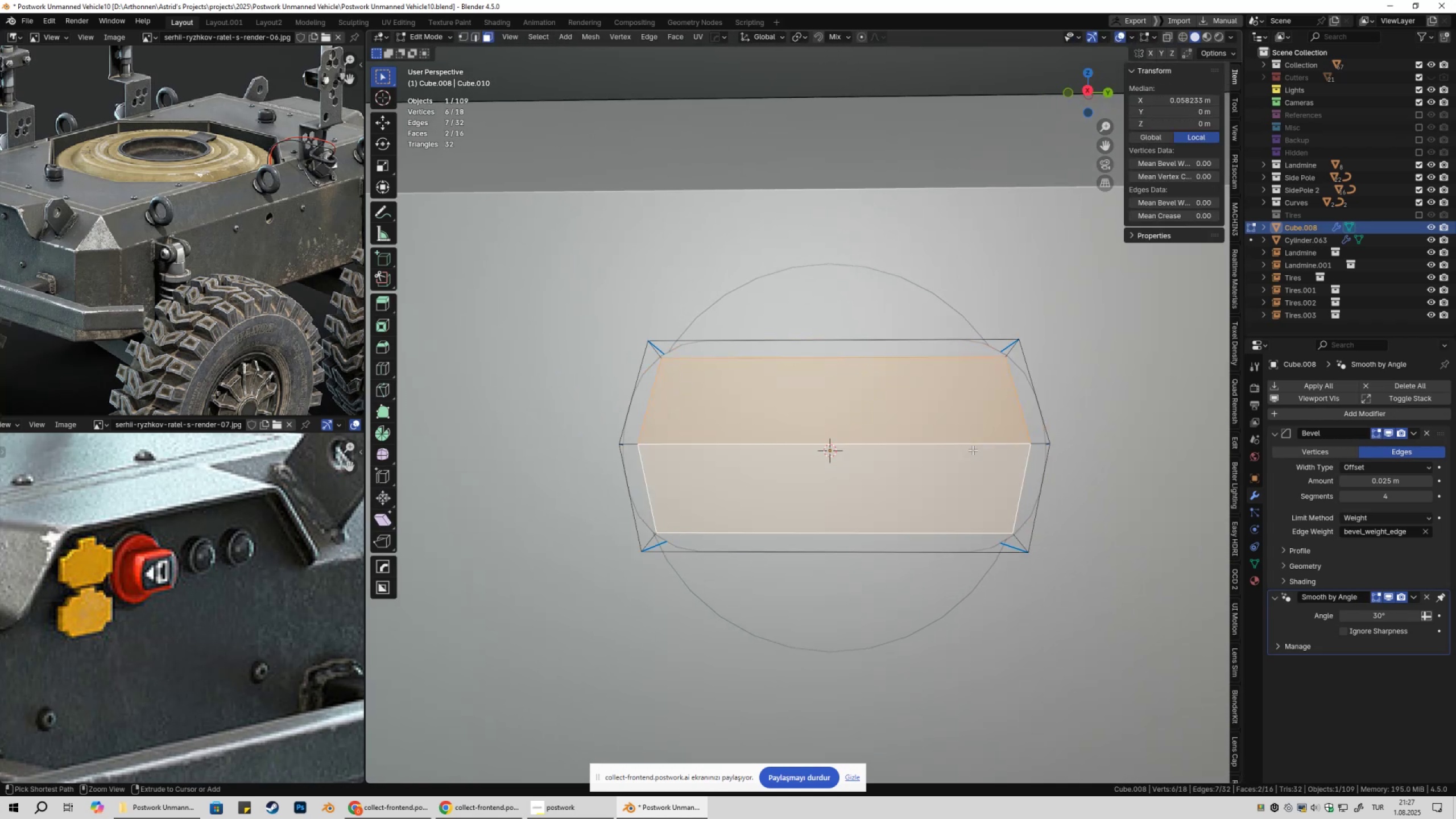 
key(Control+Z)
 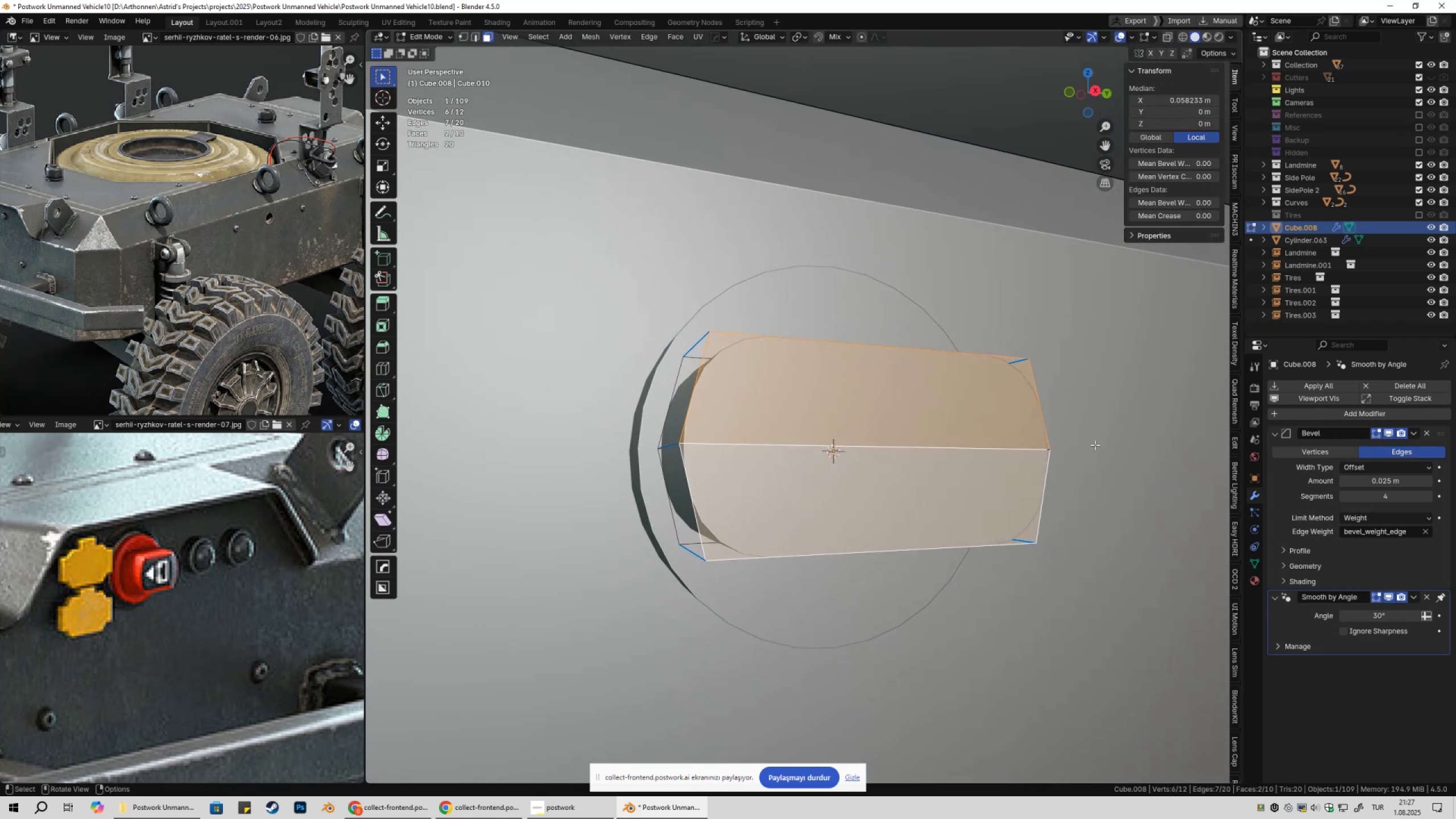 
key(I)
 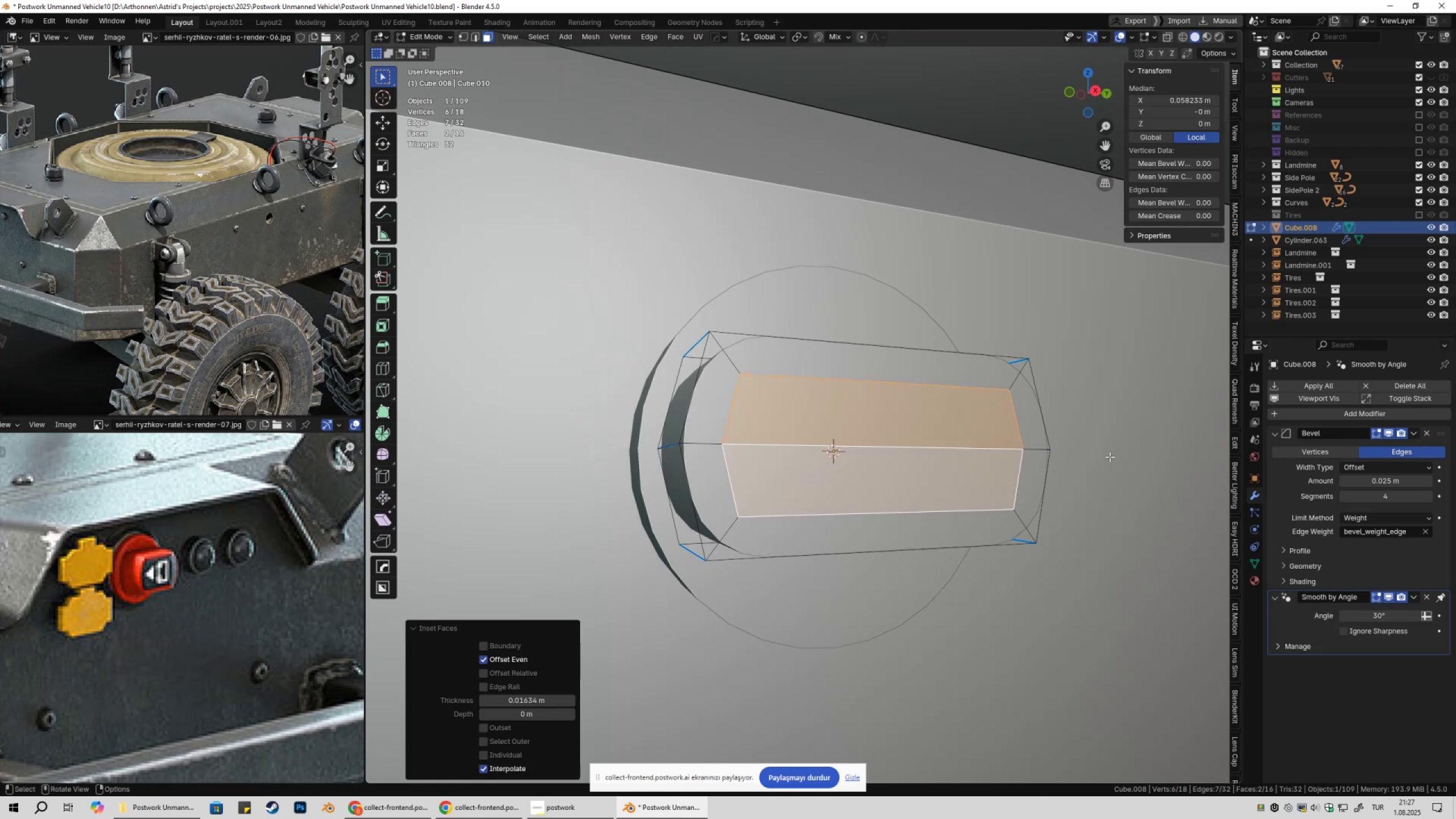 
wait(5.7)
 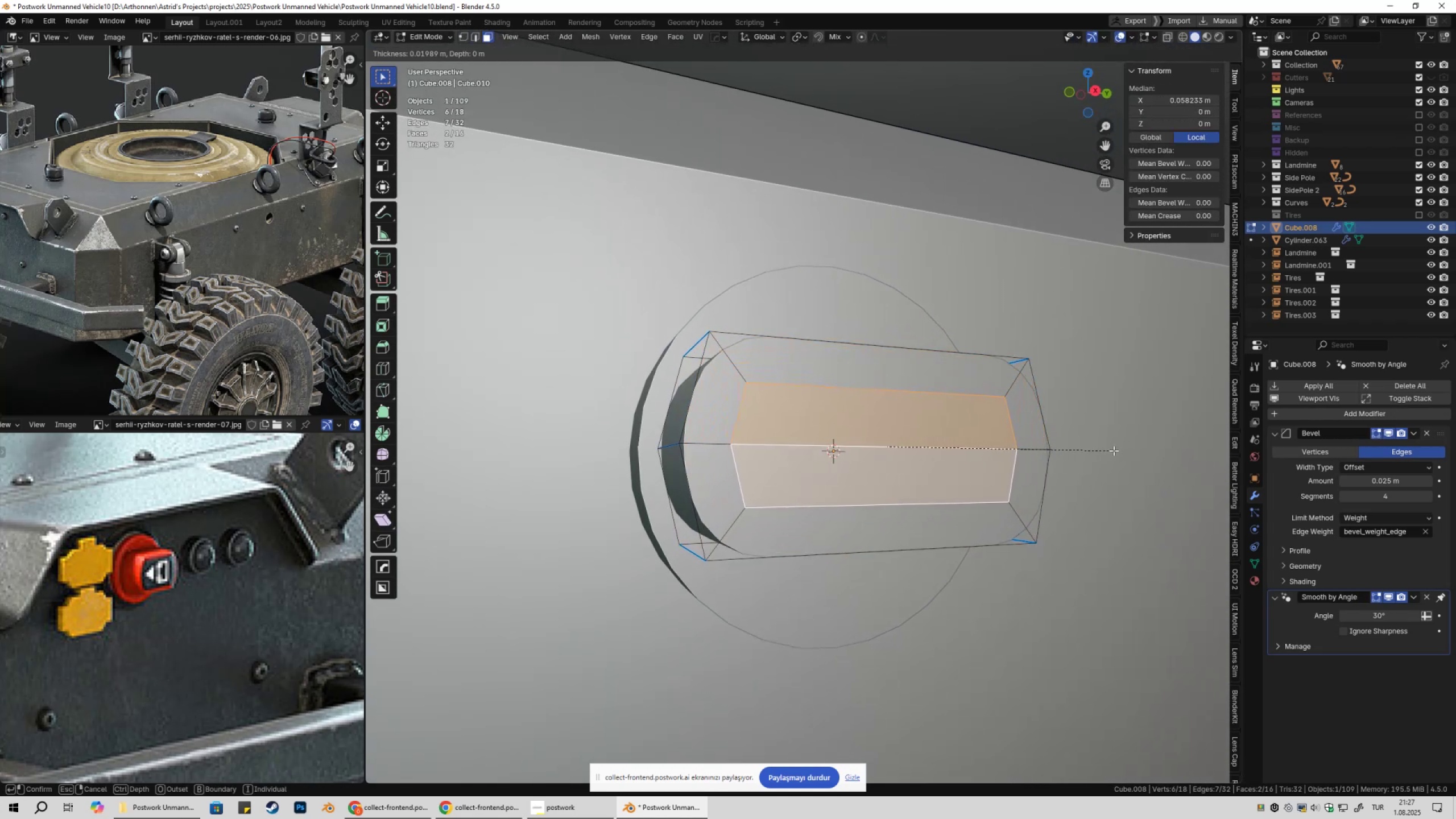 
key(E)
 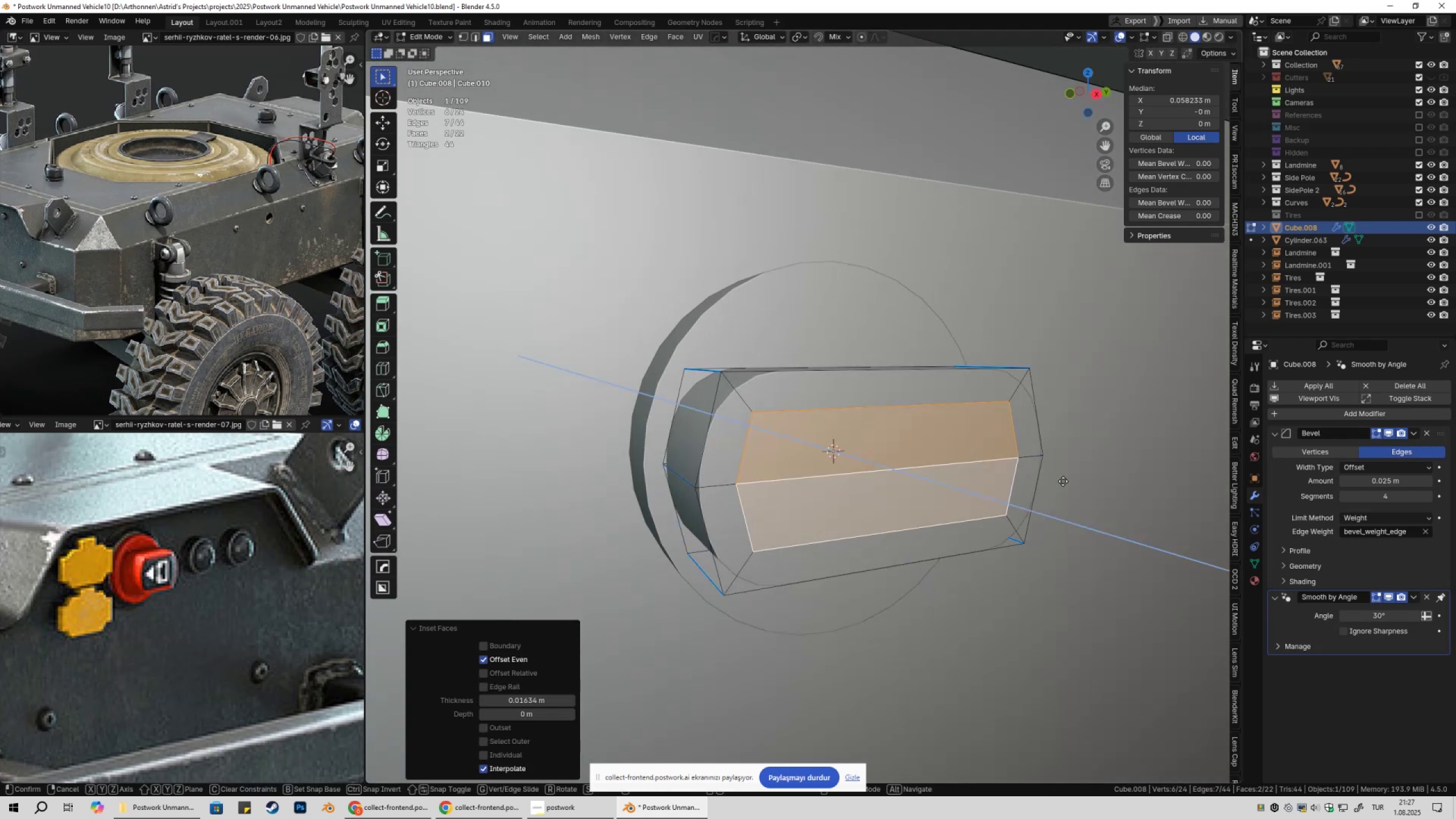 
key(Alt+AltLeft)
 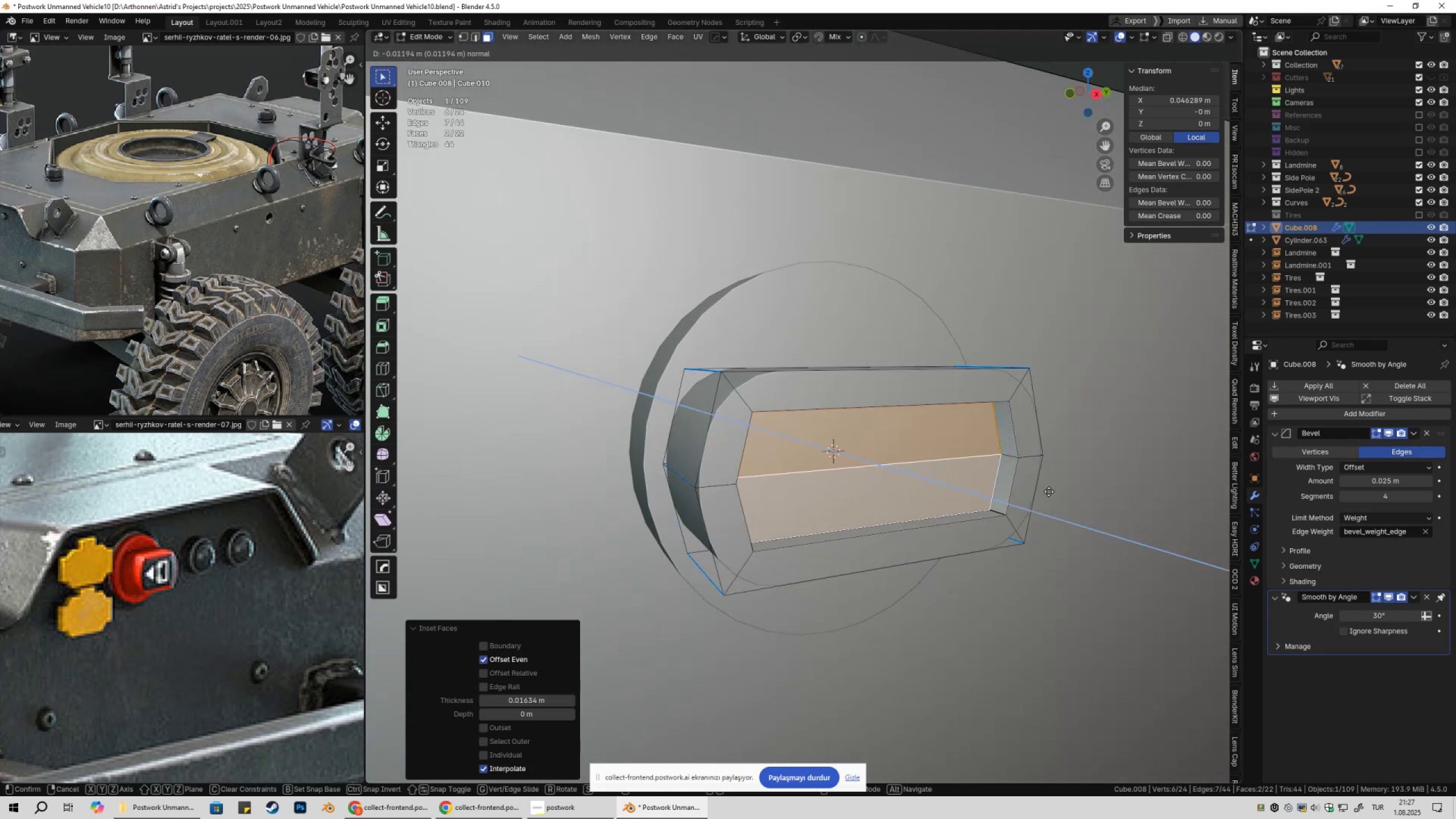 
left_click([1049, 491])
 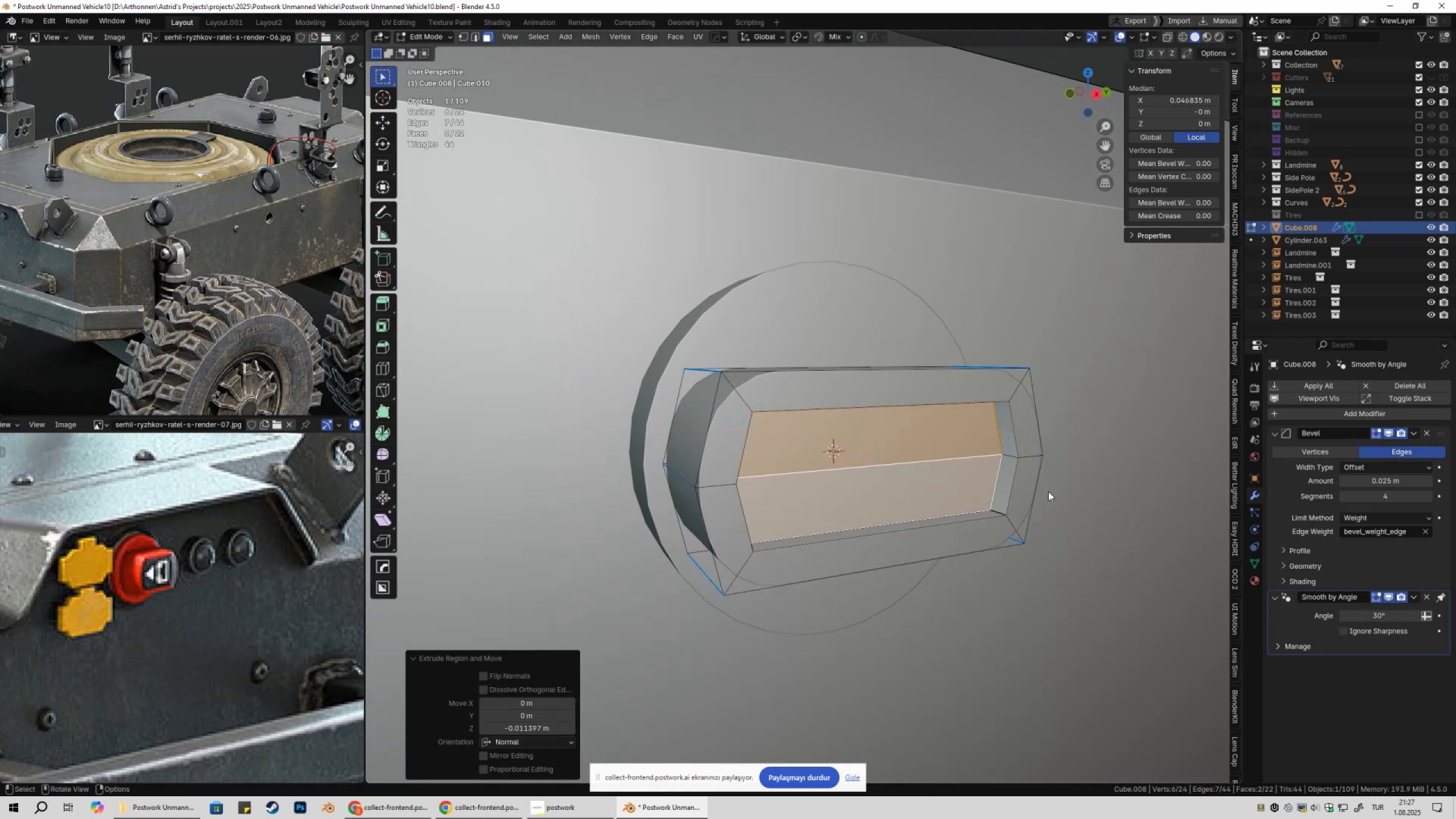 
key(Tab)
 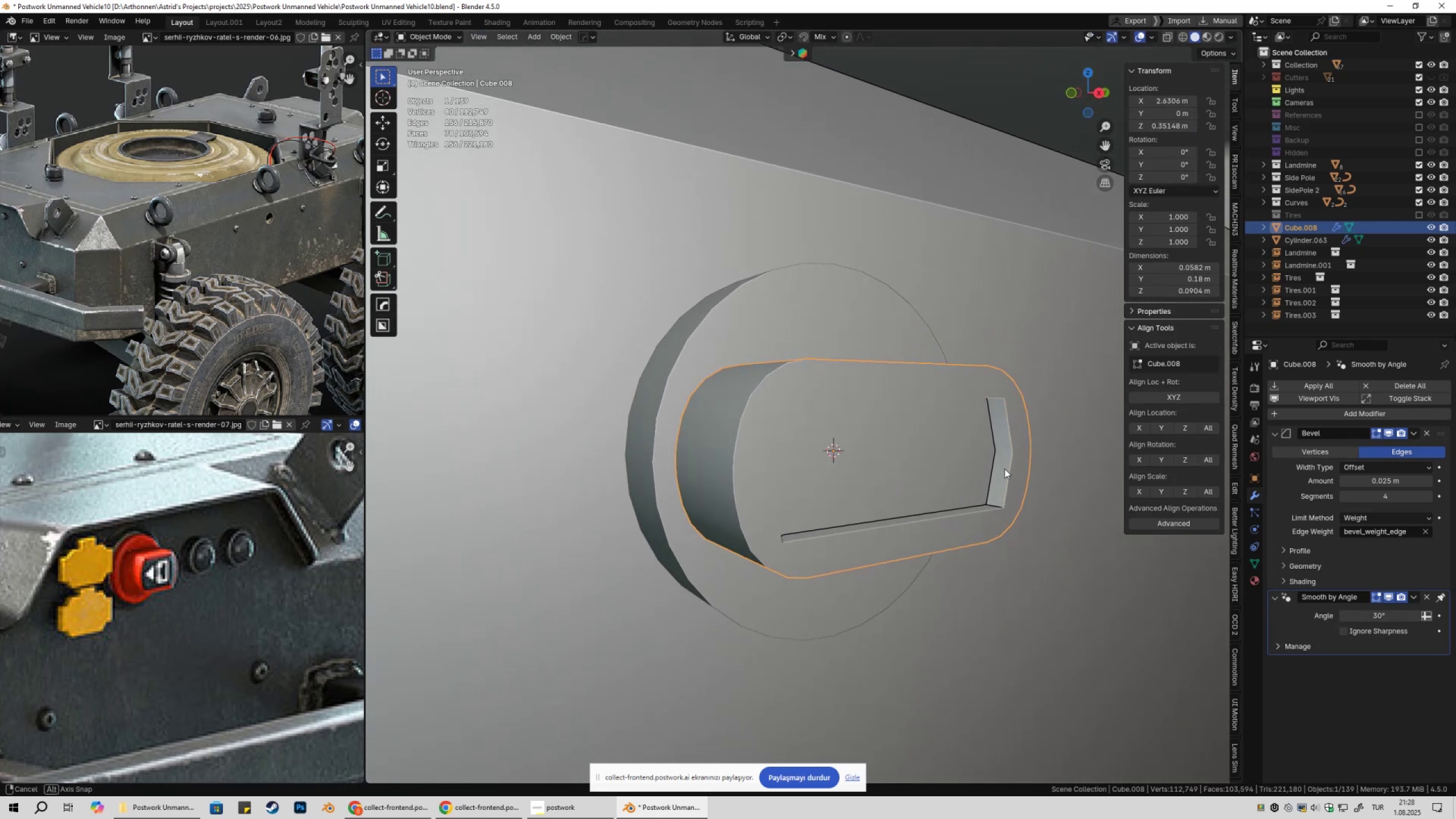 
key(Control+ControlLeft)
 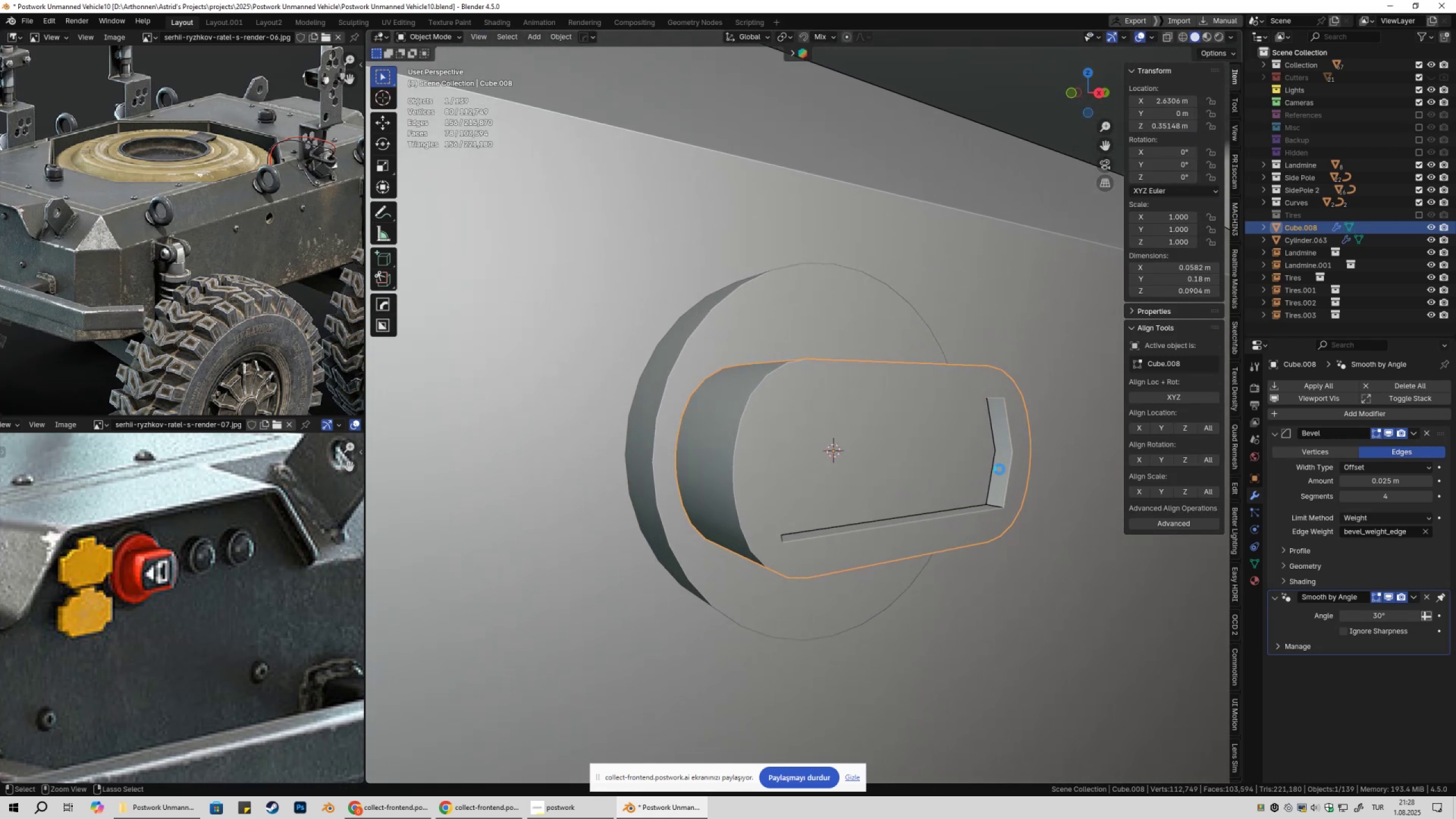 
key(Control+S)
 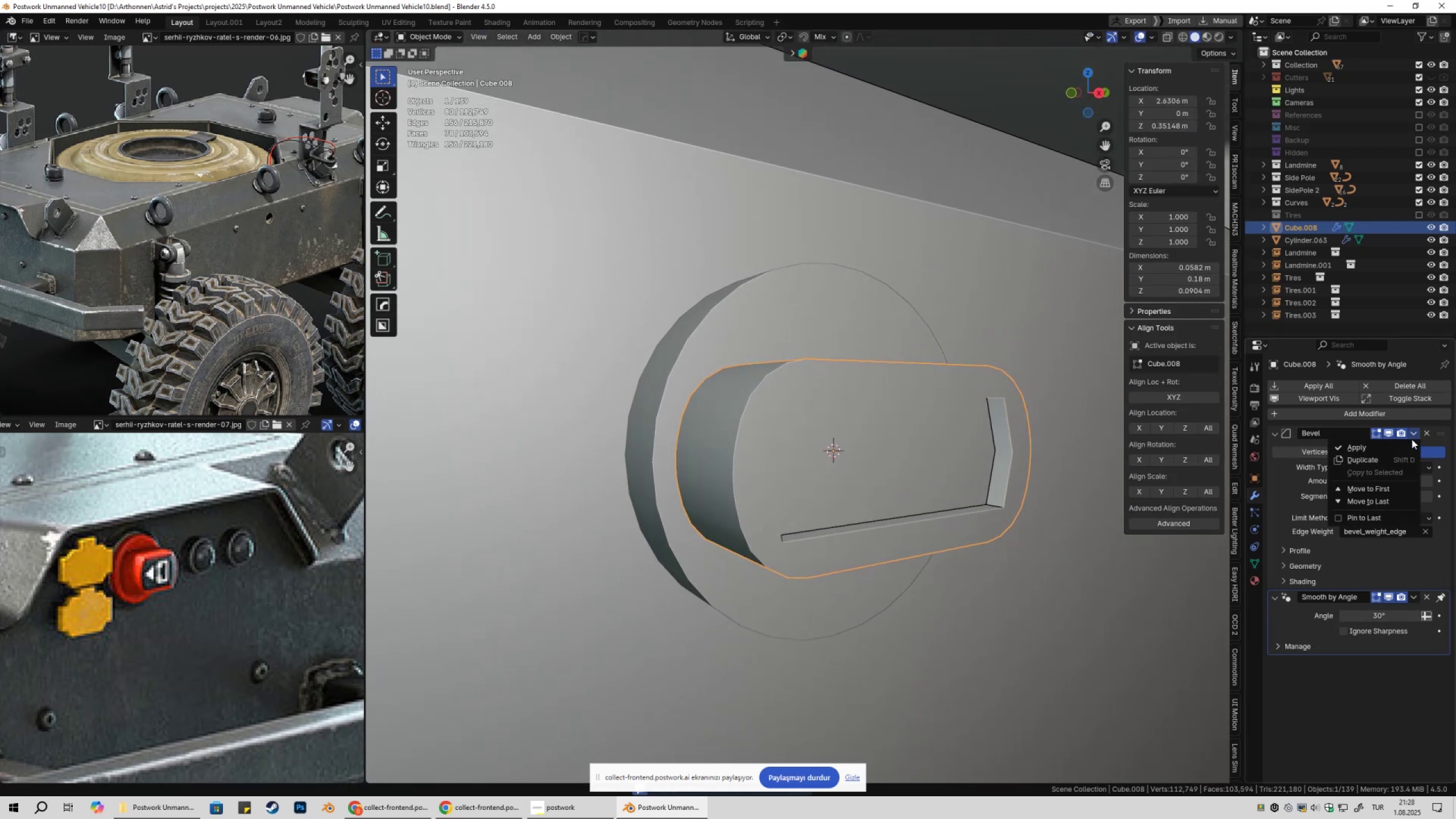 
double_click([1400, 446])
 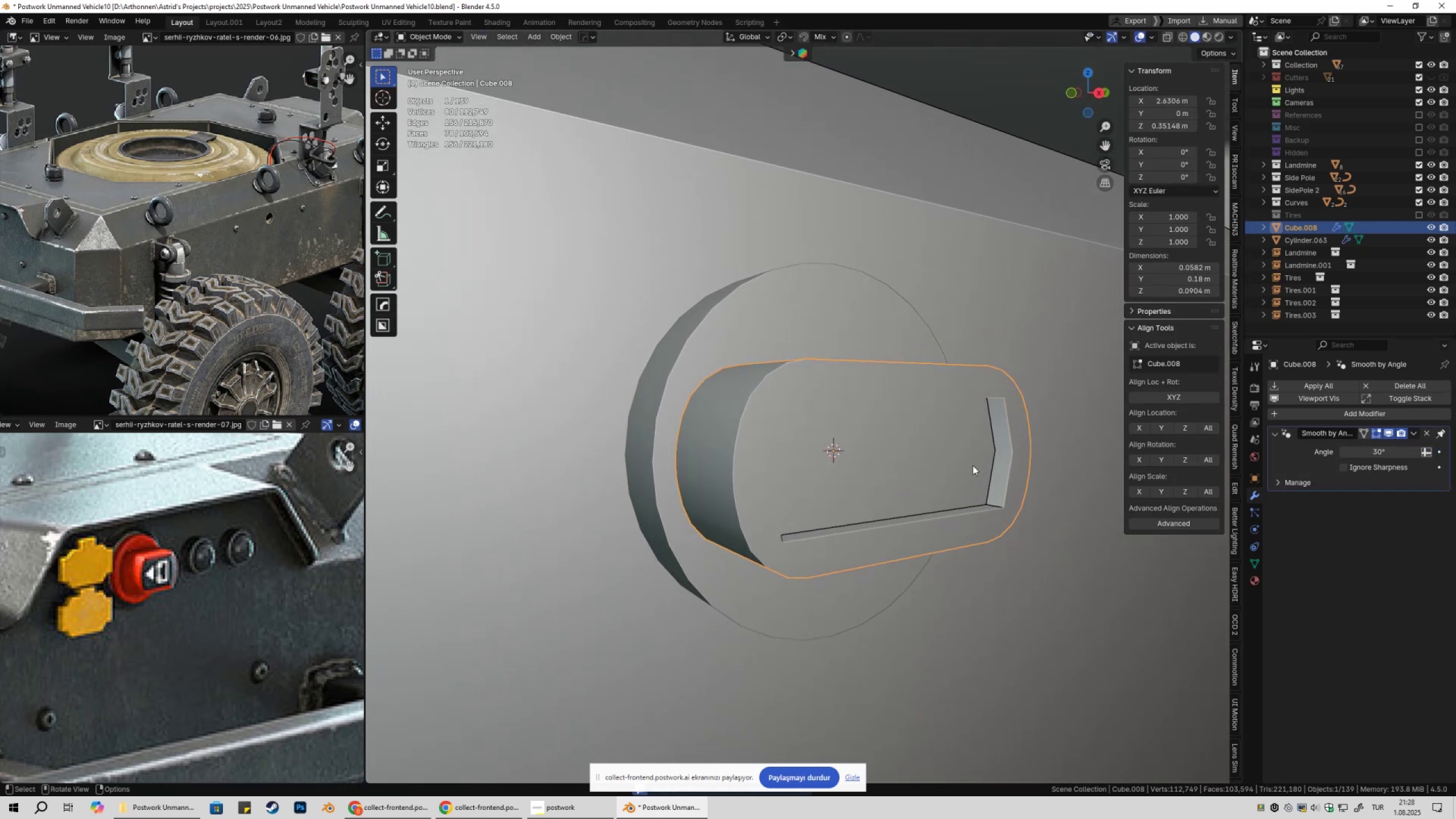 
key(Tab)
type(a2)
 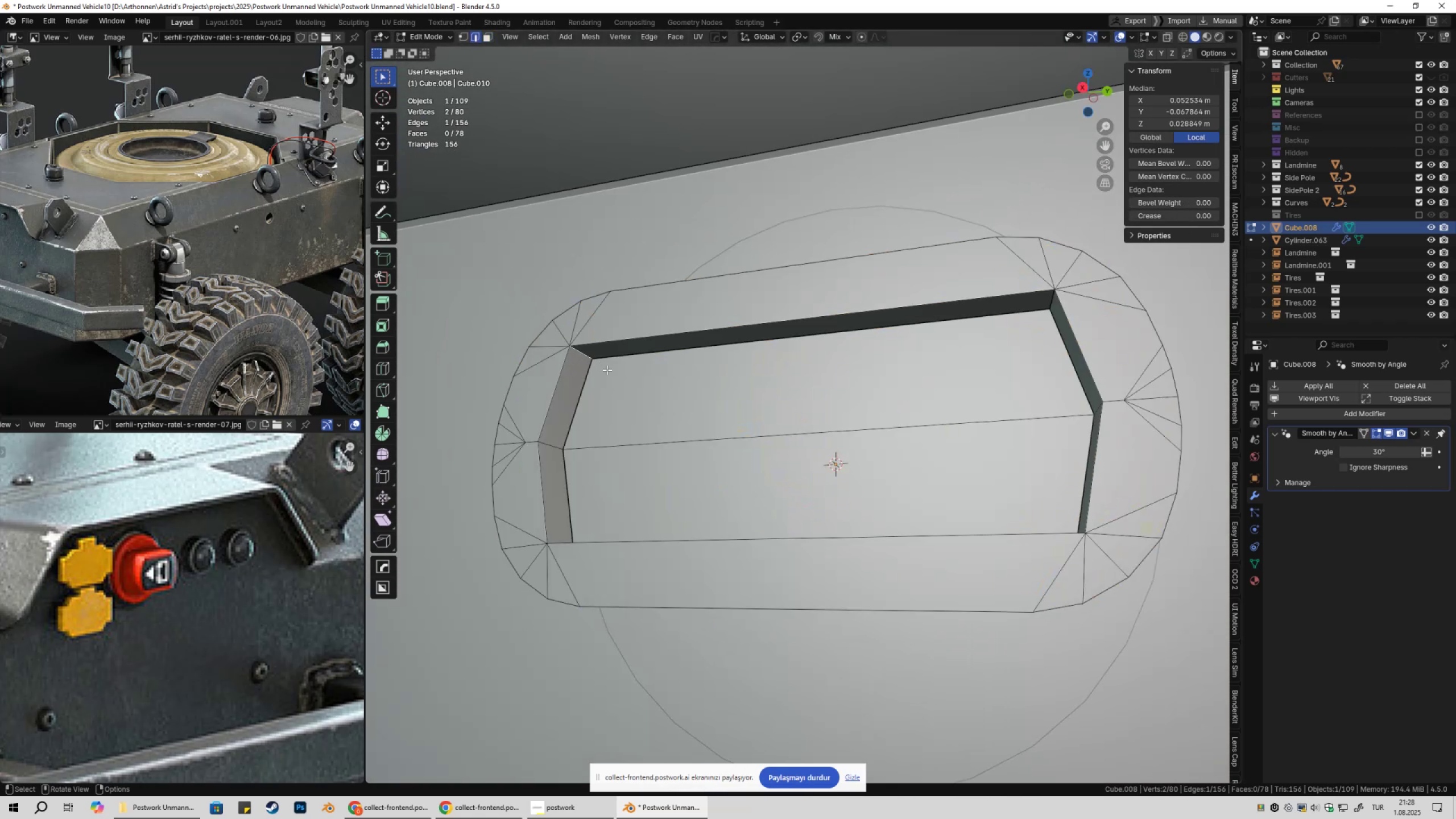 
left_click_drag(start_coordinate=[1191, 205], to_coordinate=[917, 215])
 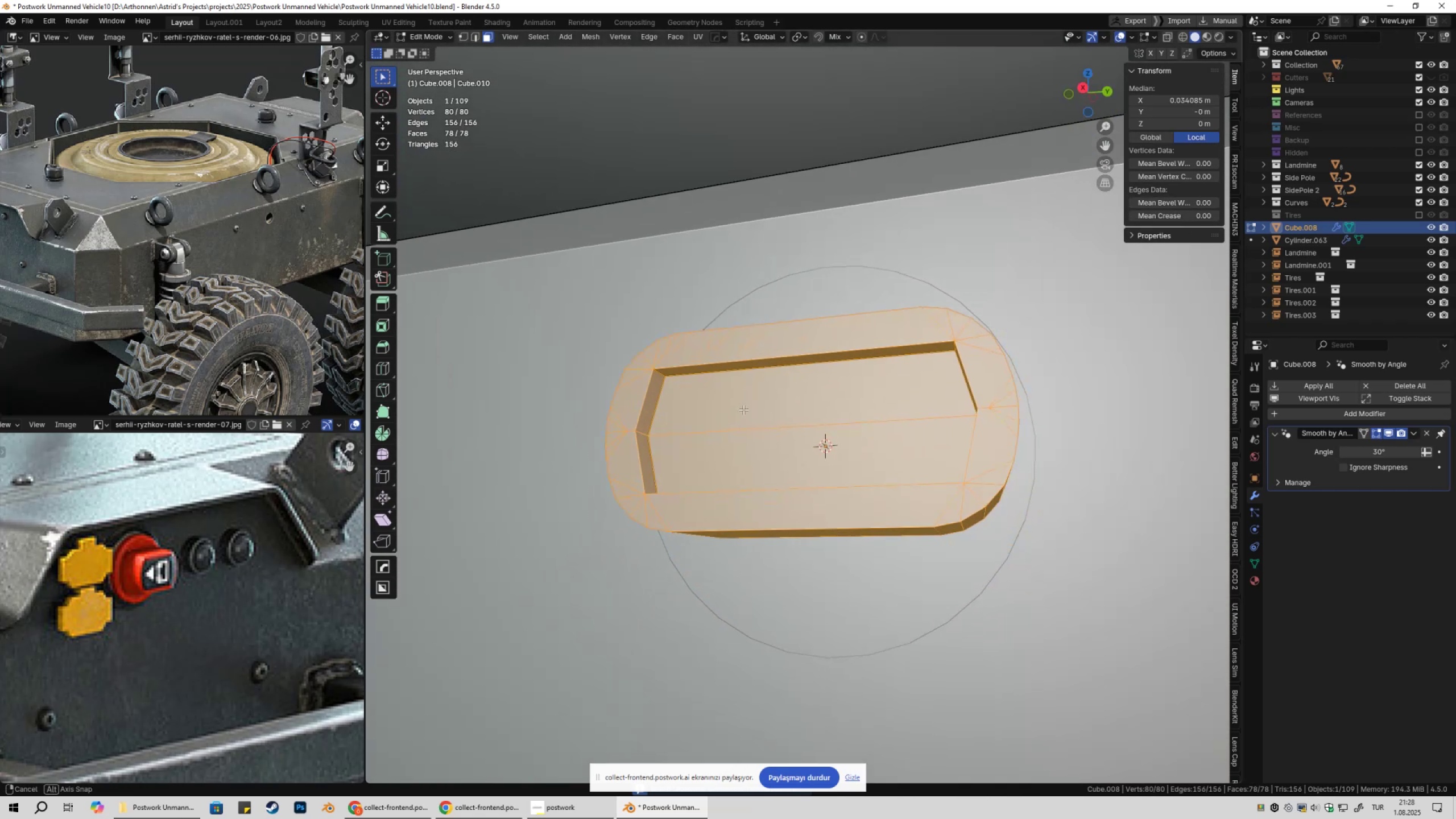 
scroll: coordinate [696, 406], scroll_direction: up, amount: 2.0
 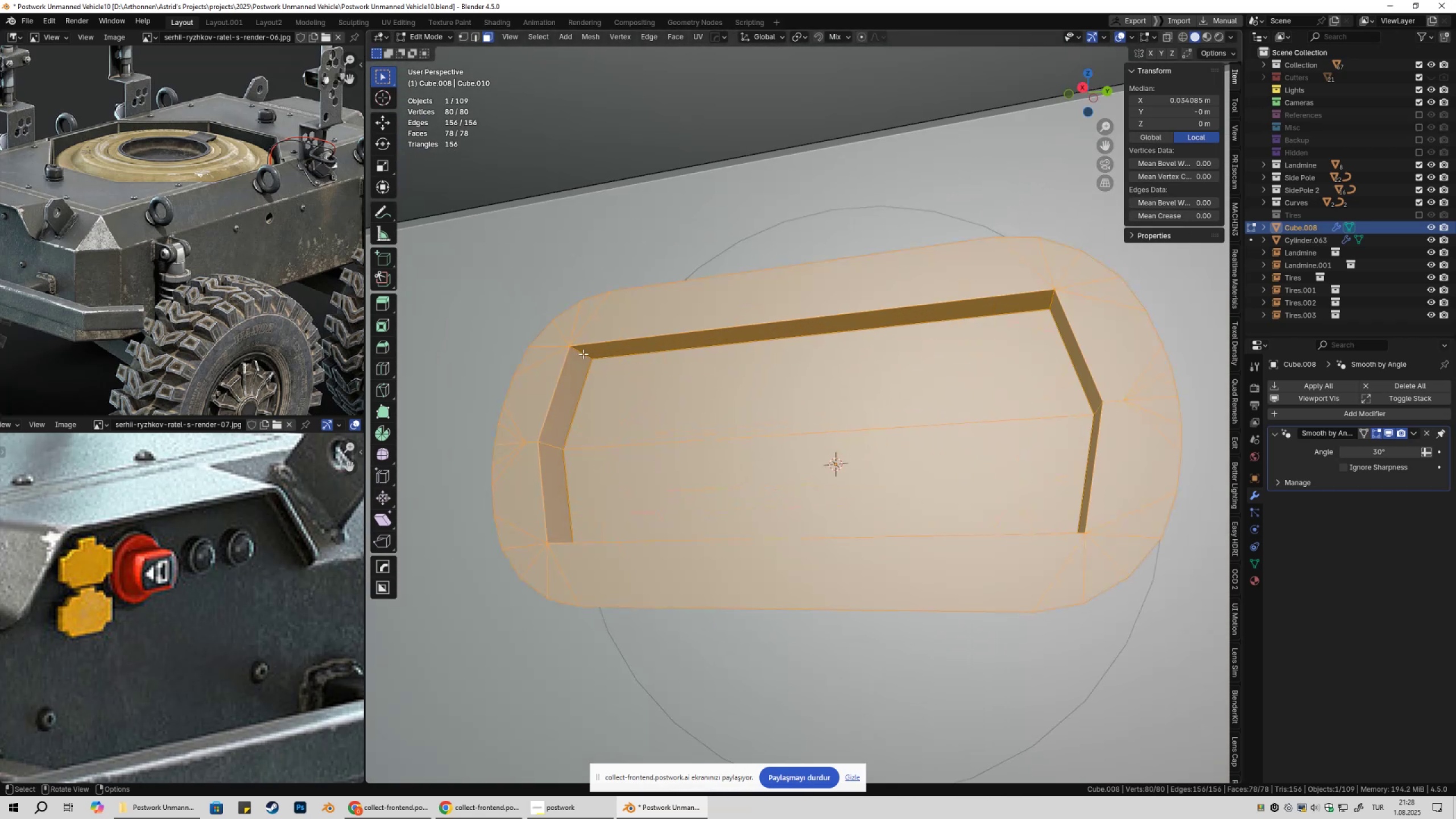 
left_click([580, 353])
 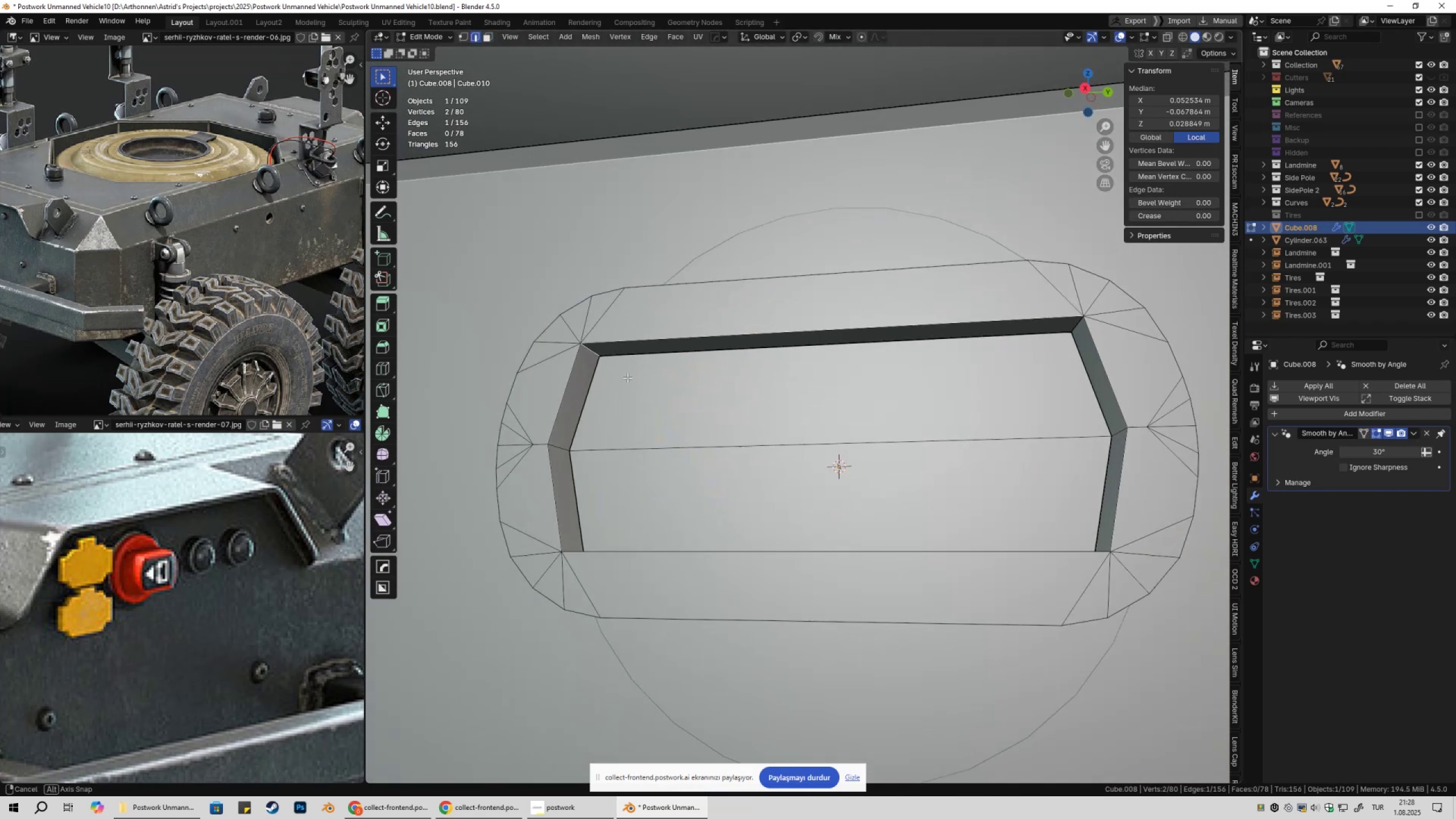 
type(ax)
 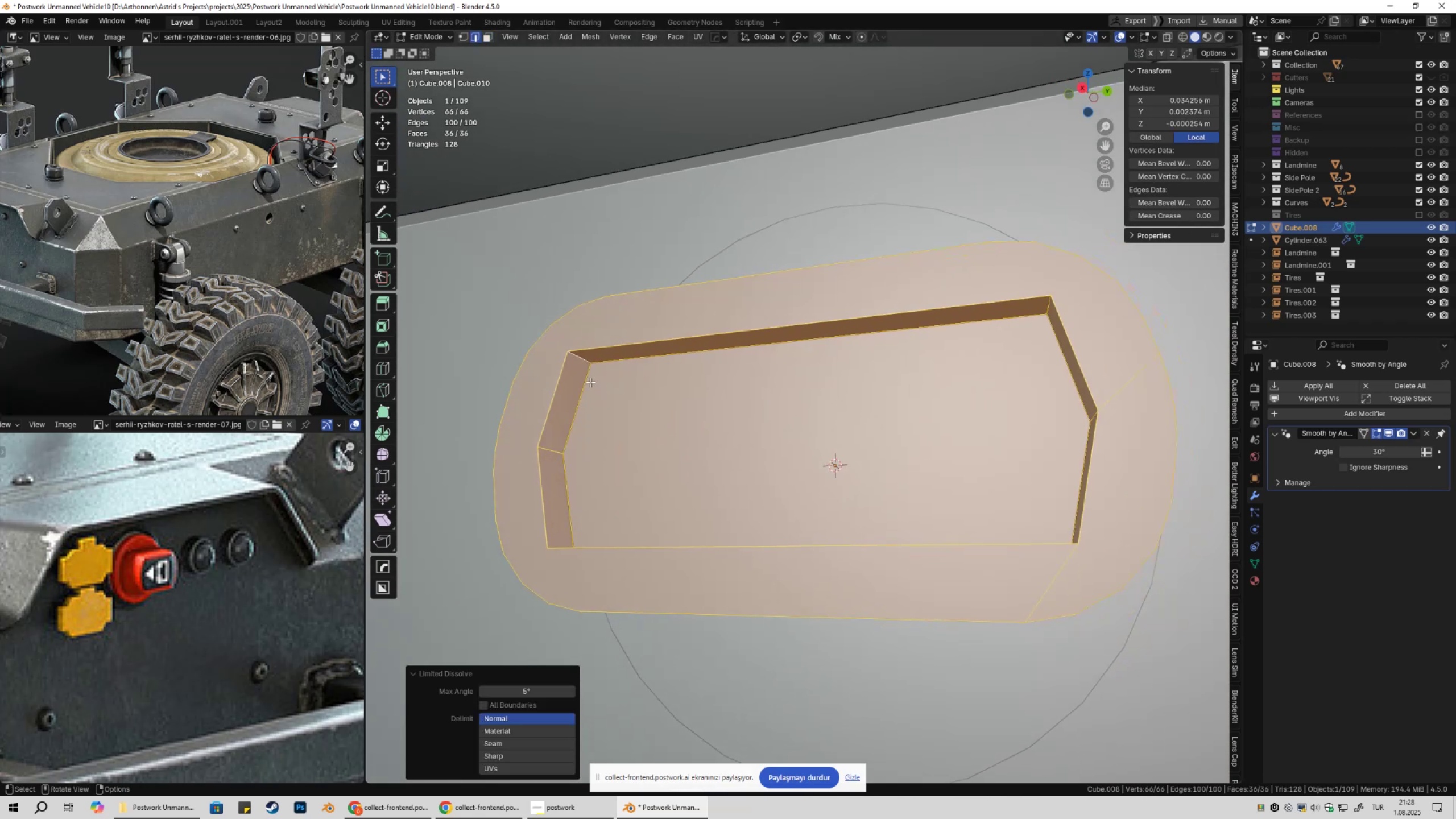 
hold_key(key=ControlLeft, duration=0.76)
hold_key(key=AltLeft, duration=0.59)
double_click([580, 358])
 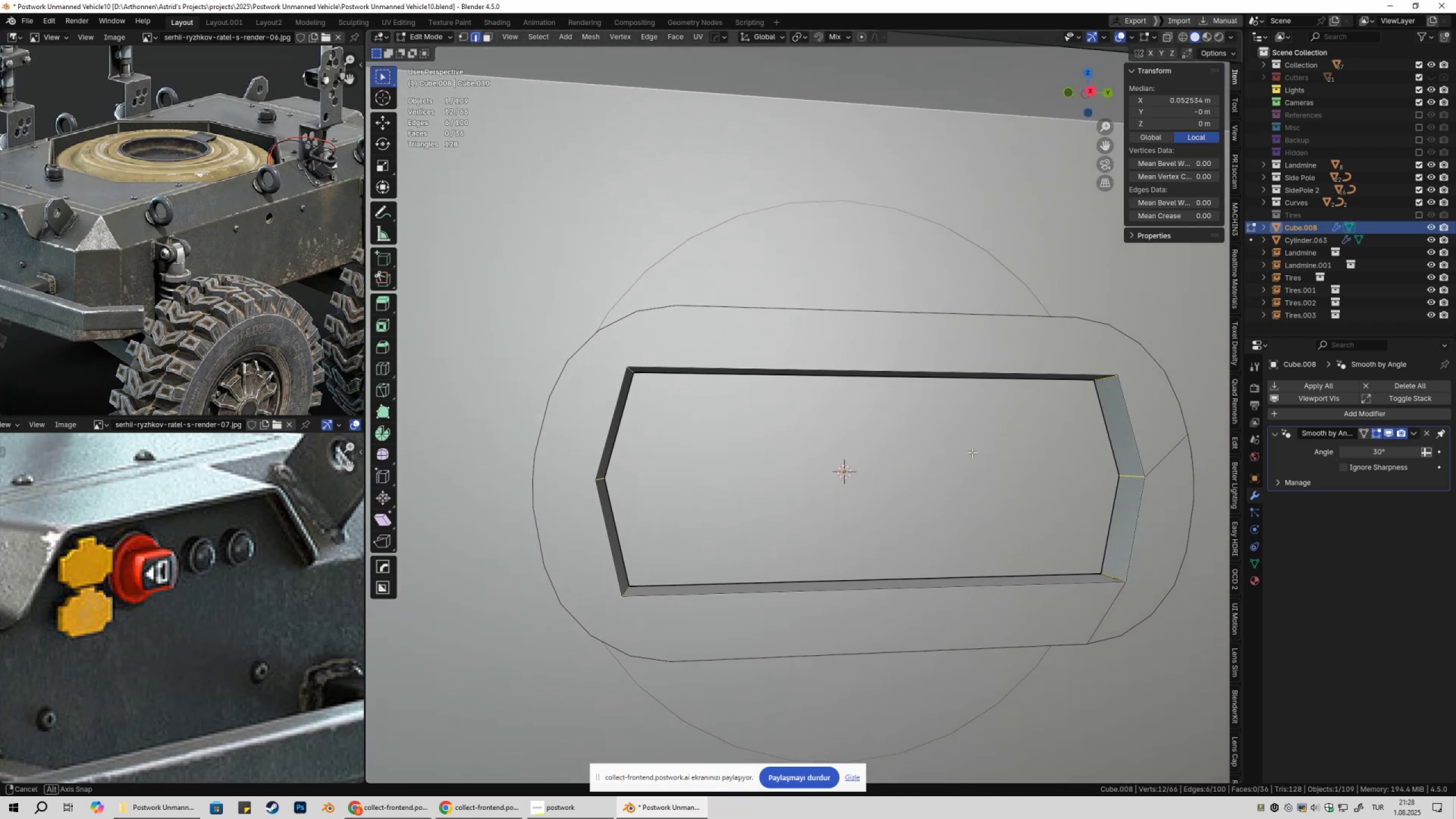 
left_click([962, 451])
 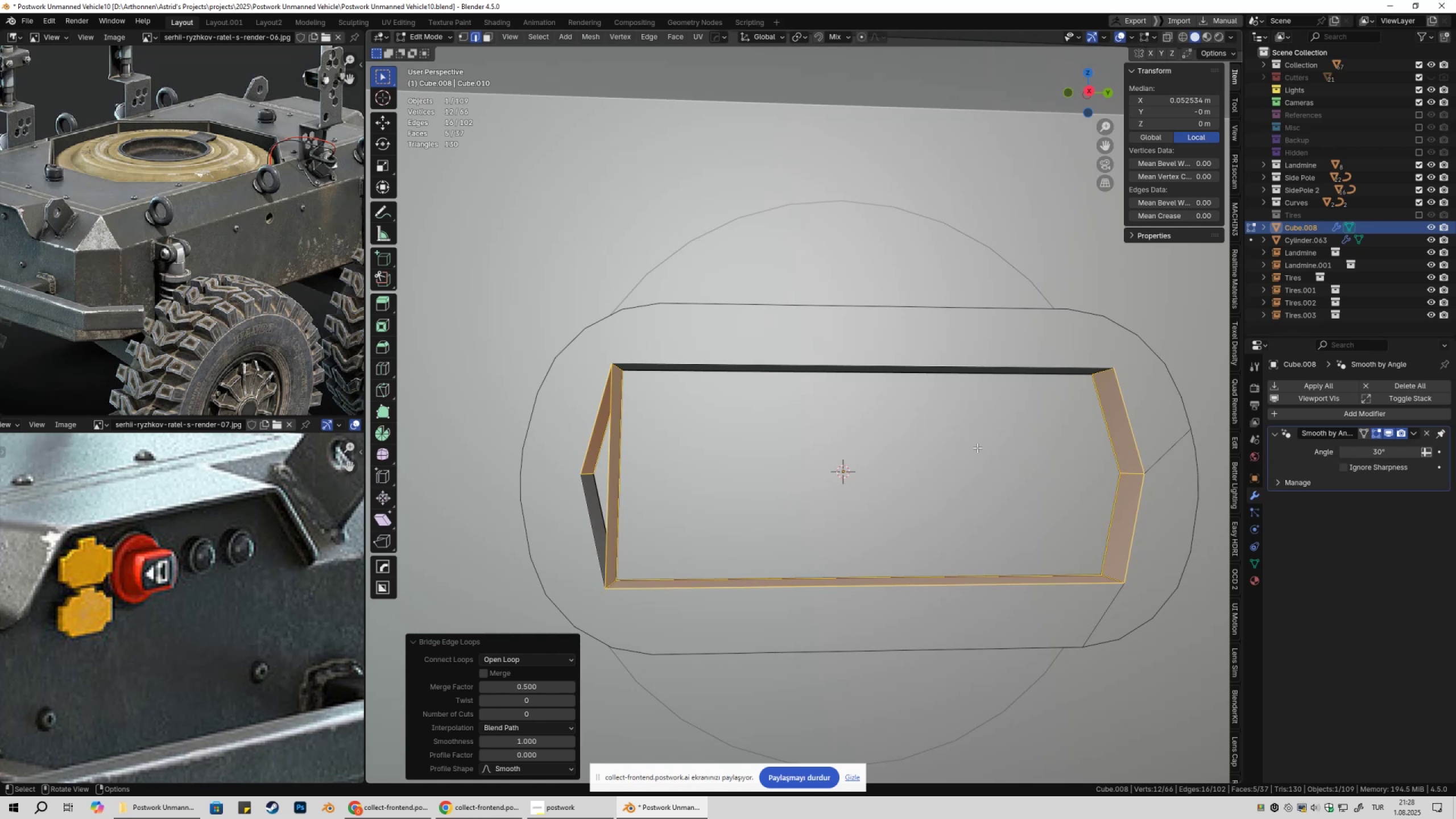 
key(Control+ControlLeft)
 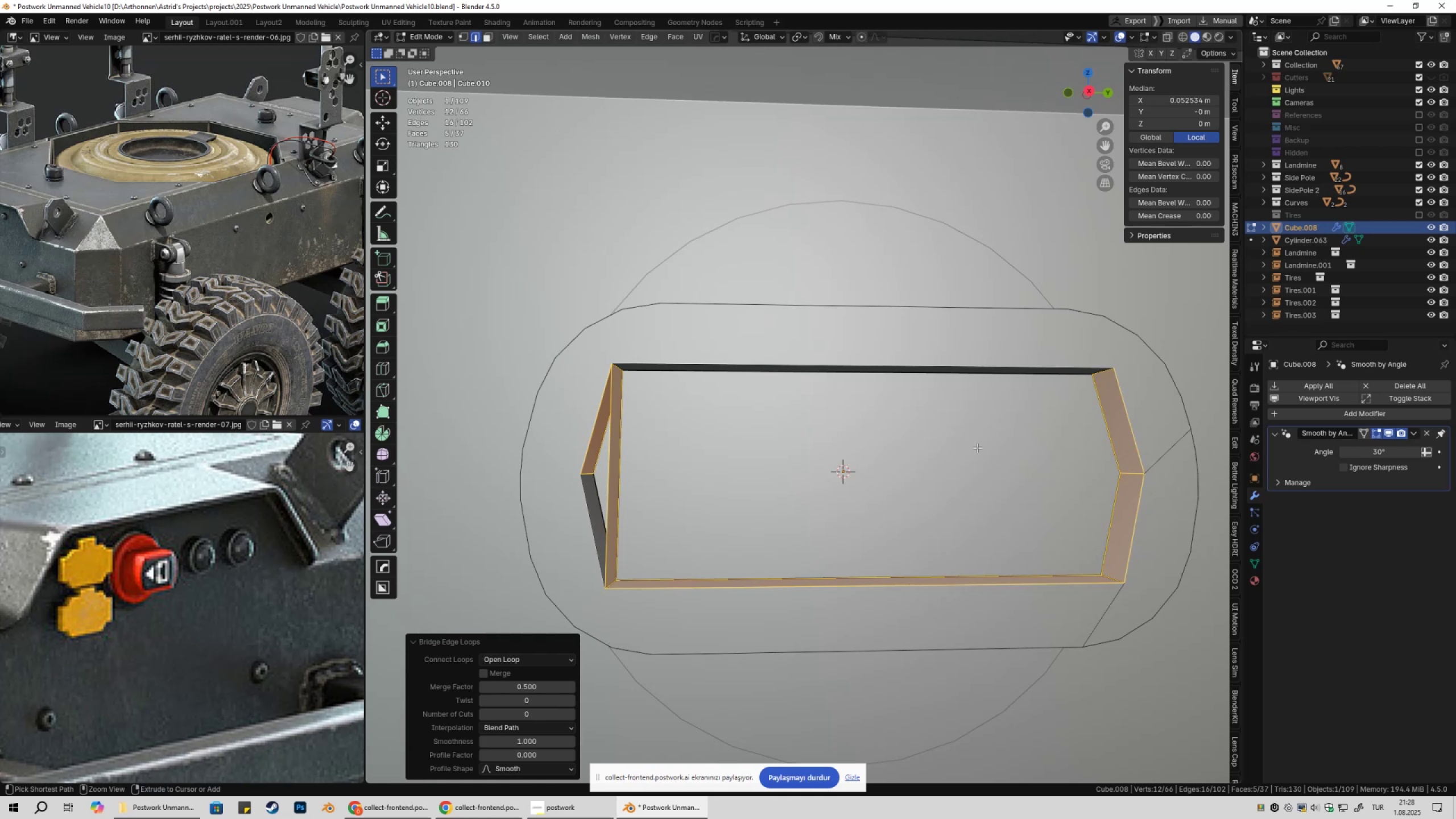 
key(Control+Z)
 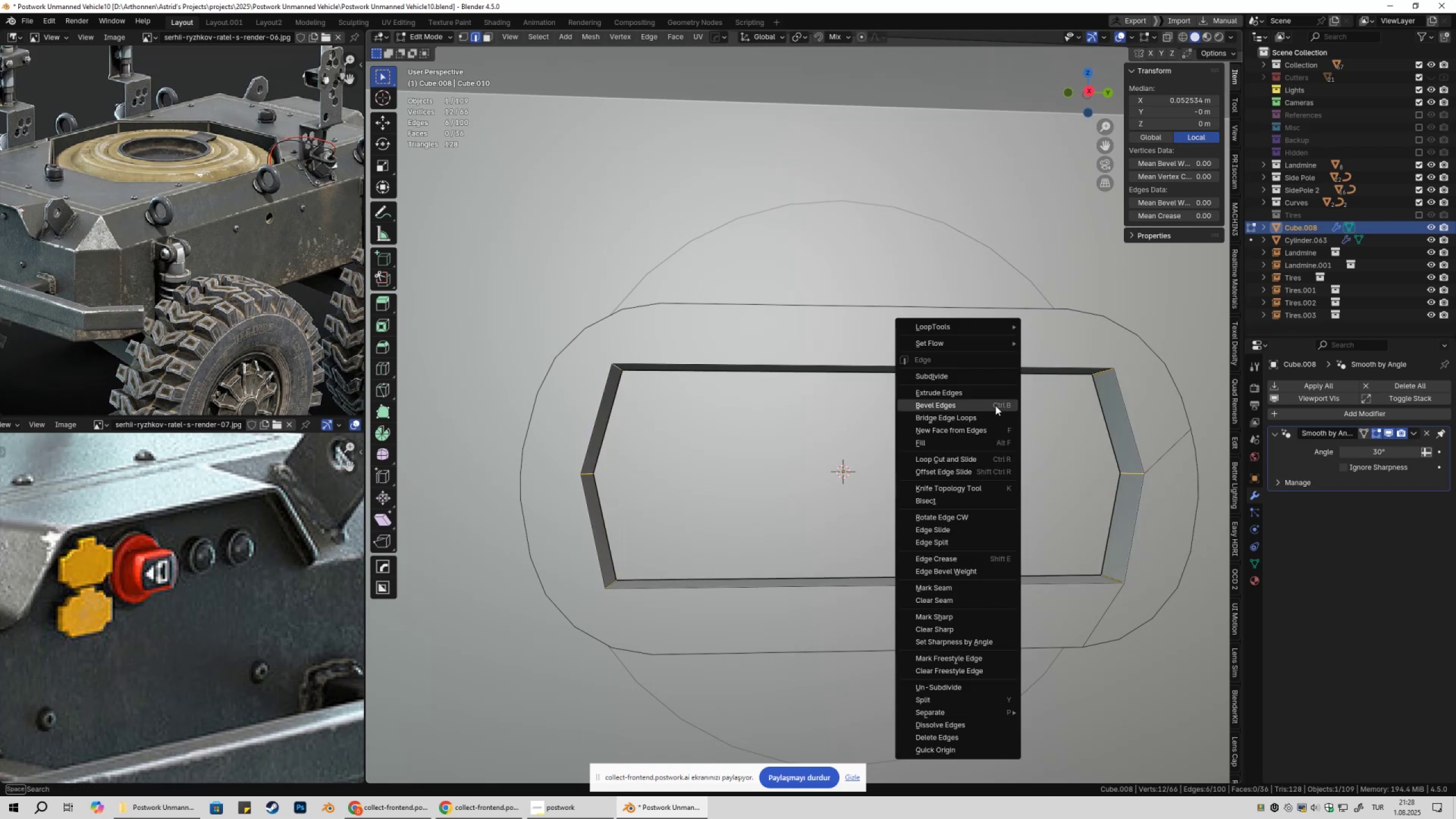 
left_click([995, 406])
 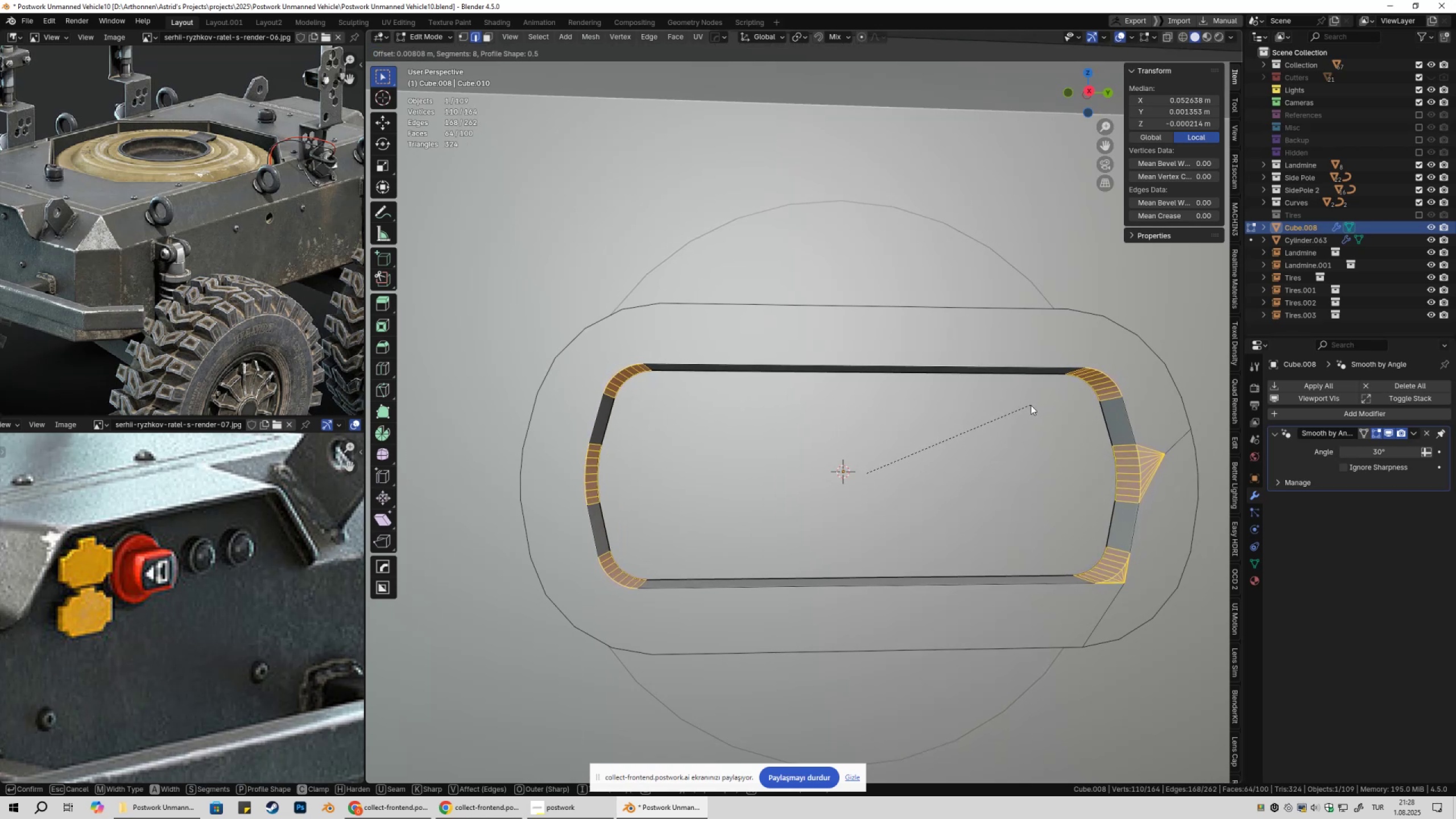 
wait(5.2)
 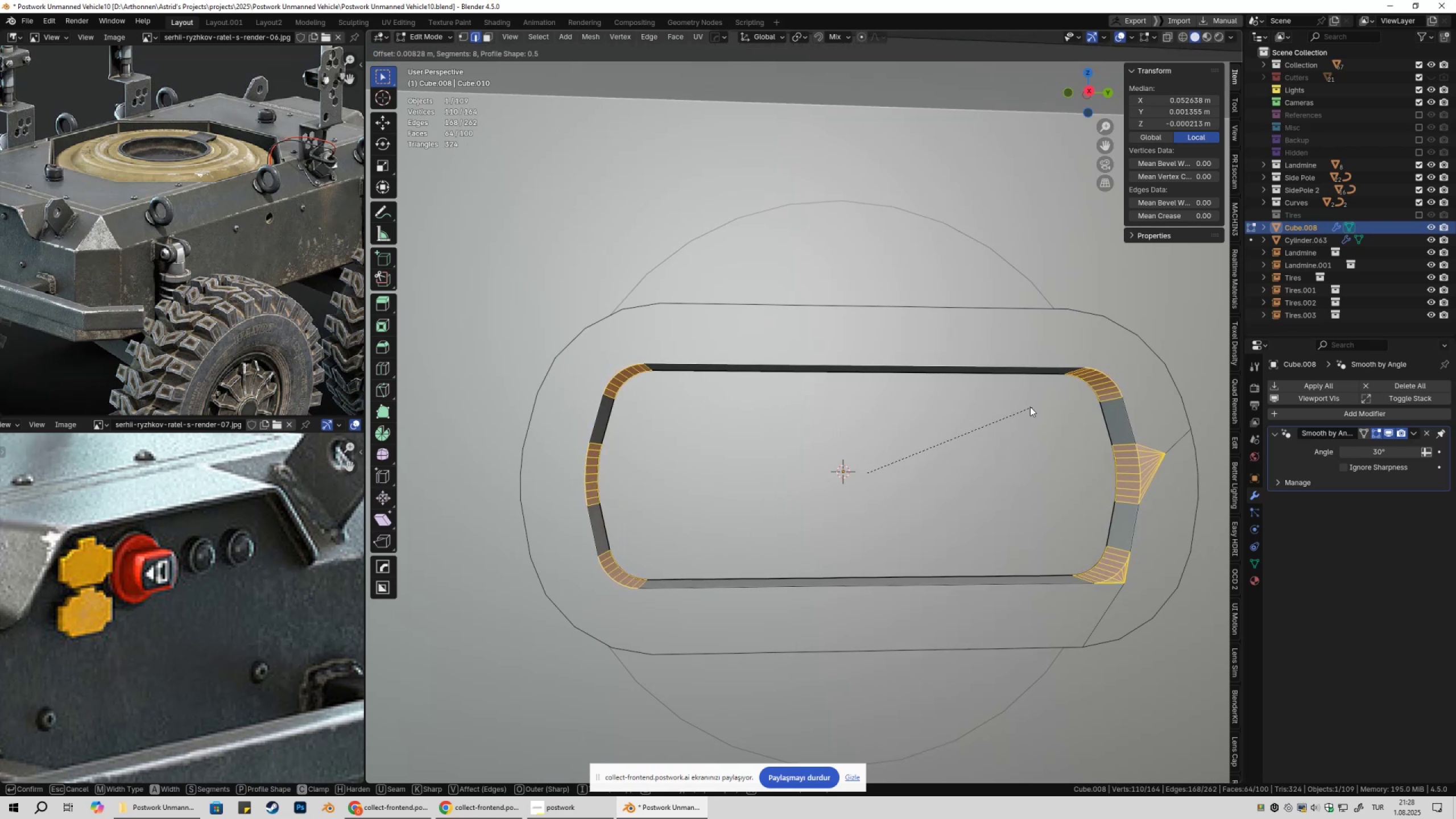 
left_click([1033, 406])
 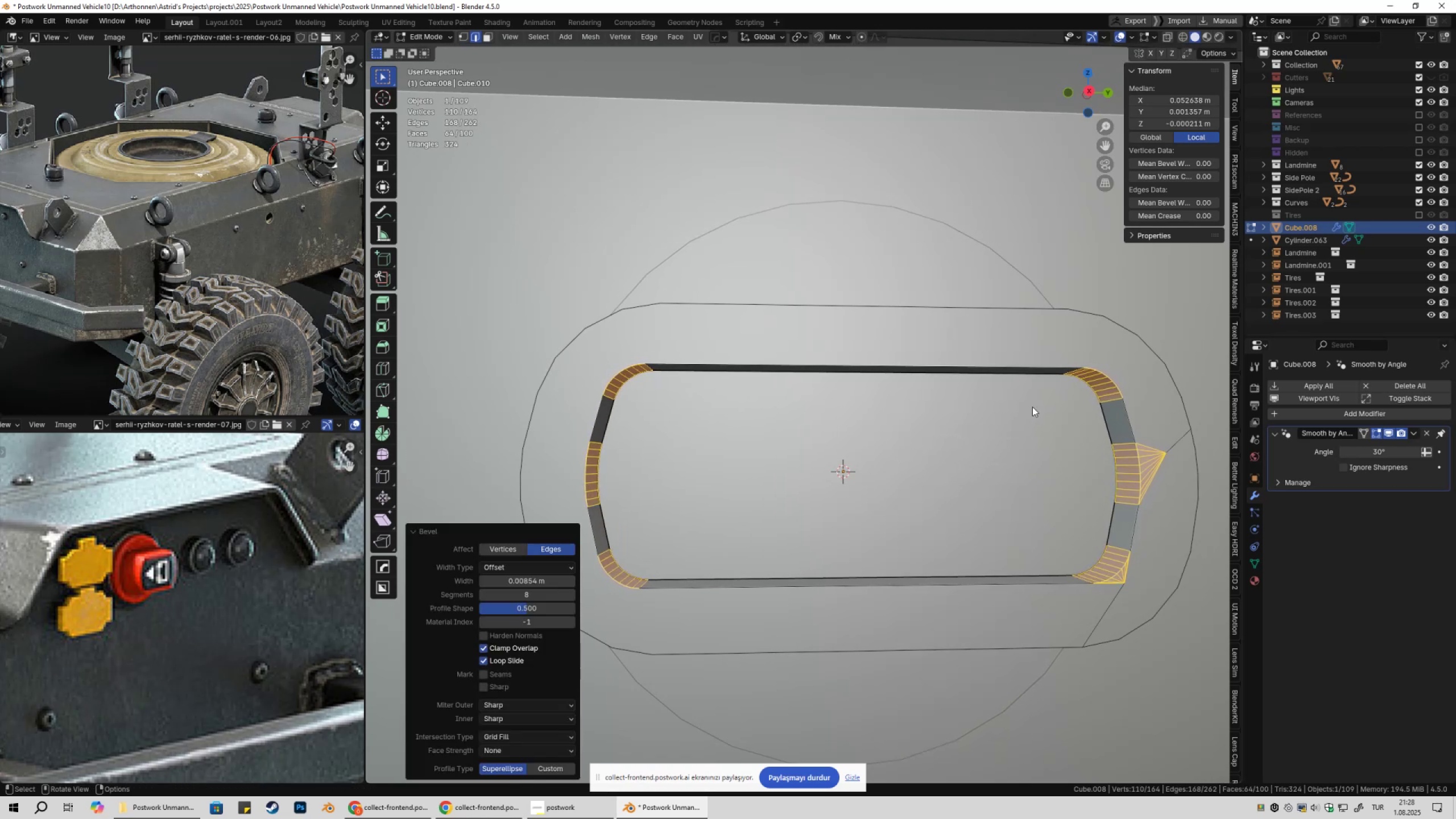 
key(Tab)
 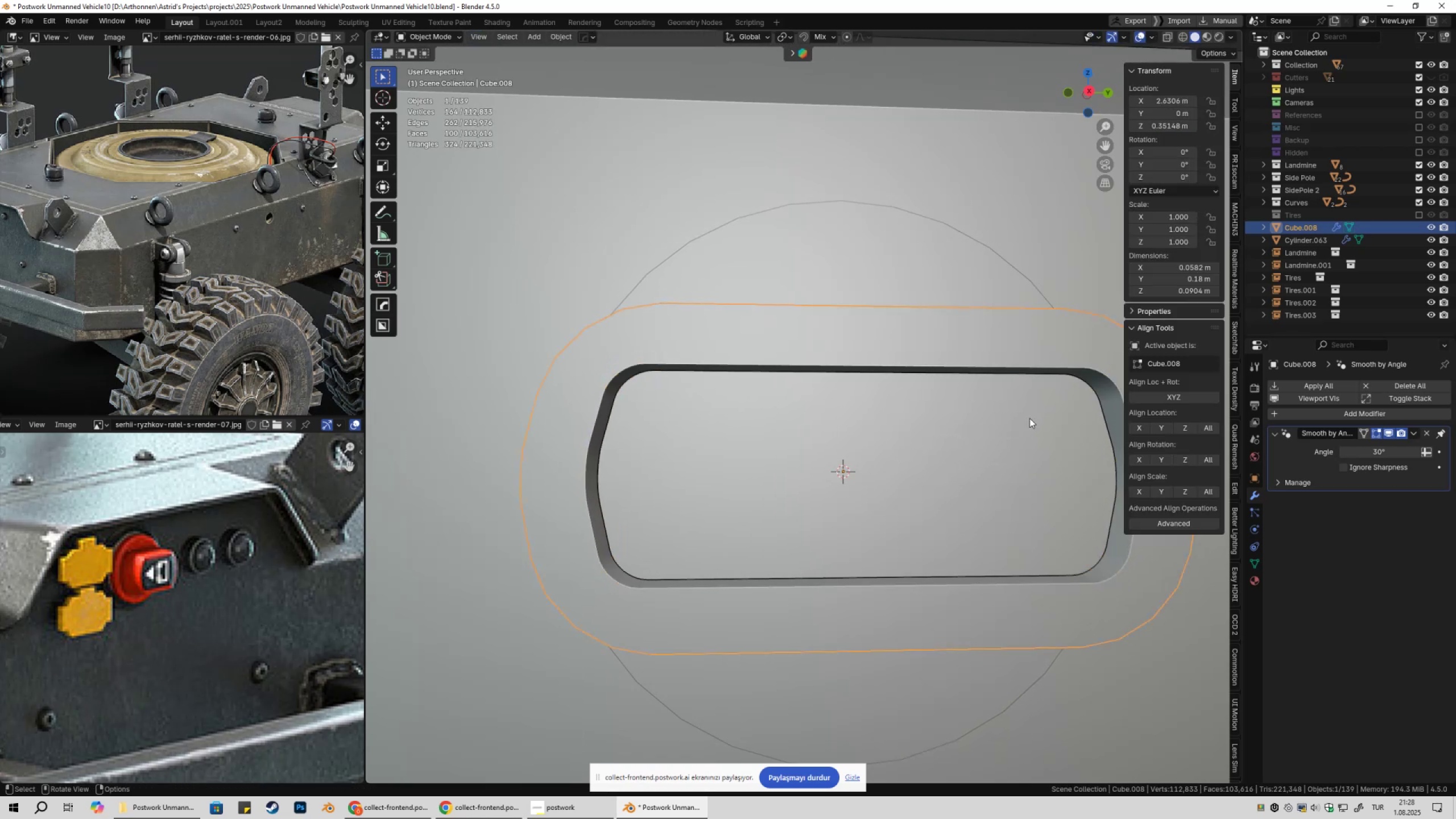 
scroll: coordinate [1029, 426], scroll_direction: down, amount: 4.0
 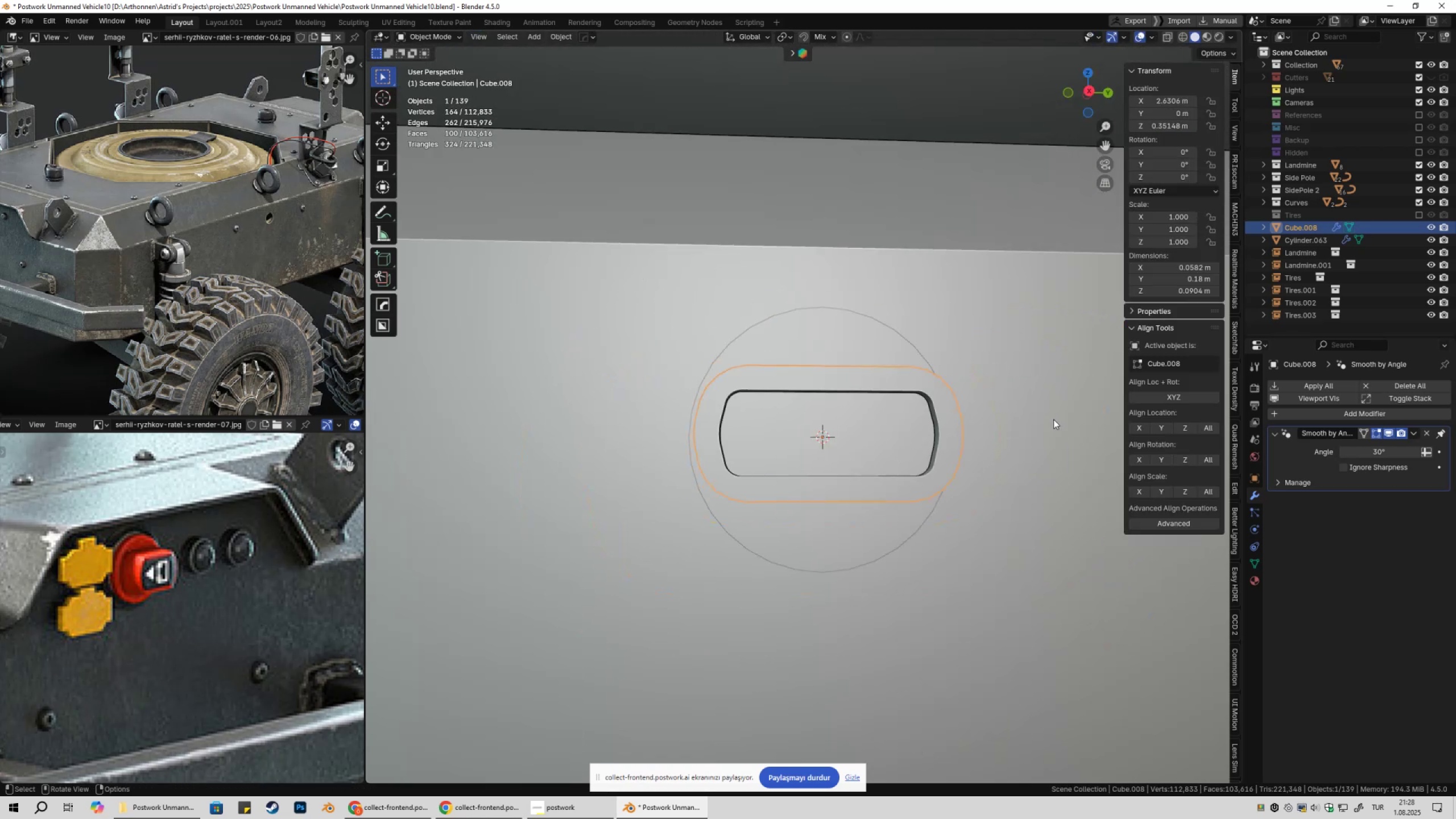 
left_click([1053, 419])
 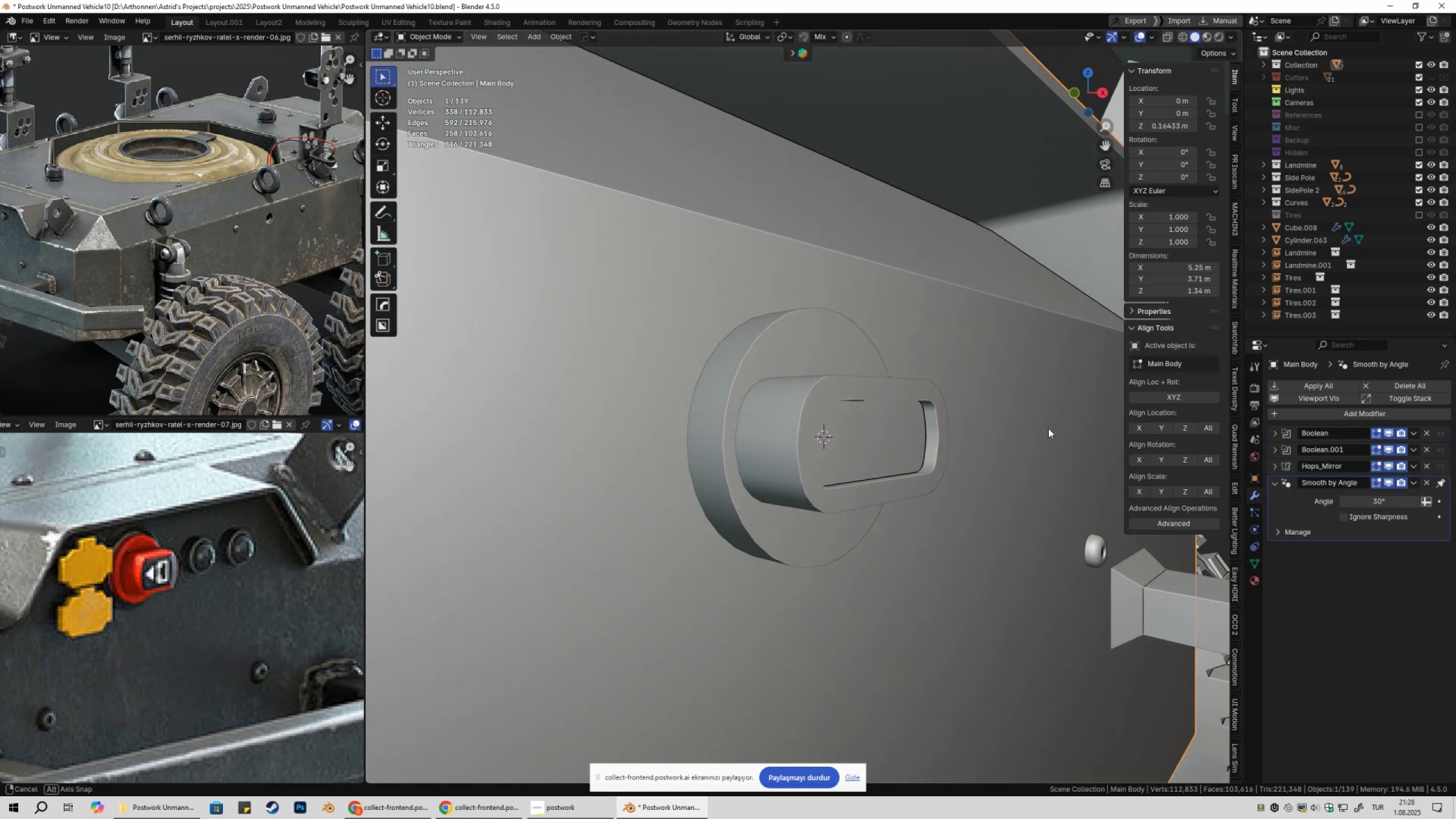 
scroll: coordinate [808, 485], scroll_direction: down, amount: 6.0
 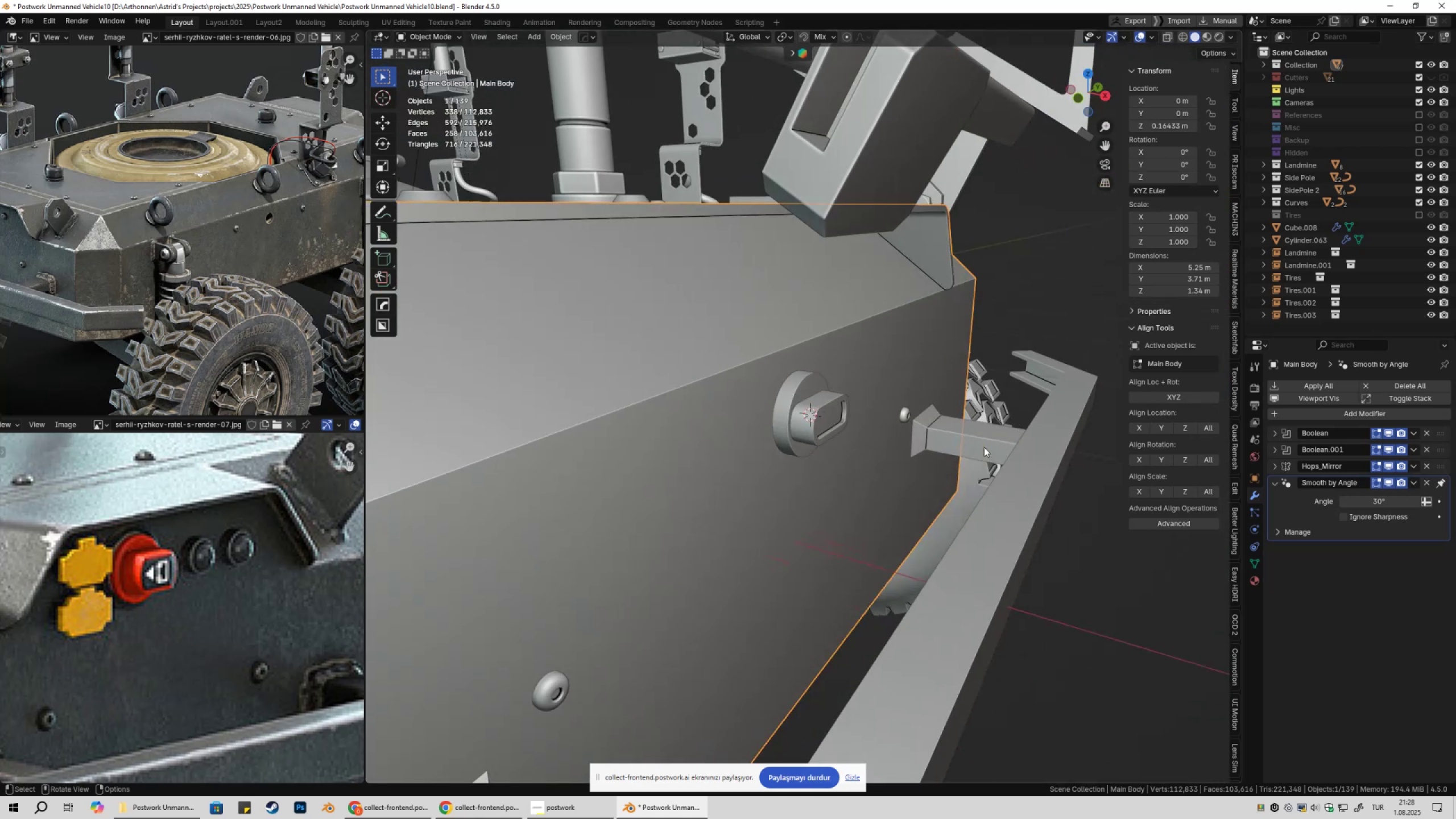 
left_click([986, 448])
 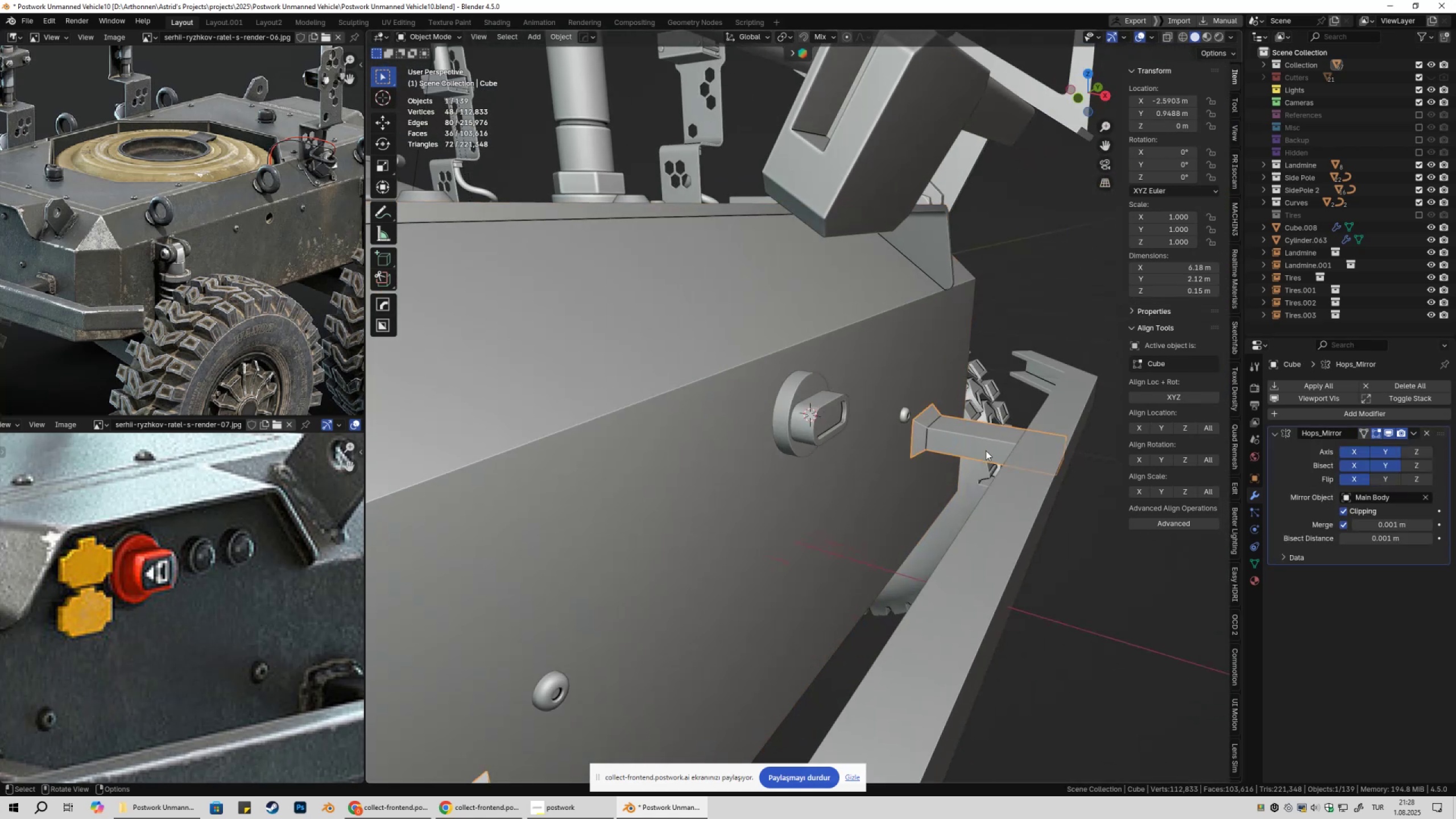 
scroll: coordinate [875, 434], scroll_direction: down, amount: 5.0
 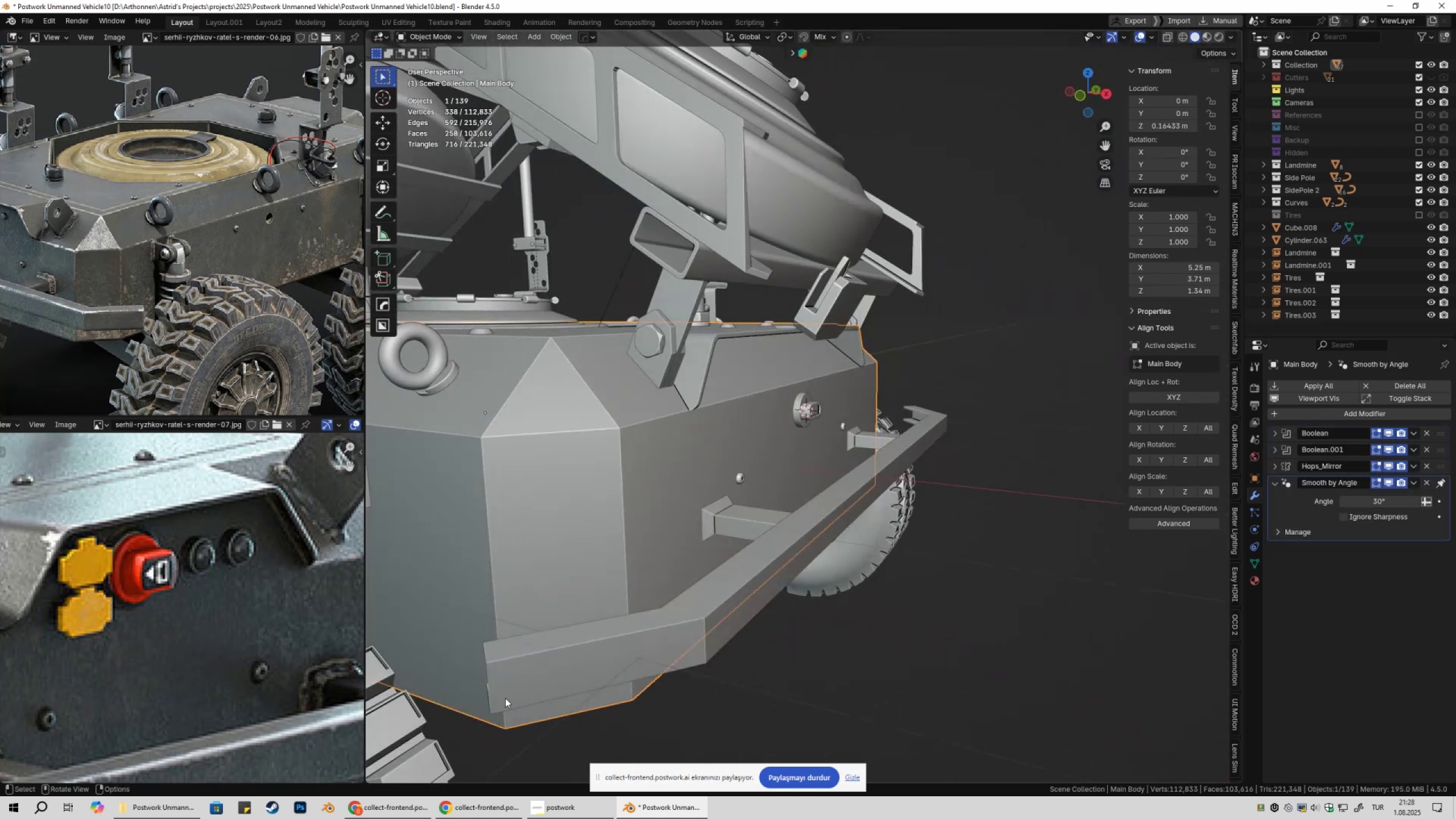 
left_click([409, 818])
 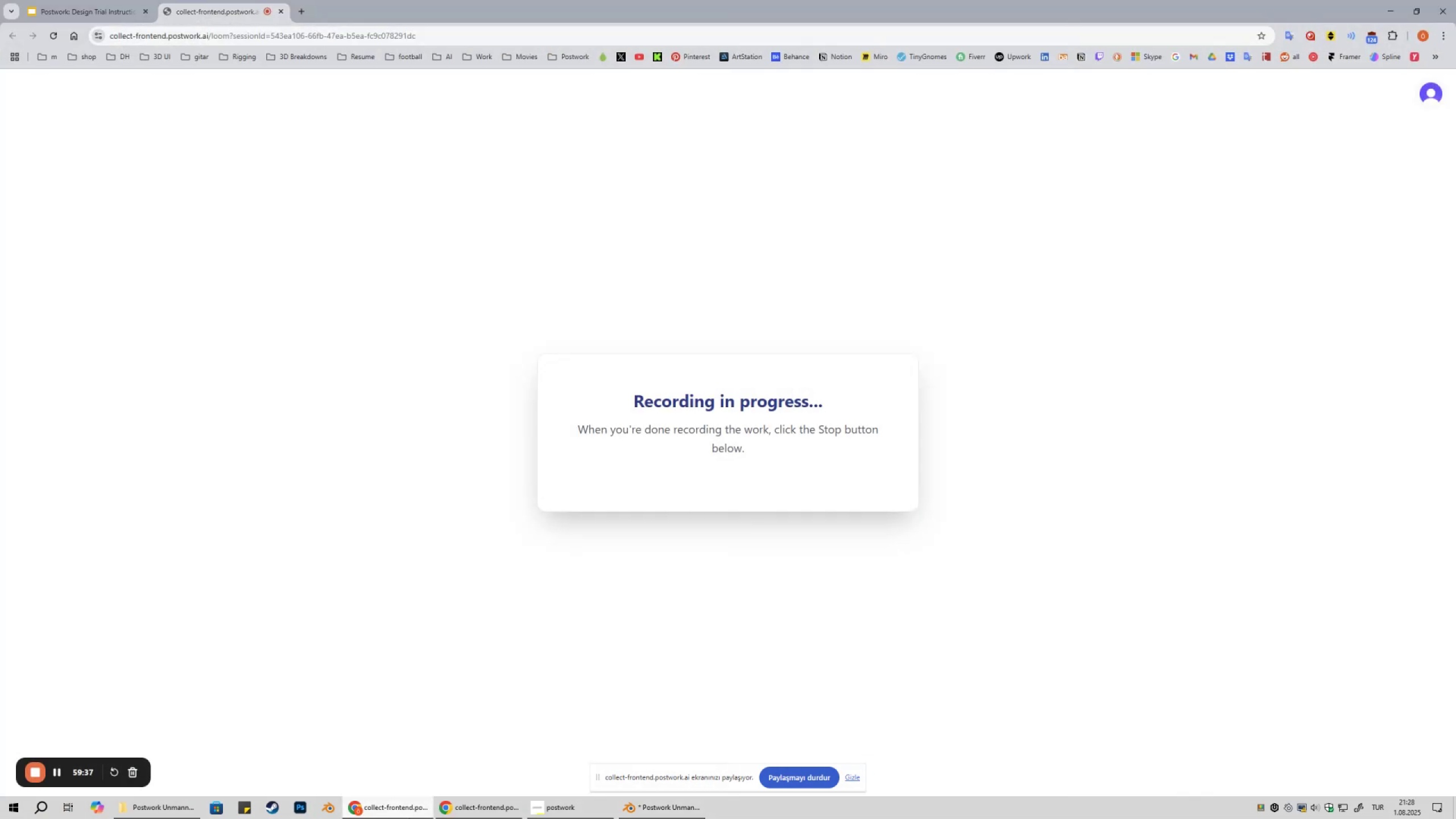 
left_click([409, 818])
 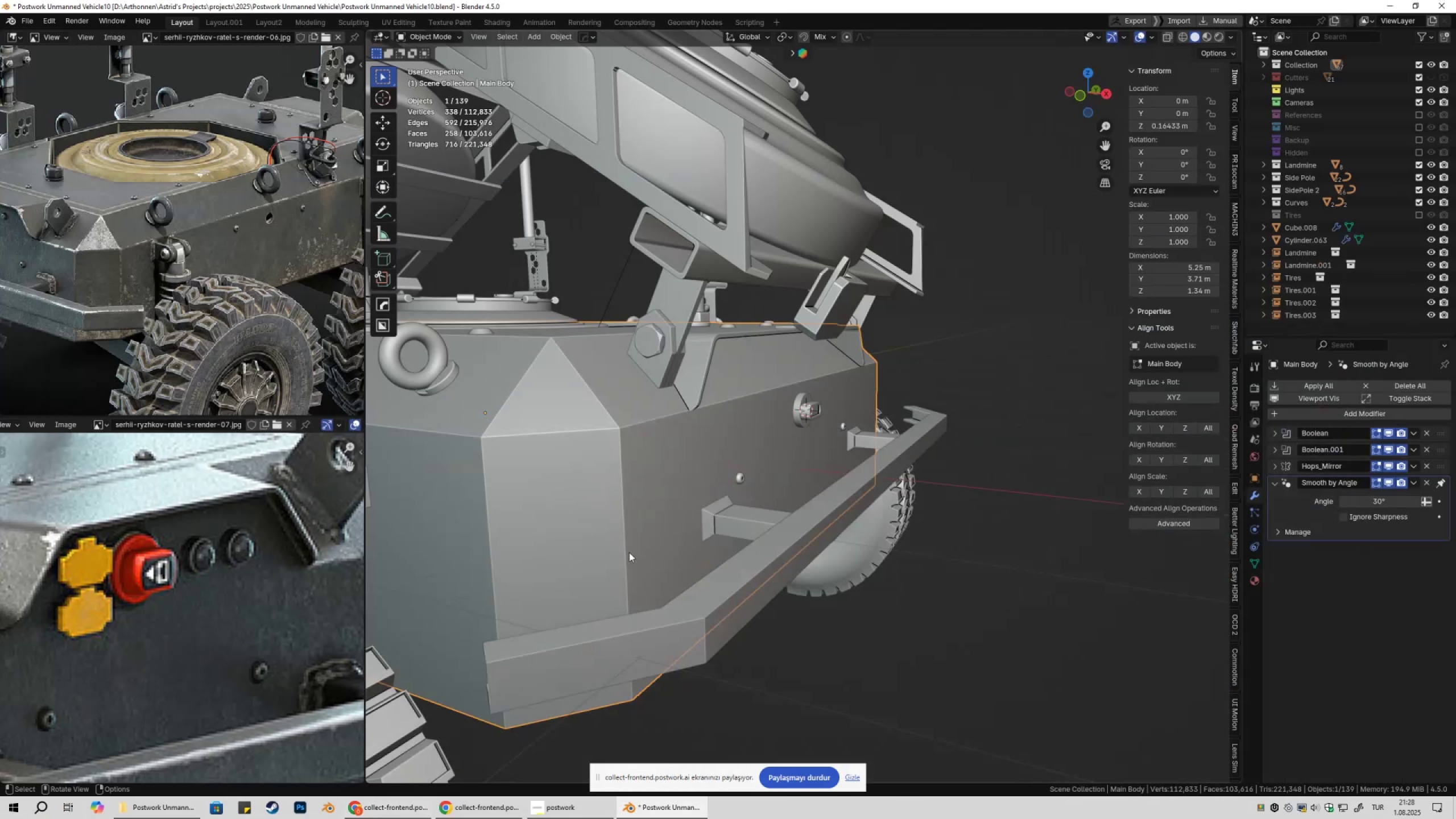 
key(Shift+ShiftLeft)
 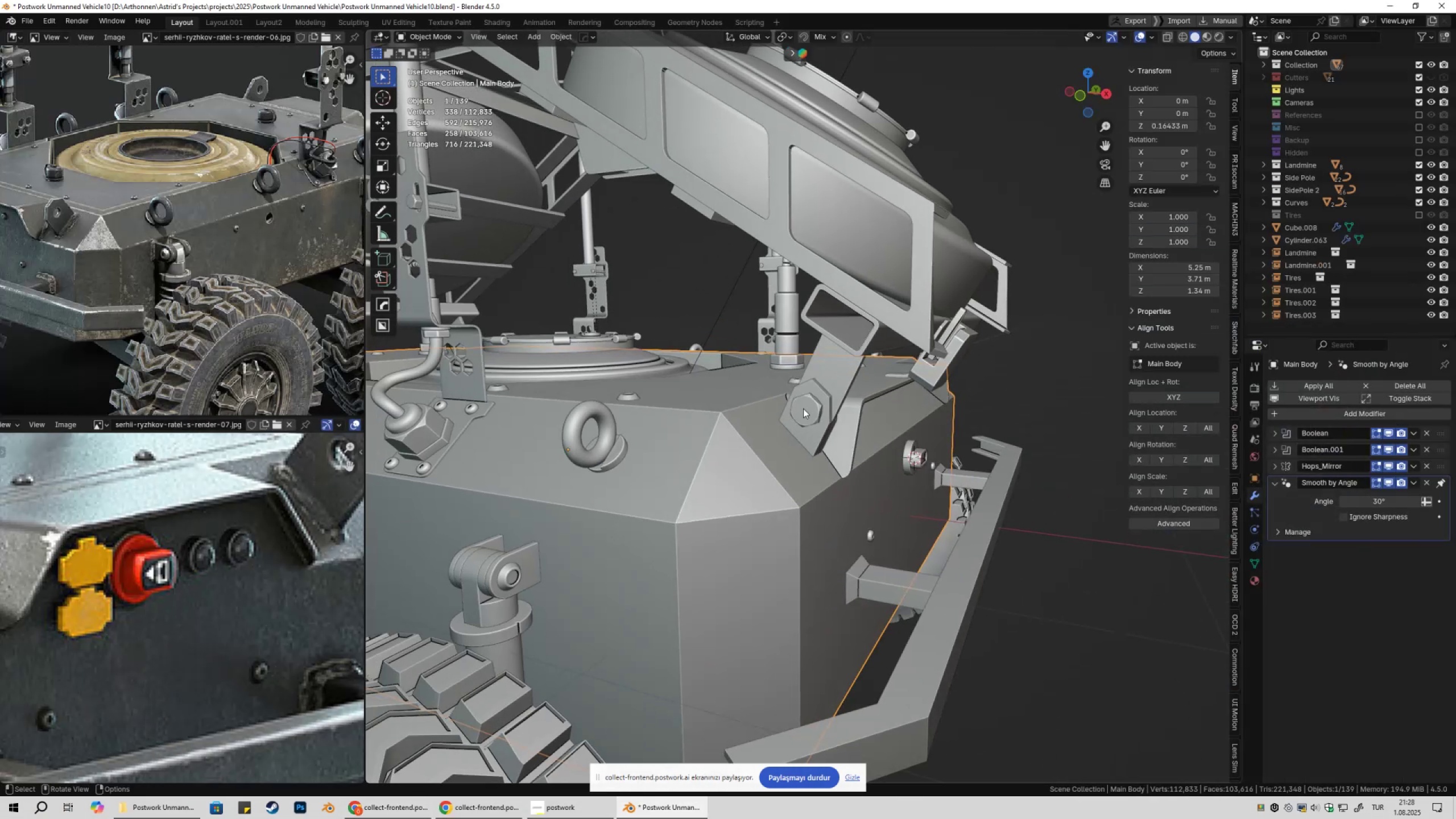 
left_click([803, 408])
 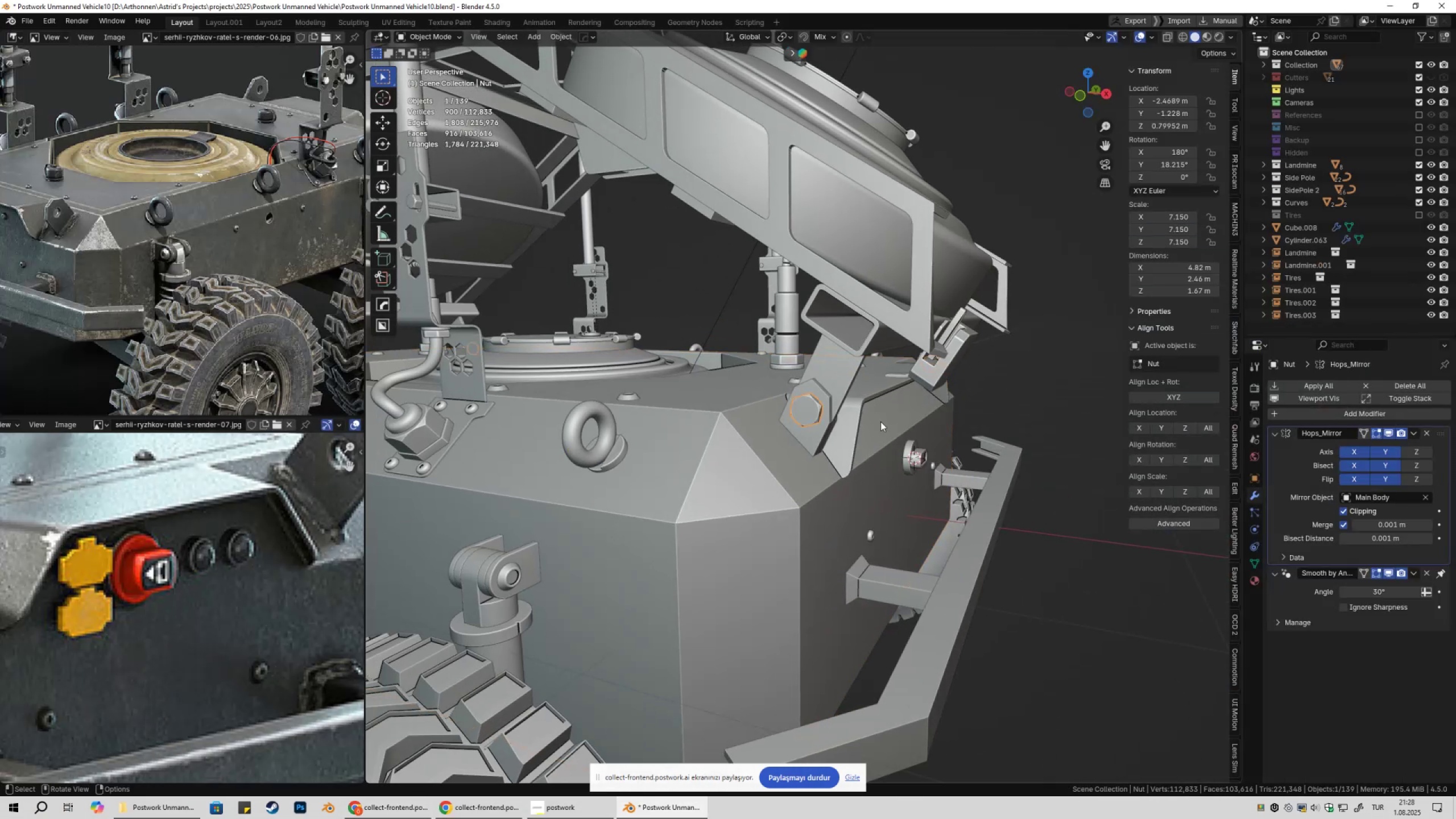 
key(Tab)
 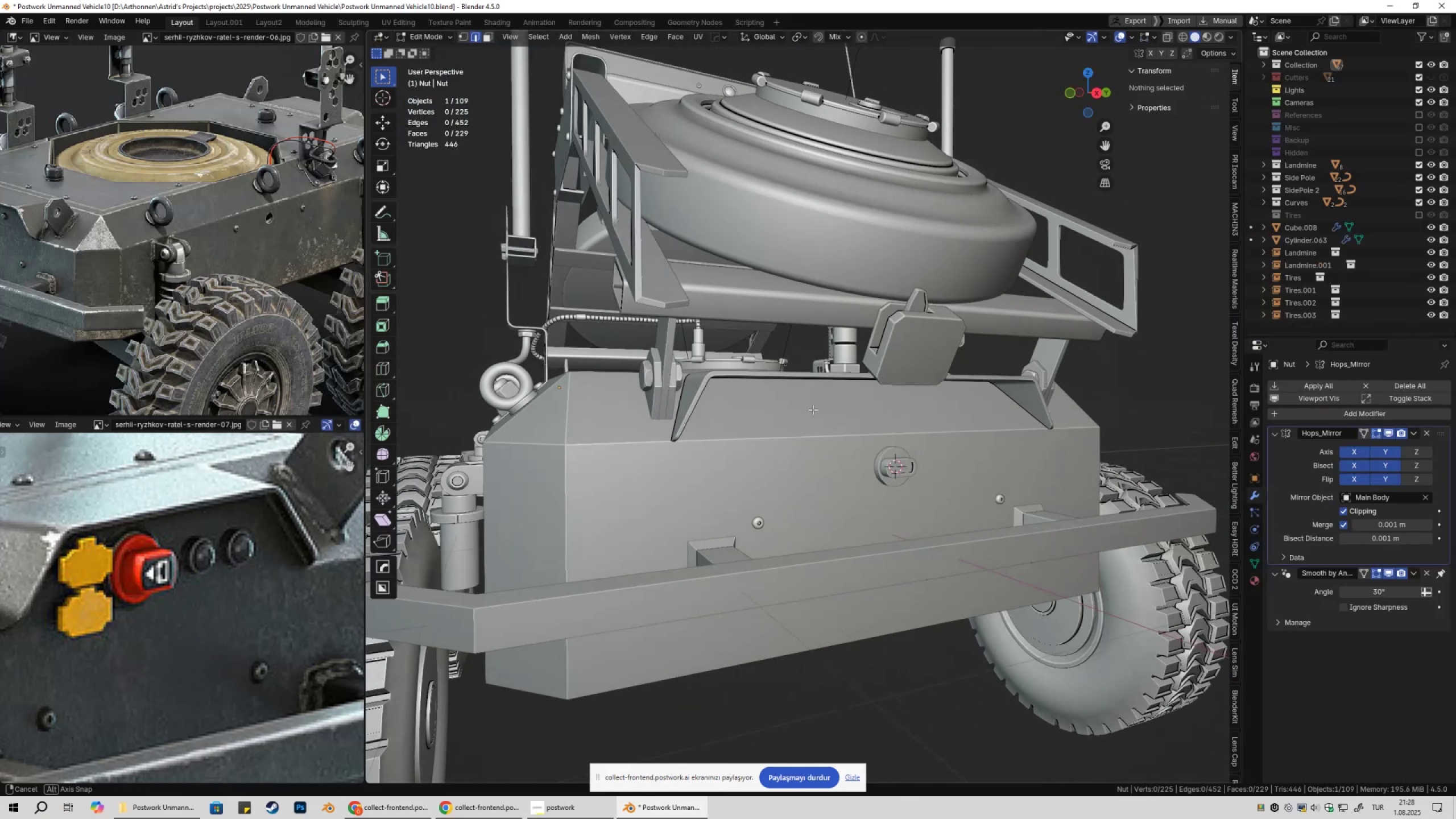 
key(Tab)
 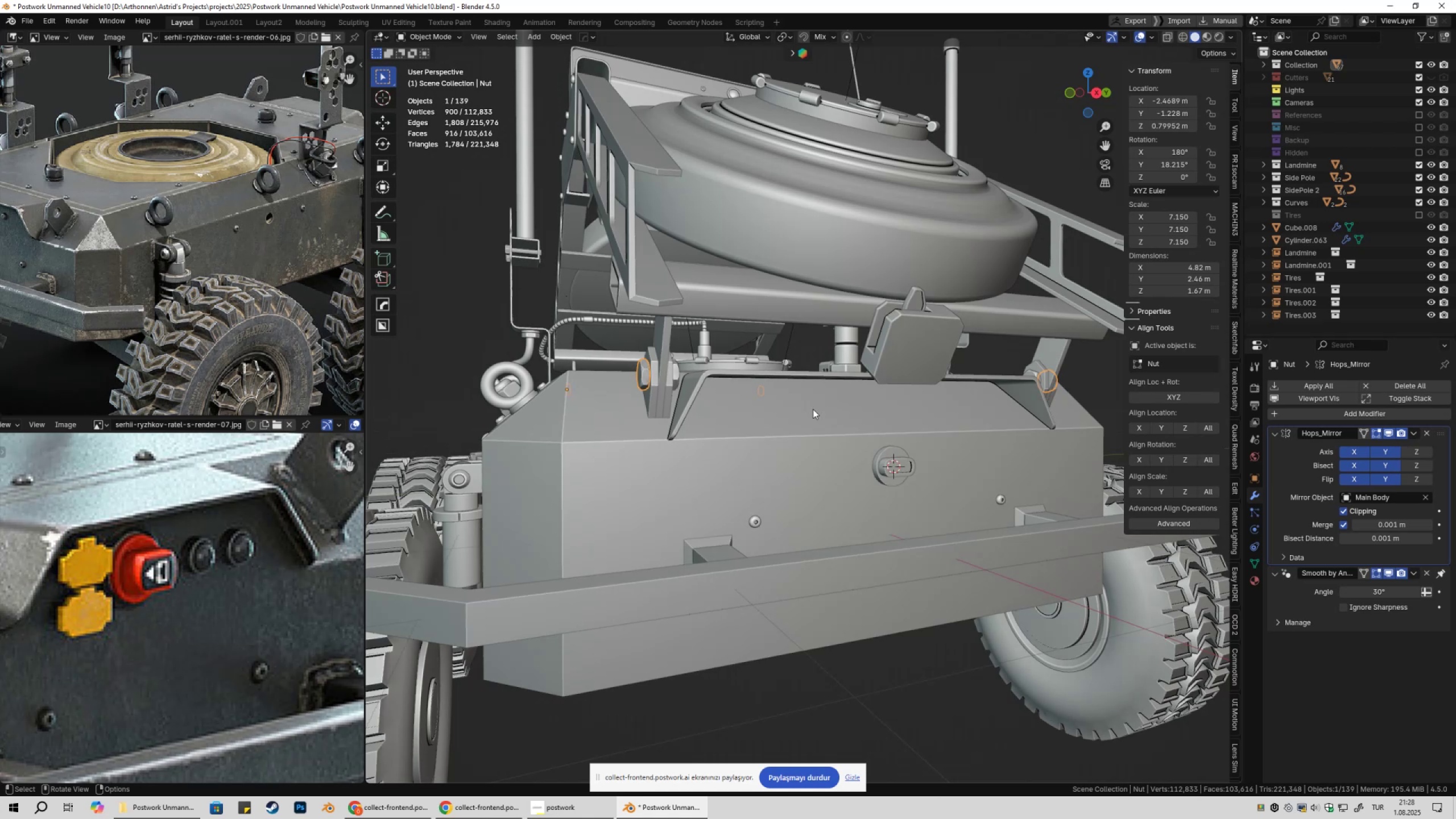 
scroll: coordinate [814, 411], scroll_direction: down, amount: 2.0
 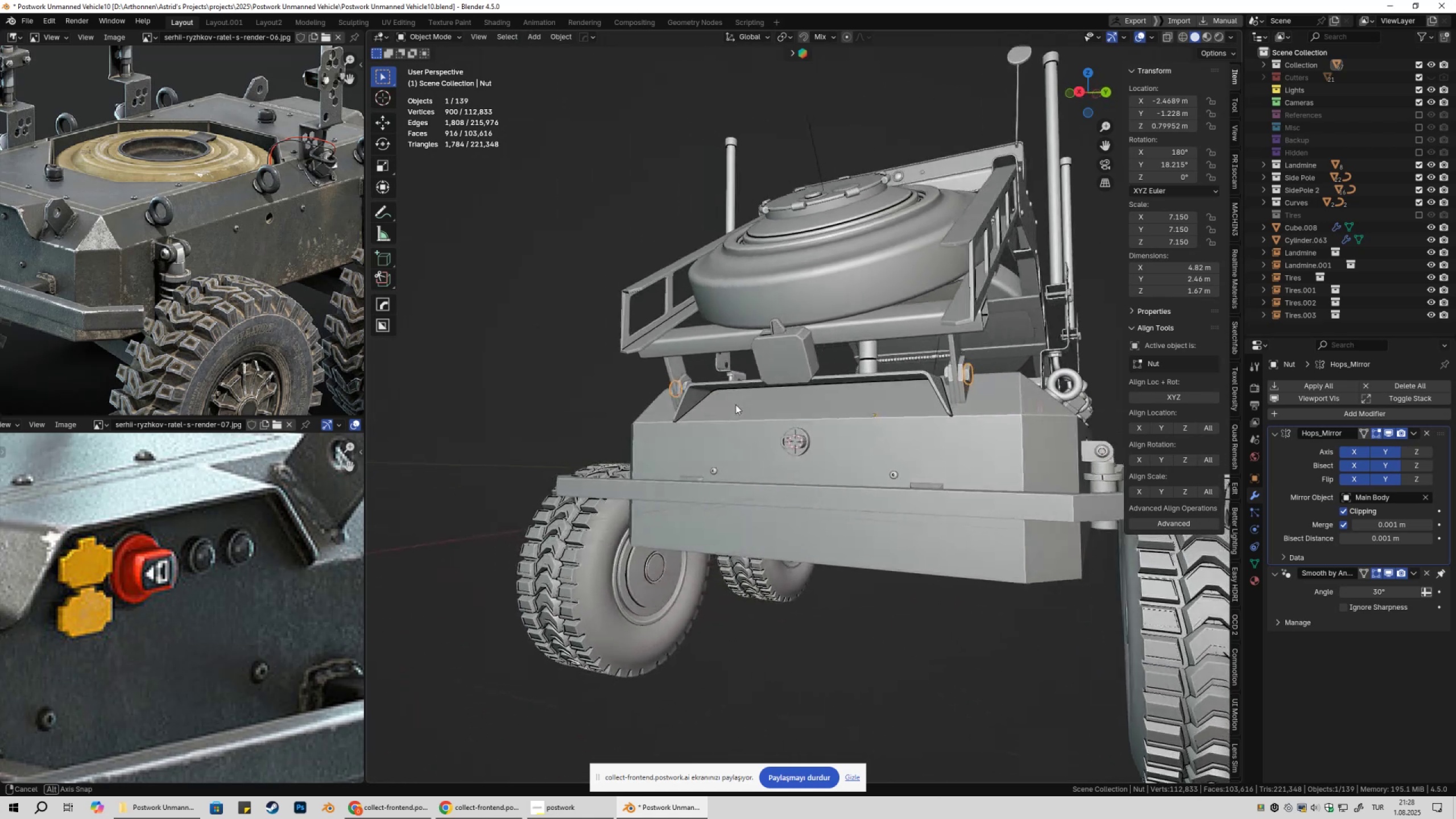 
scroll: coordinate [789, 527], scroll_direction: up, amount: 6.0
 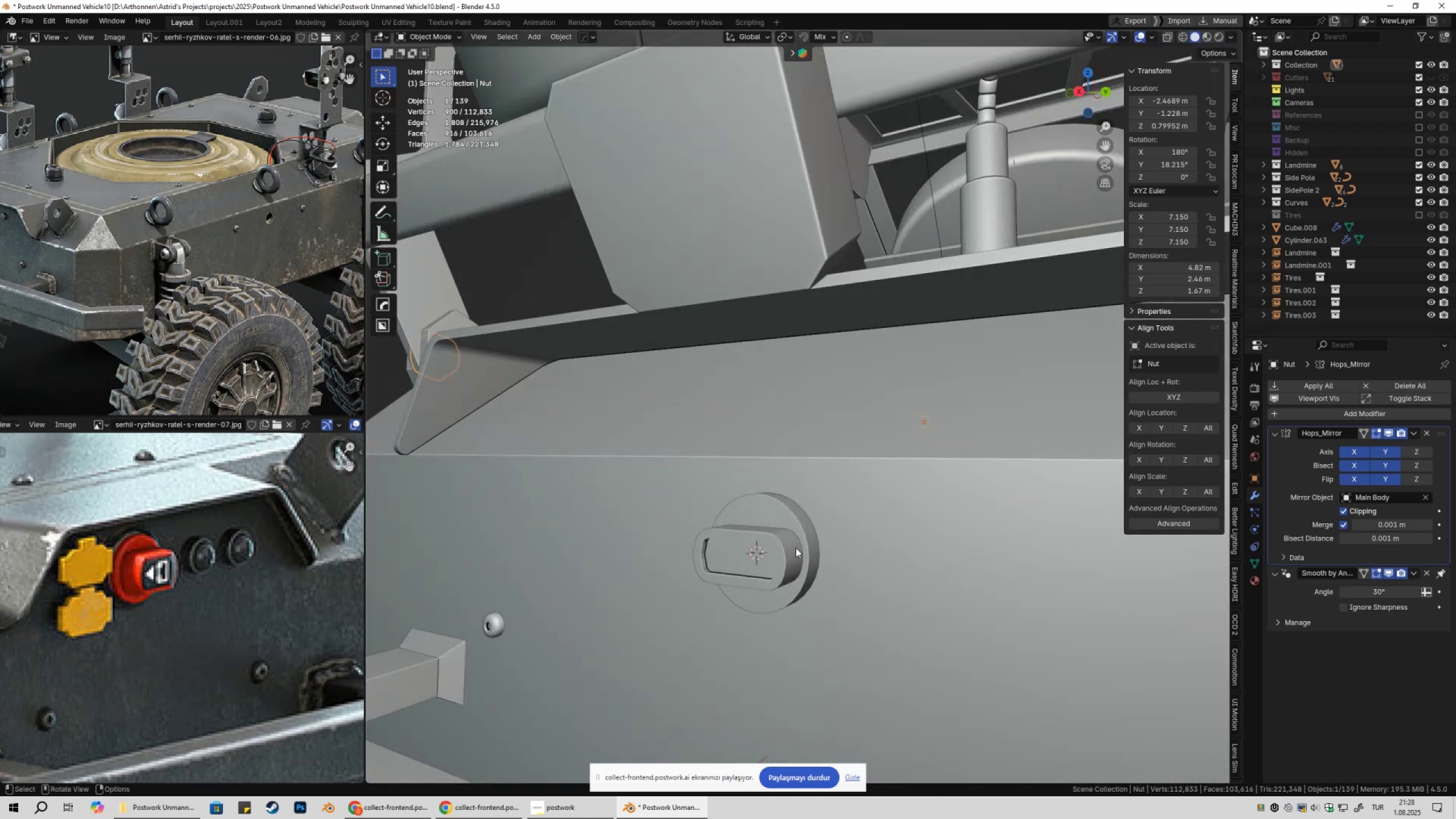 
key(Shift+ShiftLeft)
 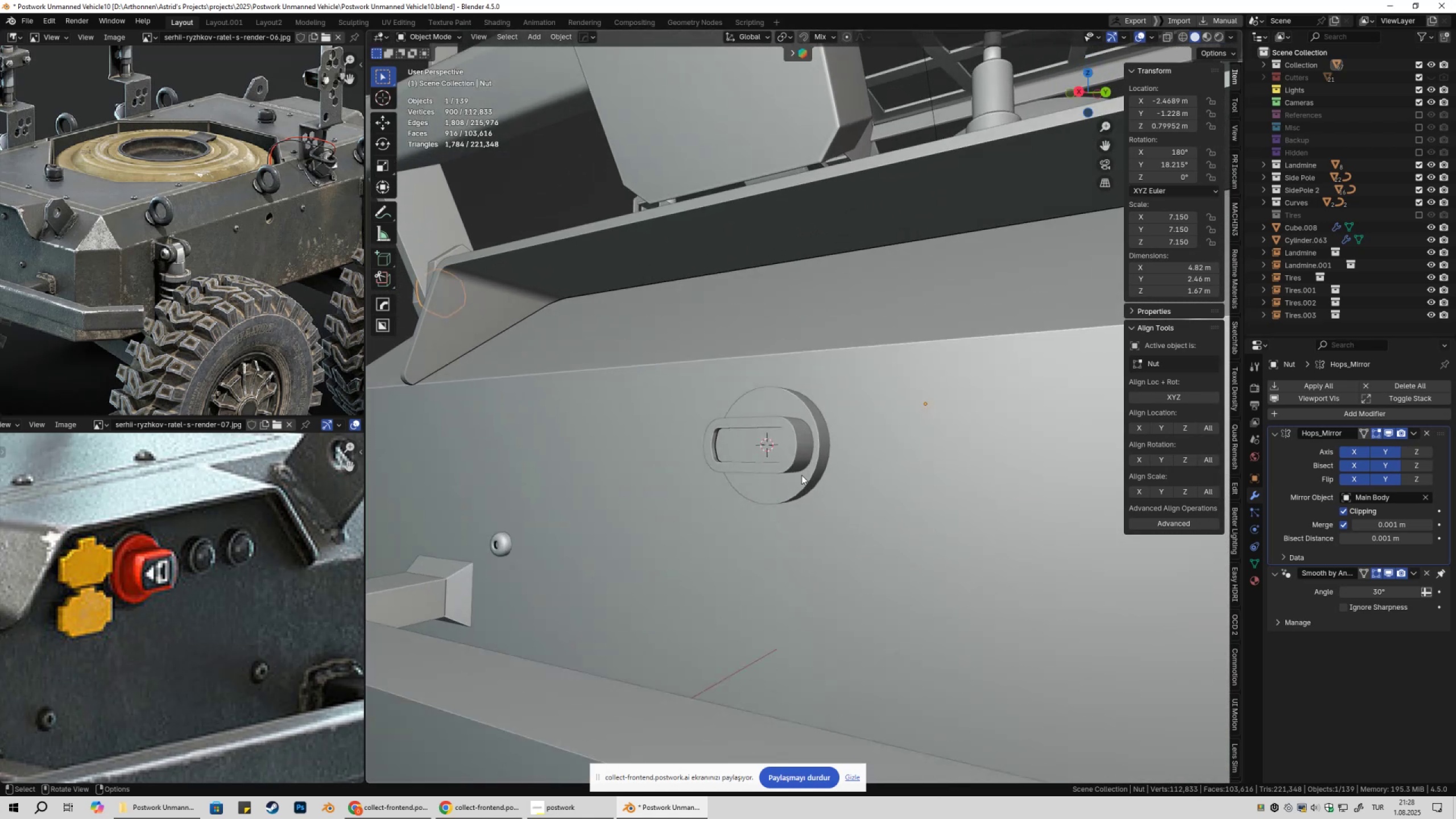 
scroll: coordinate [791, 463], scroll_direction: up, amount: 2.0
 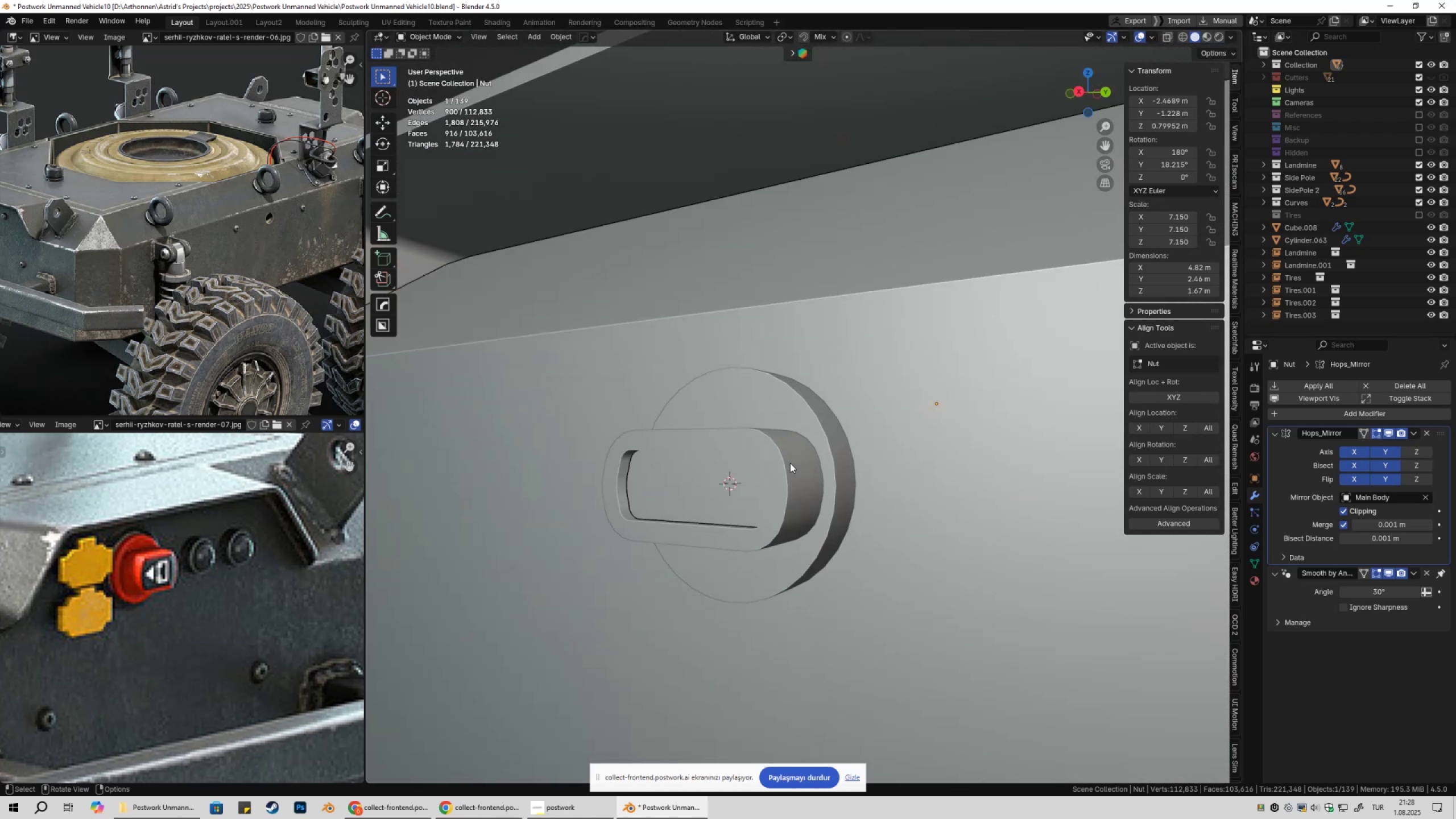 
left_click([790, 463])
 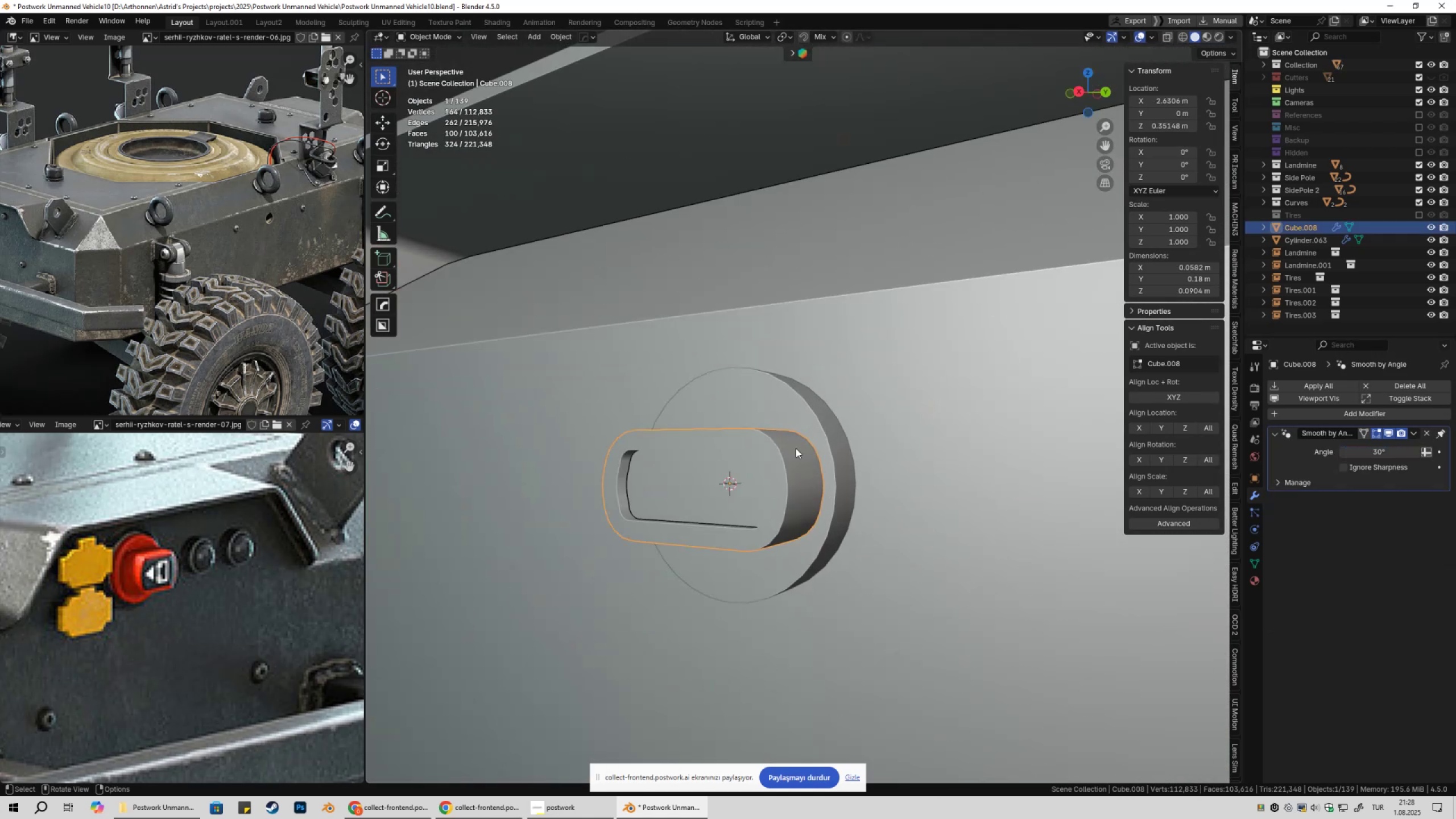 
key(Shift+ShiftLeft)
 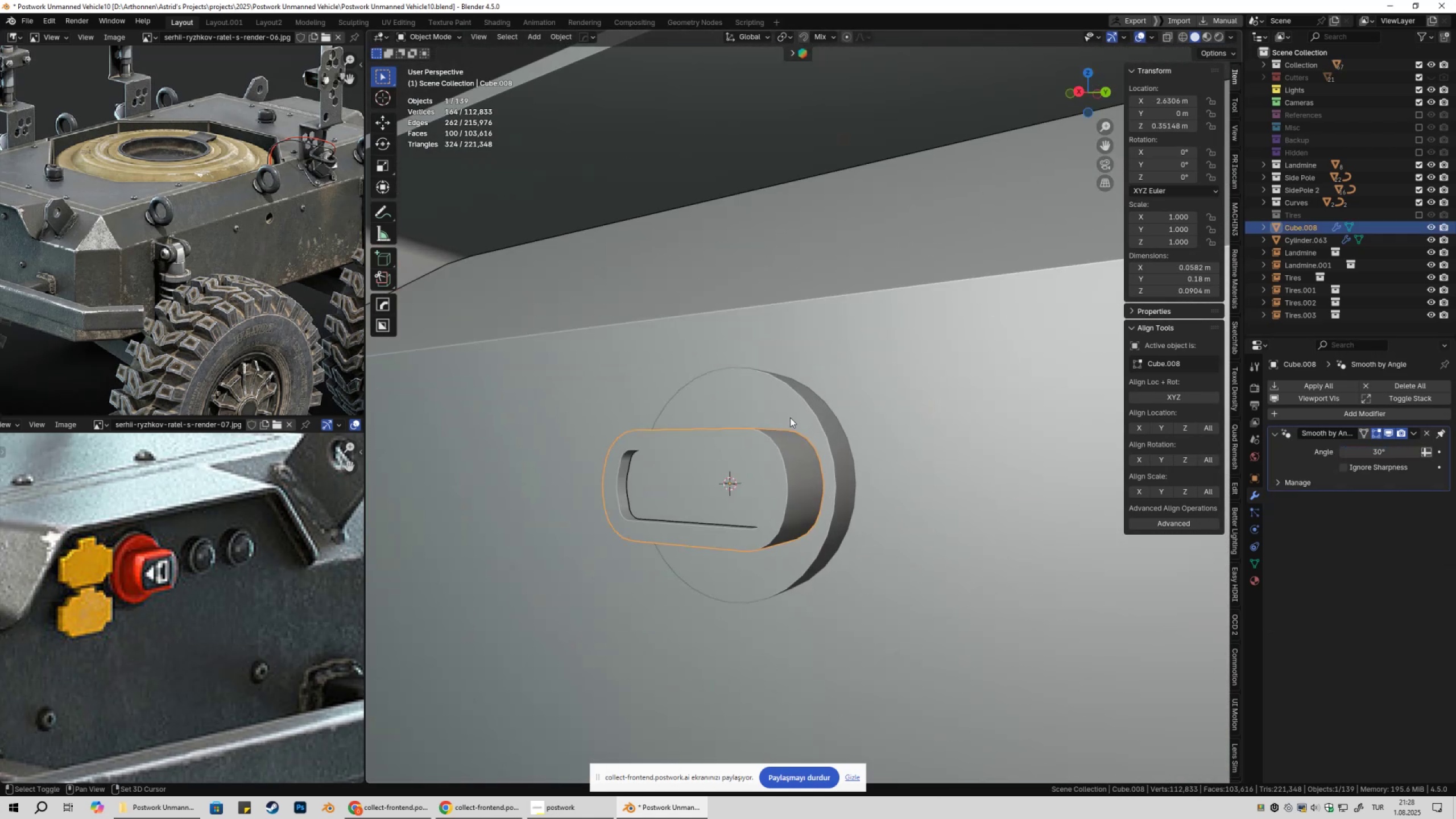 
left_click([790, 417])
 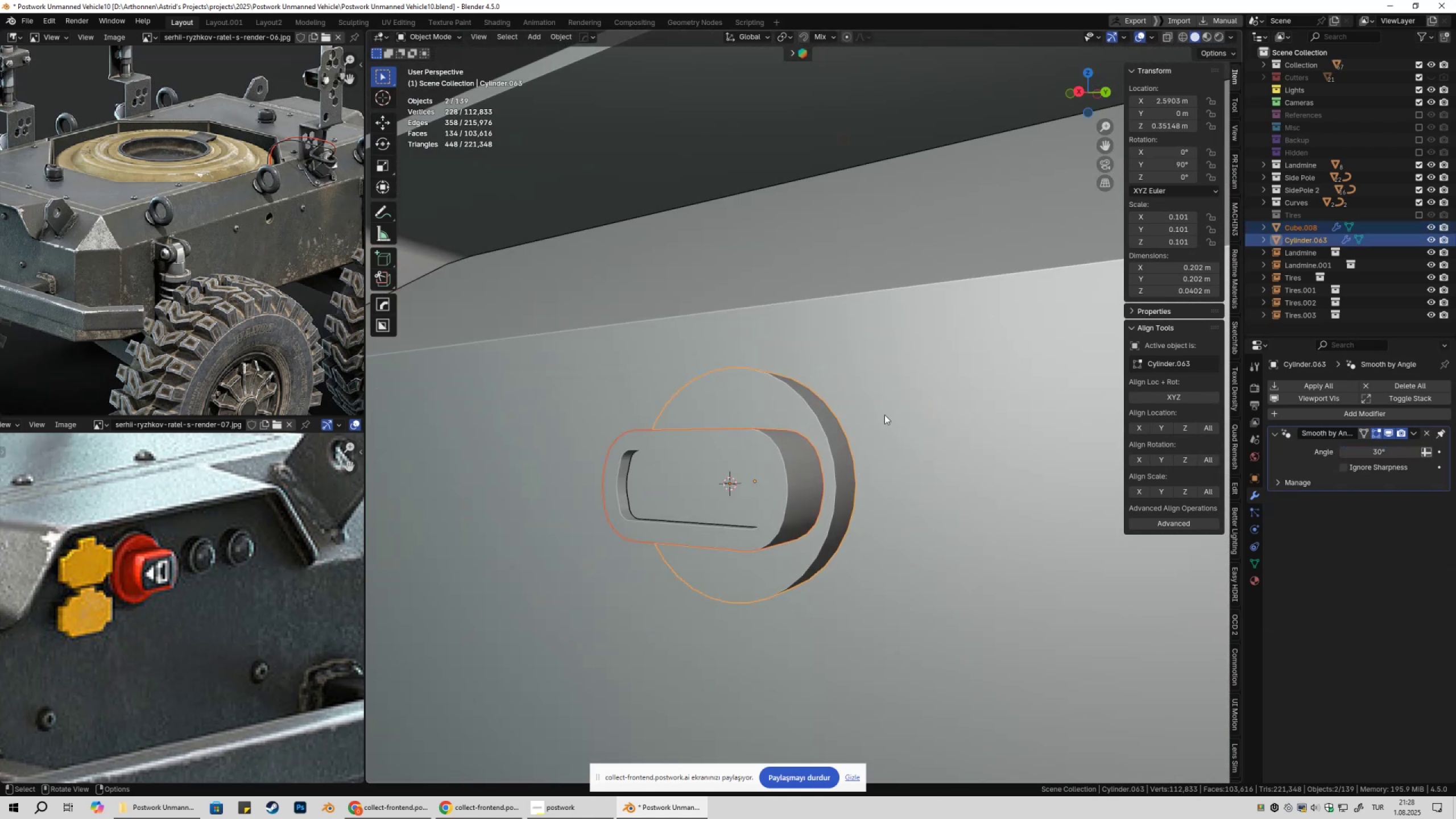 
key(Q)
 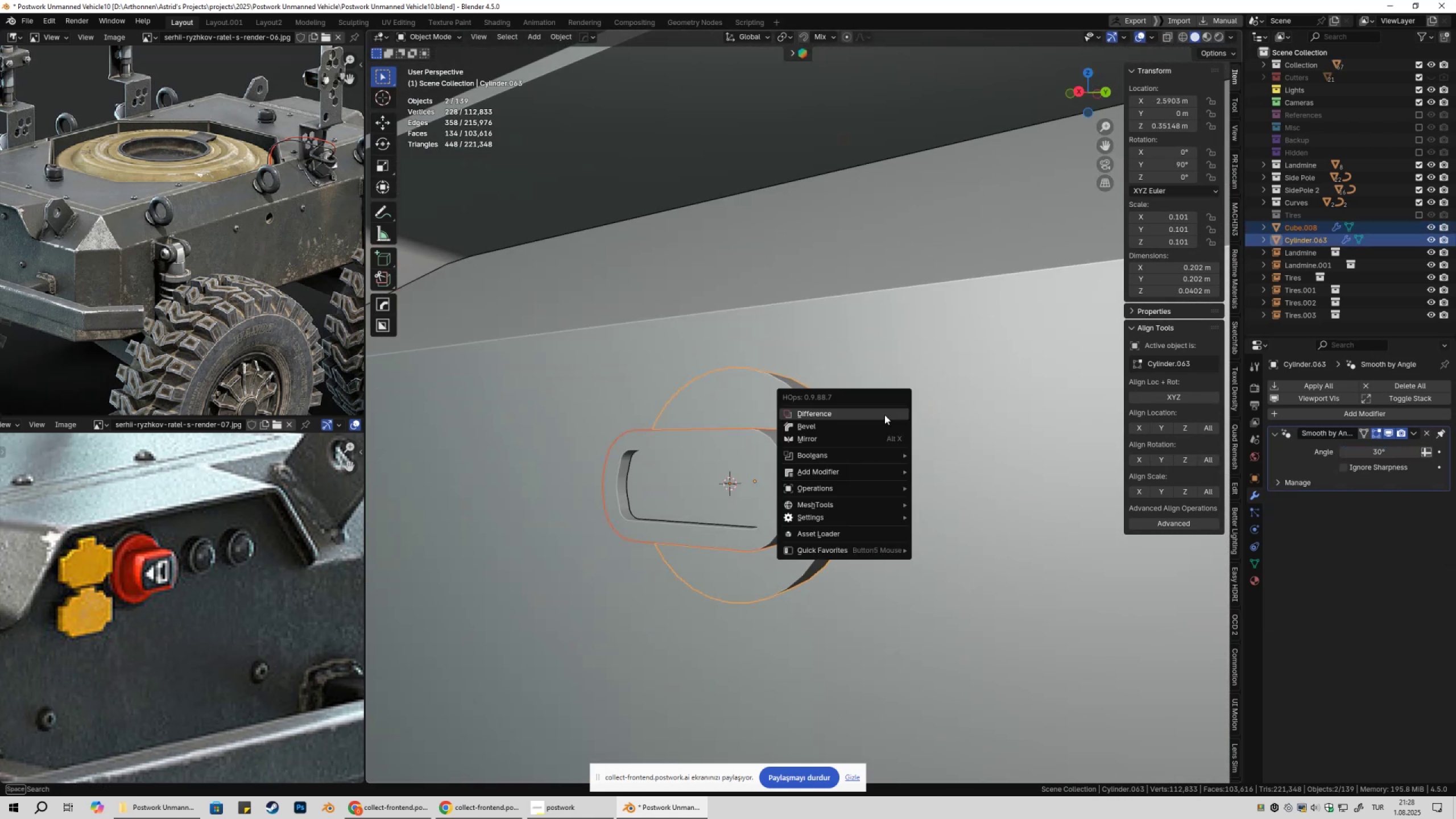 
hold_key(key=ControlLeft, duration=0.74)
left_click([878, 423])
 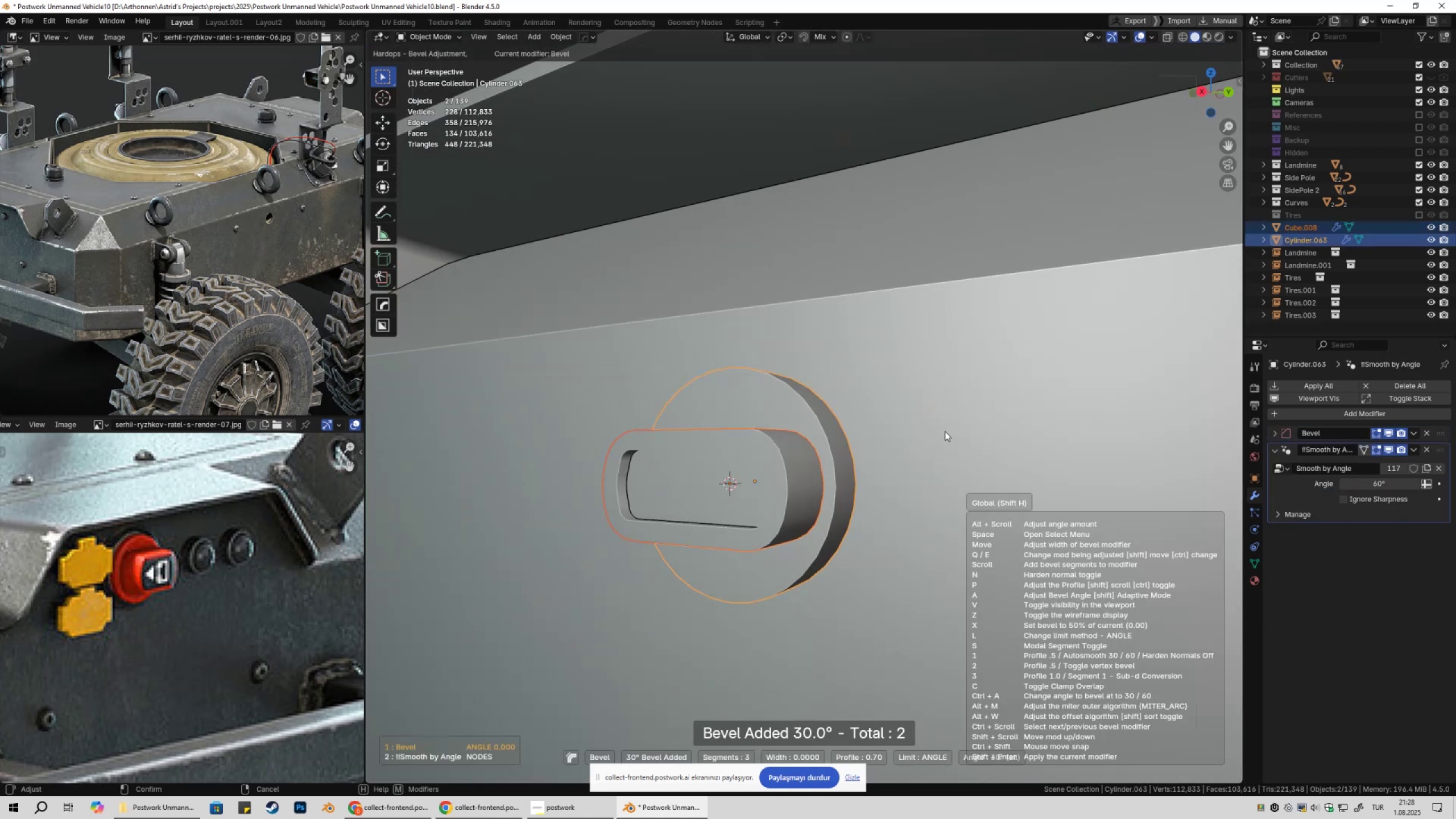 
hold_key(key=ShiftLeft, duration=1.5)
 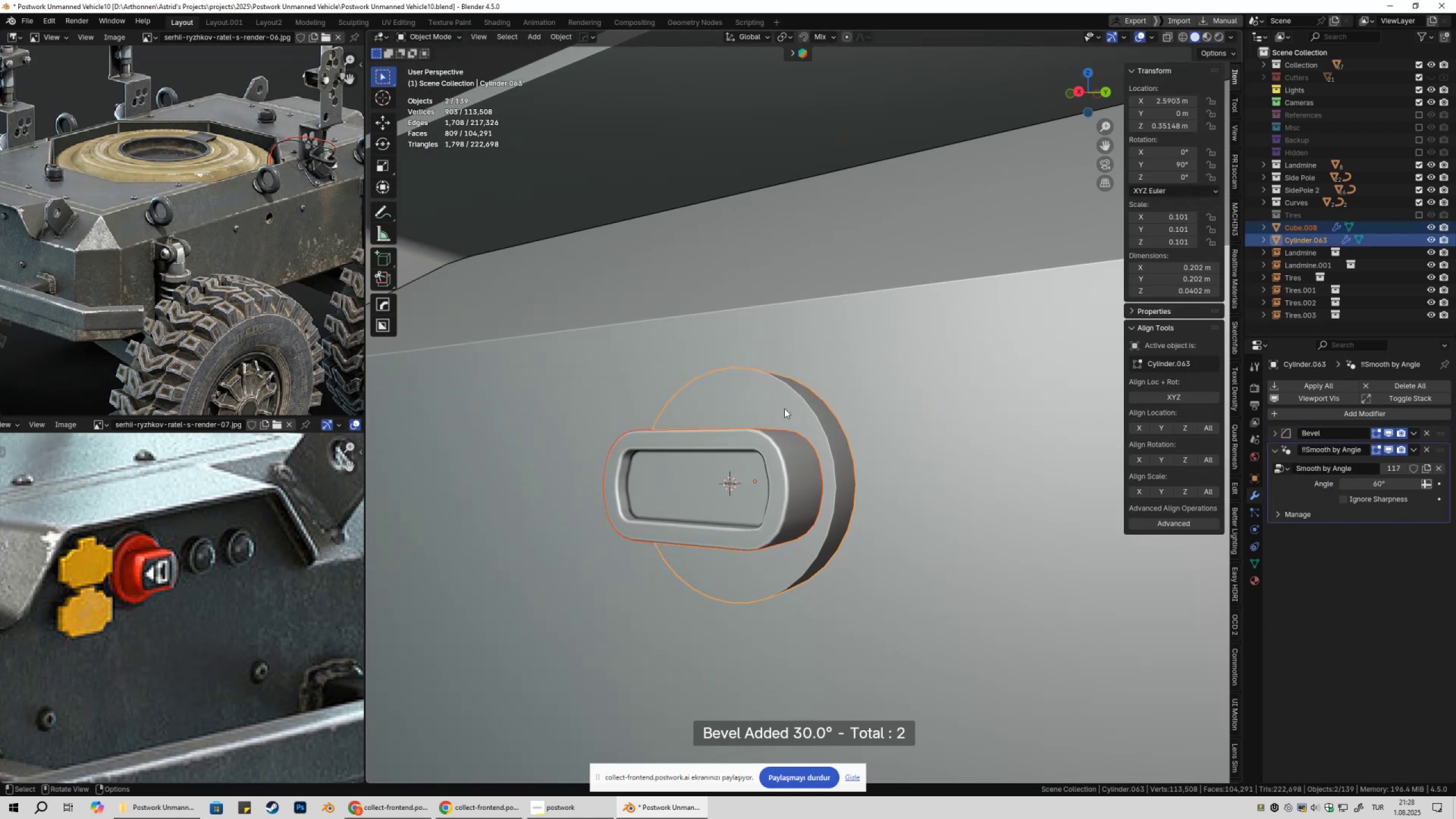 
hold_key(key=ShiftLeft, duration=0.31)
 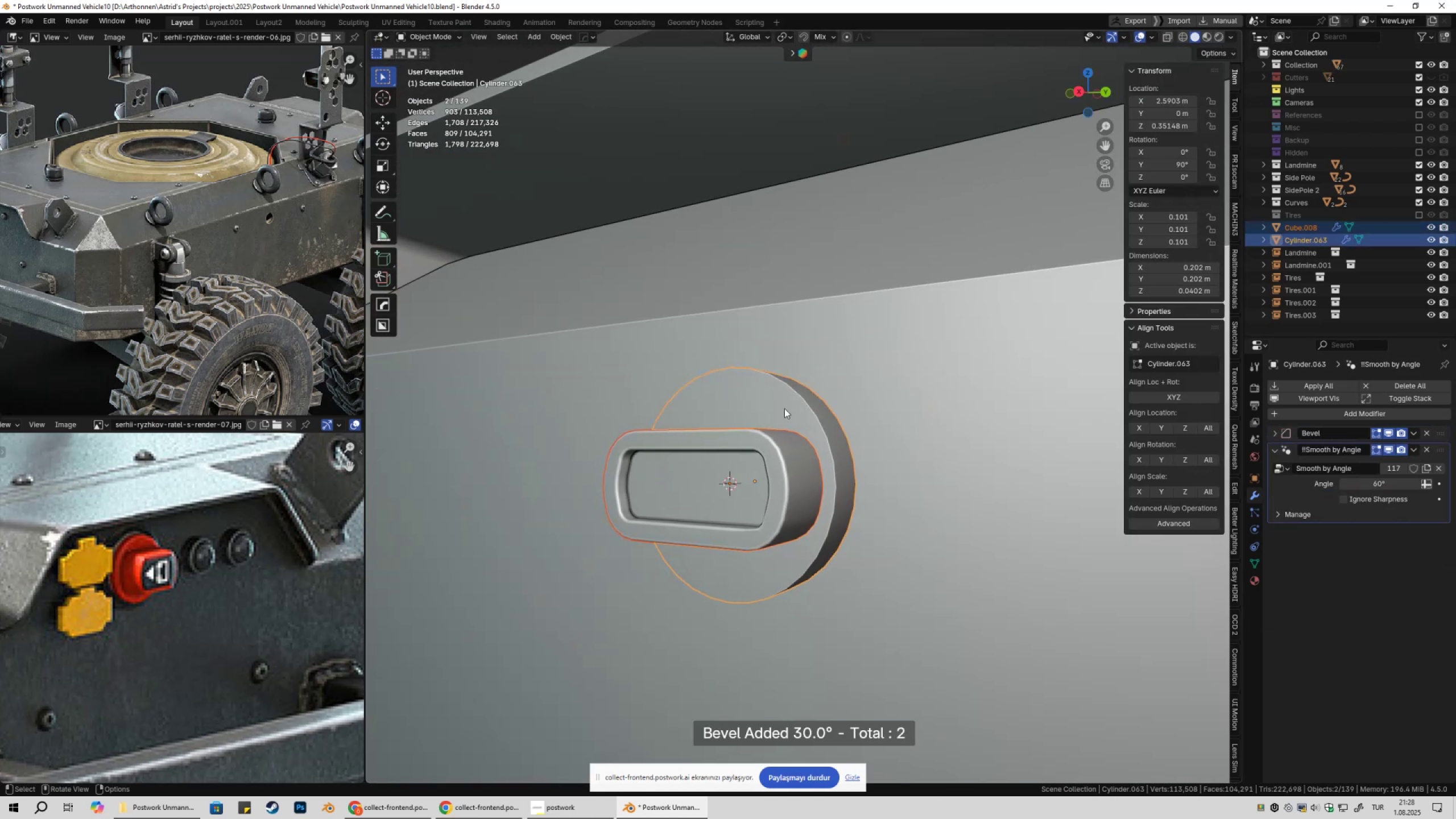 
double_click([784, 408])
 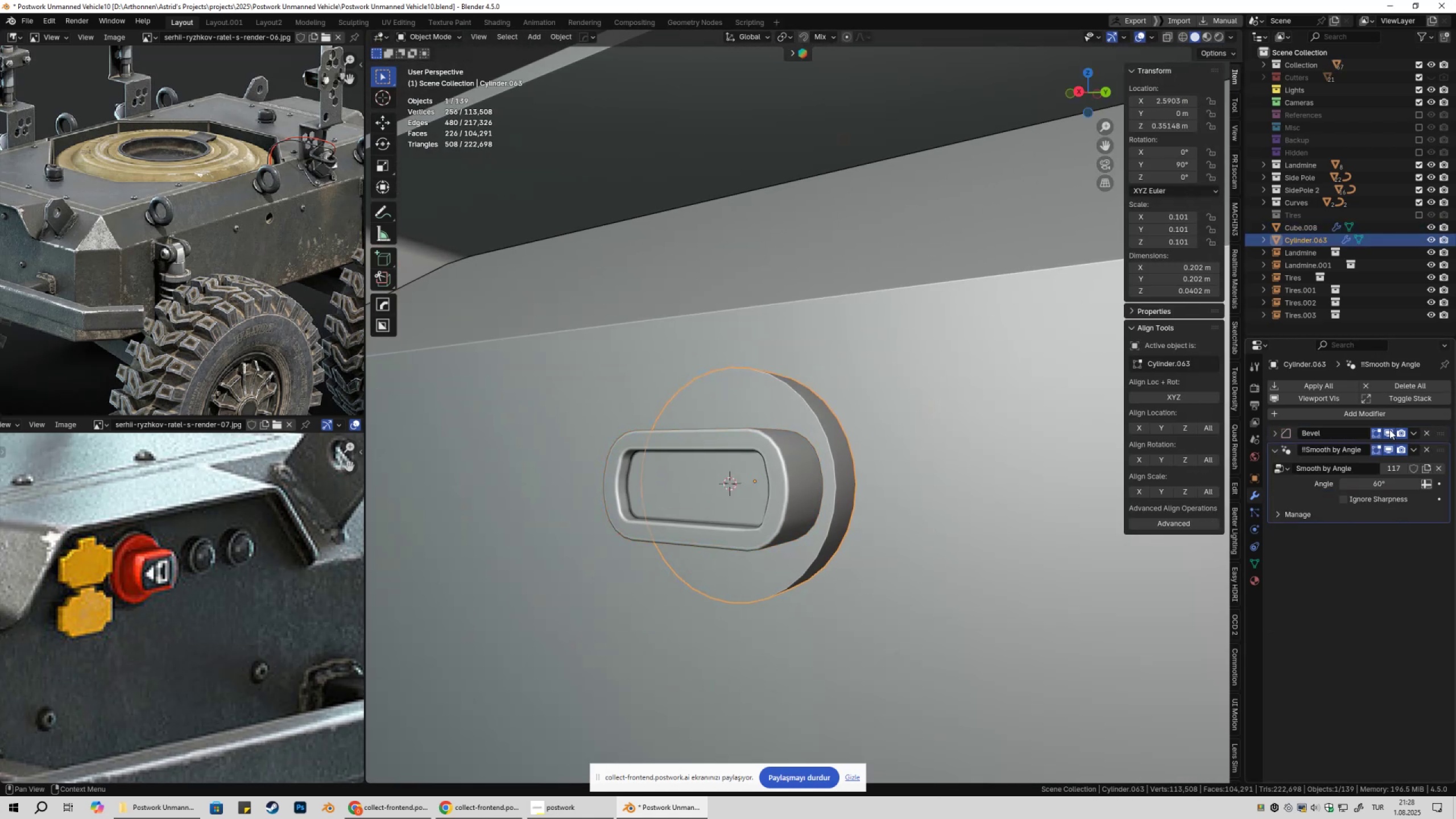 
double_click([1388, 429])
 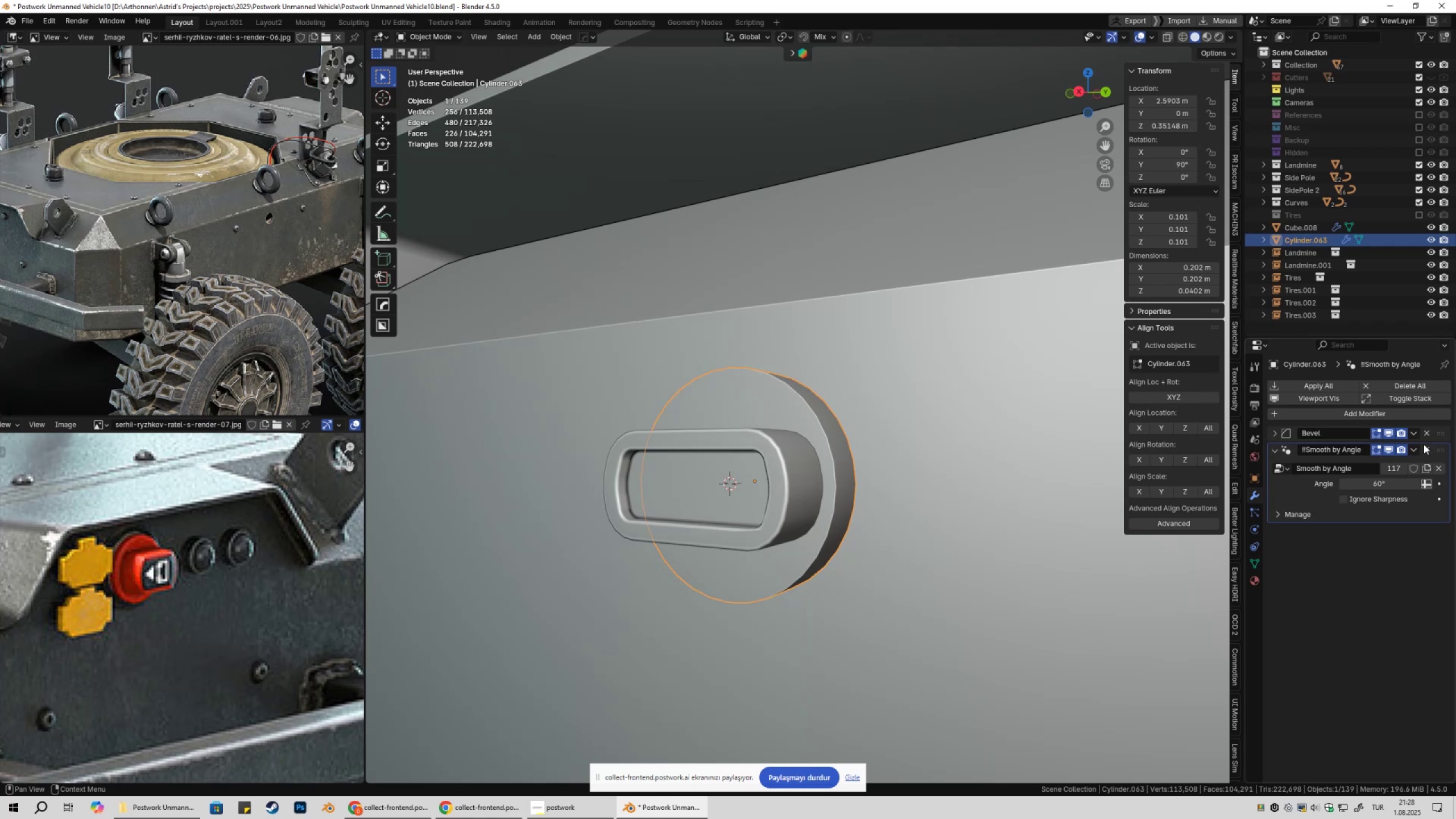 
left_click([1425, 436])
 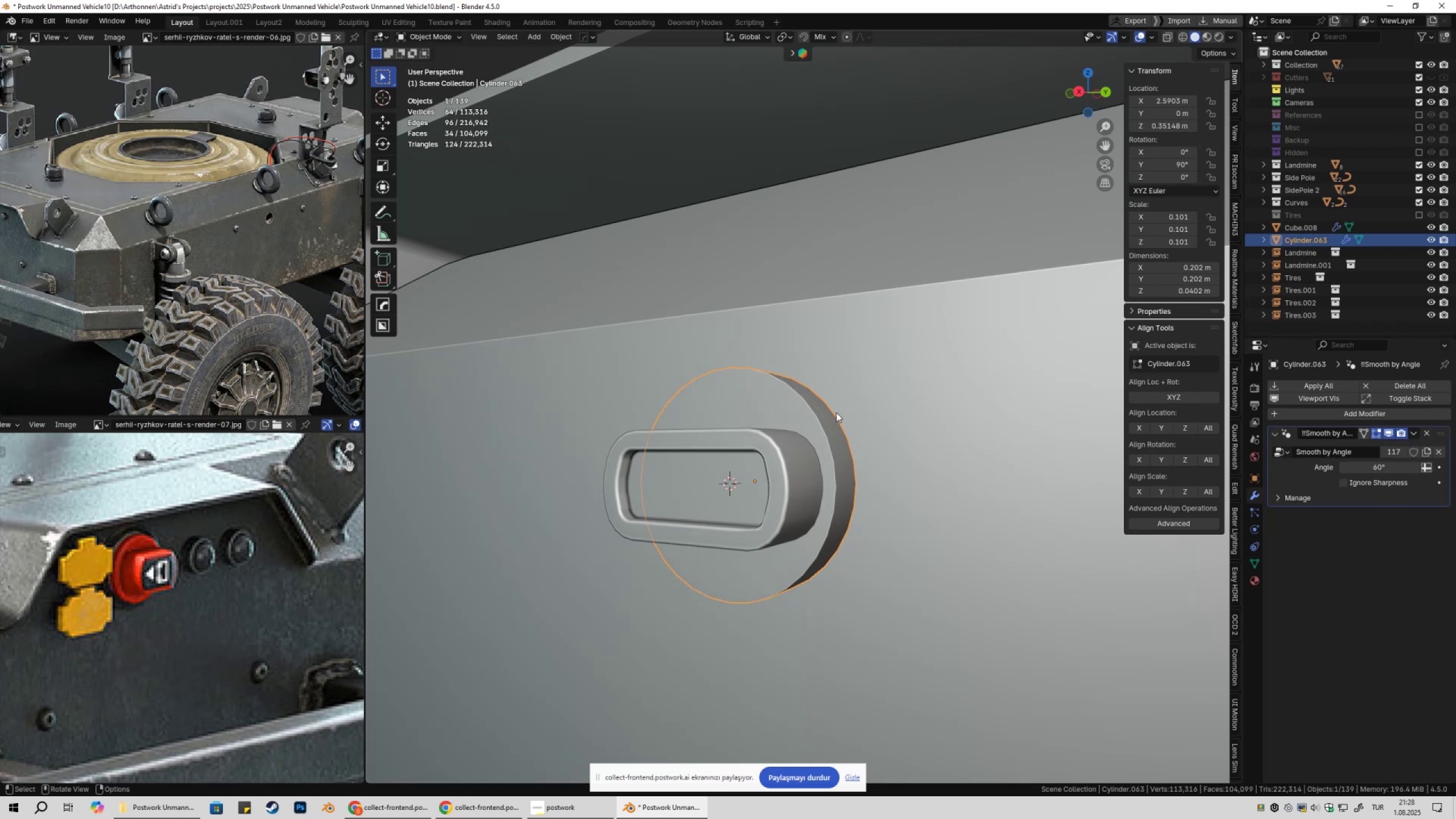 
key(Control+ControlLeft)
 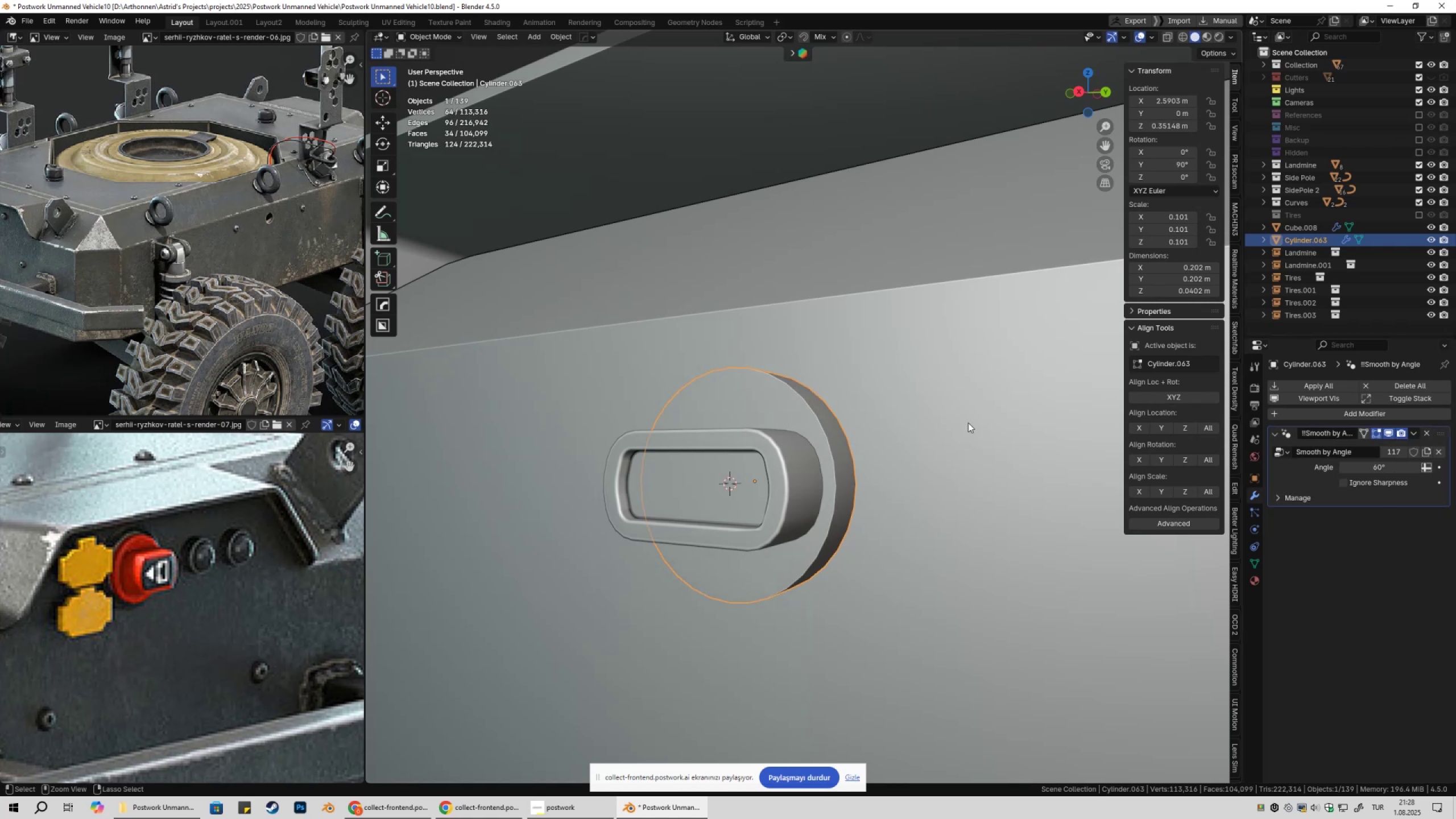 
key(Control+A)
 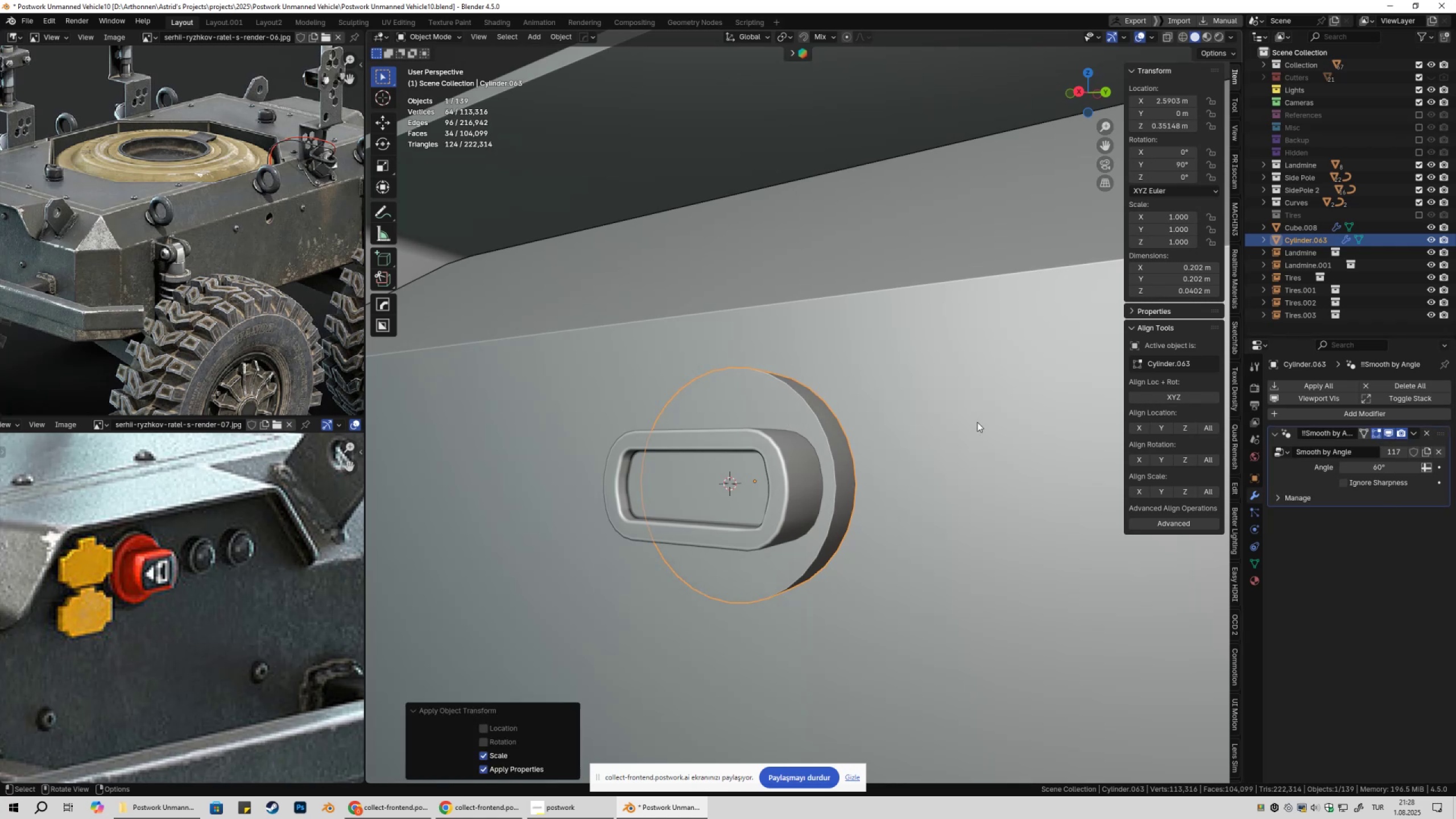 
key(Q)
 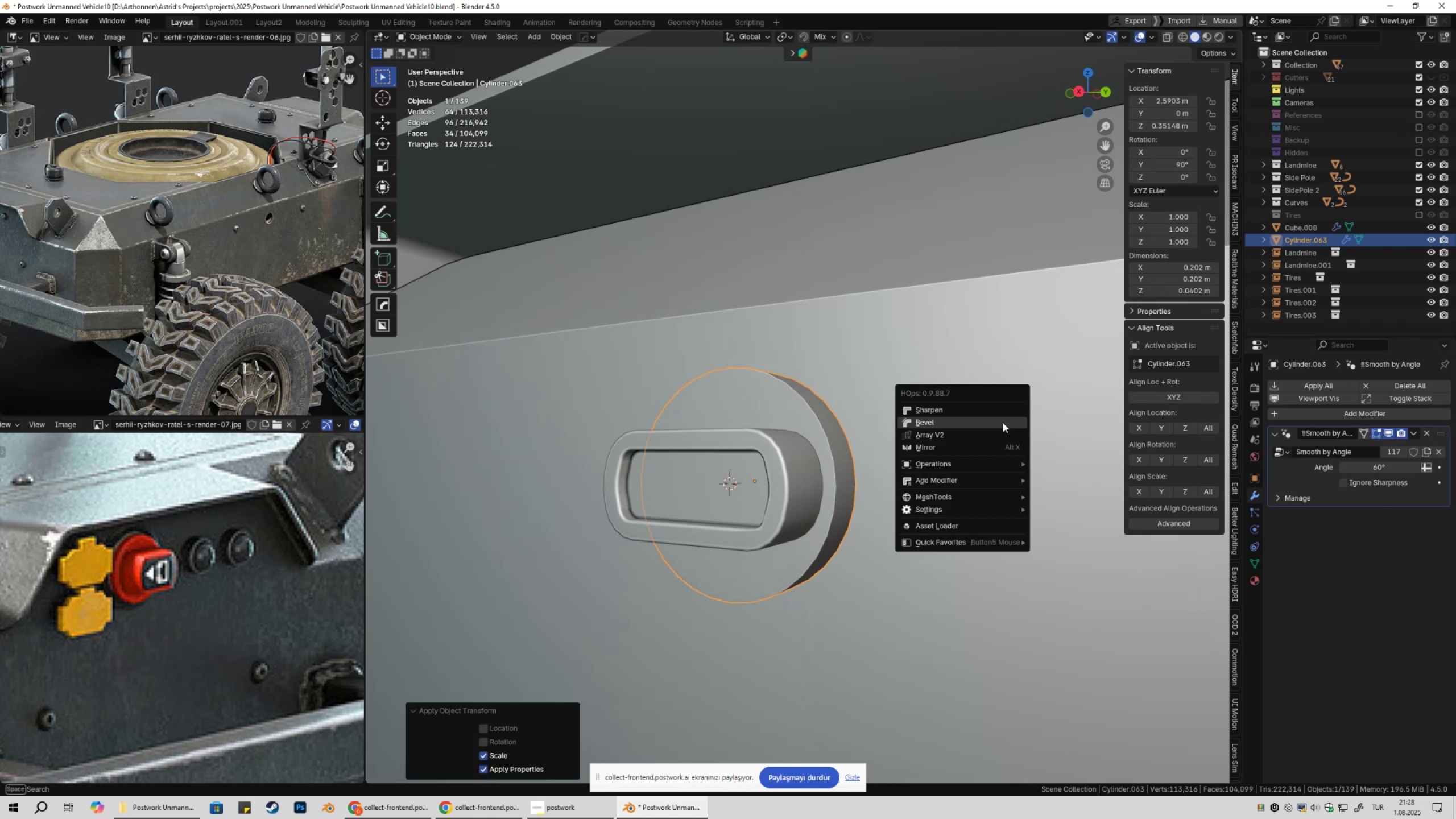 
left_click([1003, 423])
 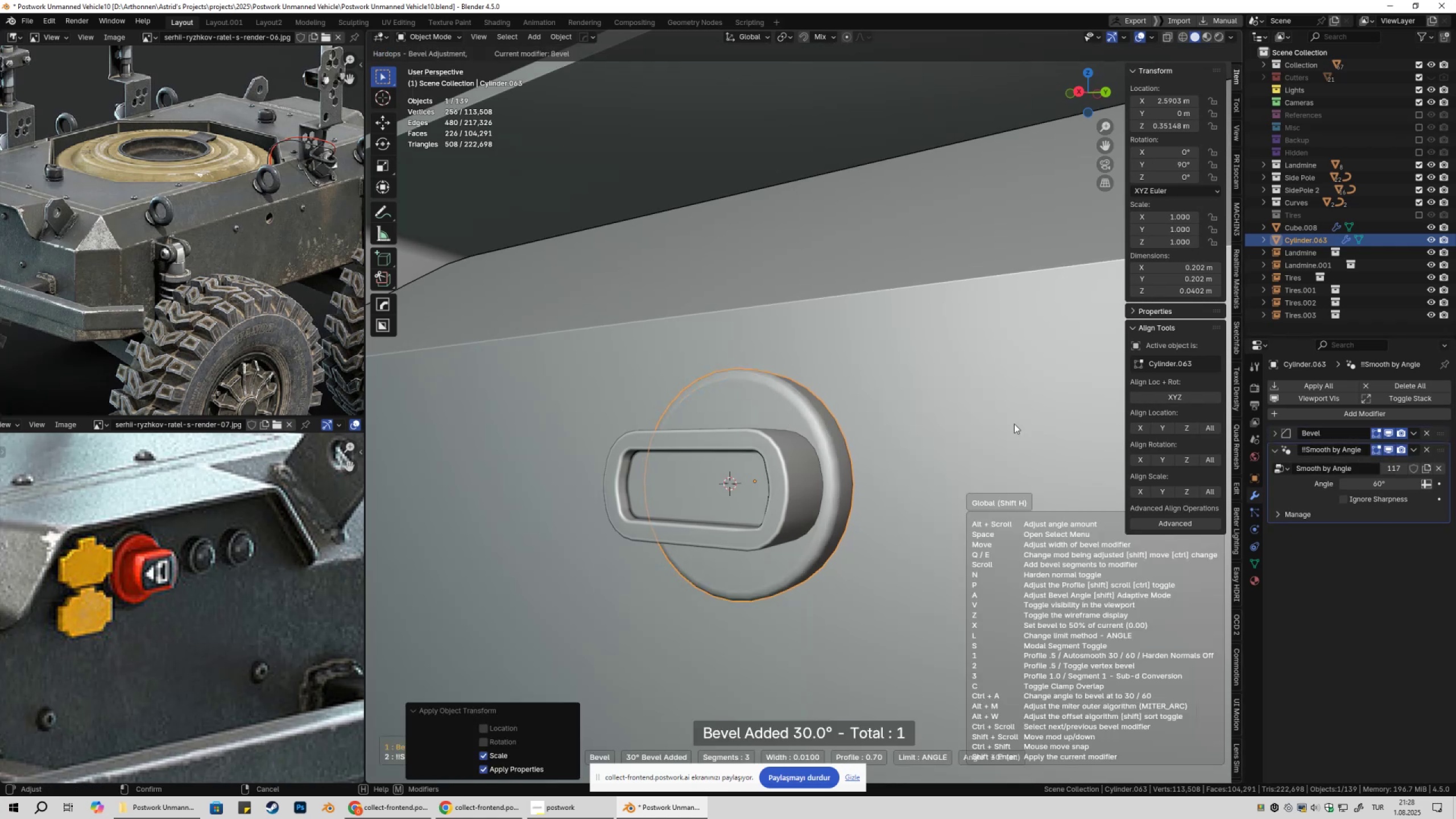 
hold_key(key=ShiftLeft, duration=1.52)
 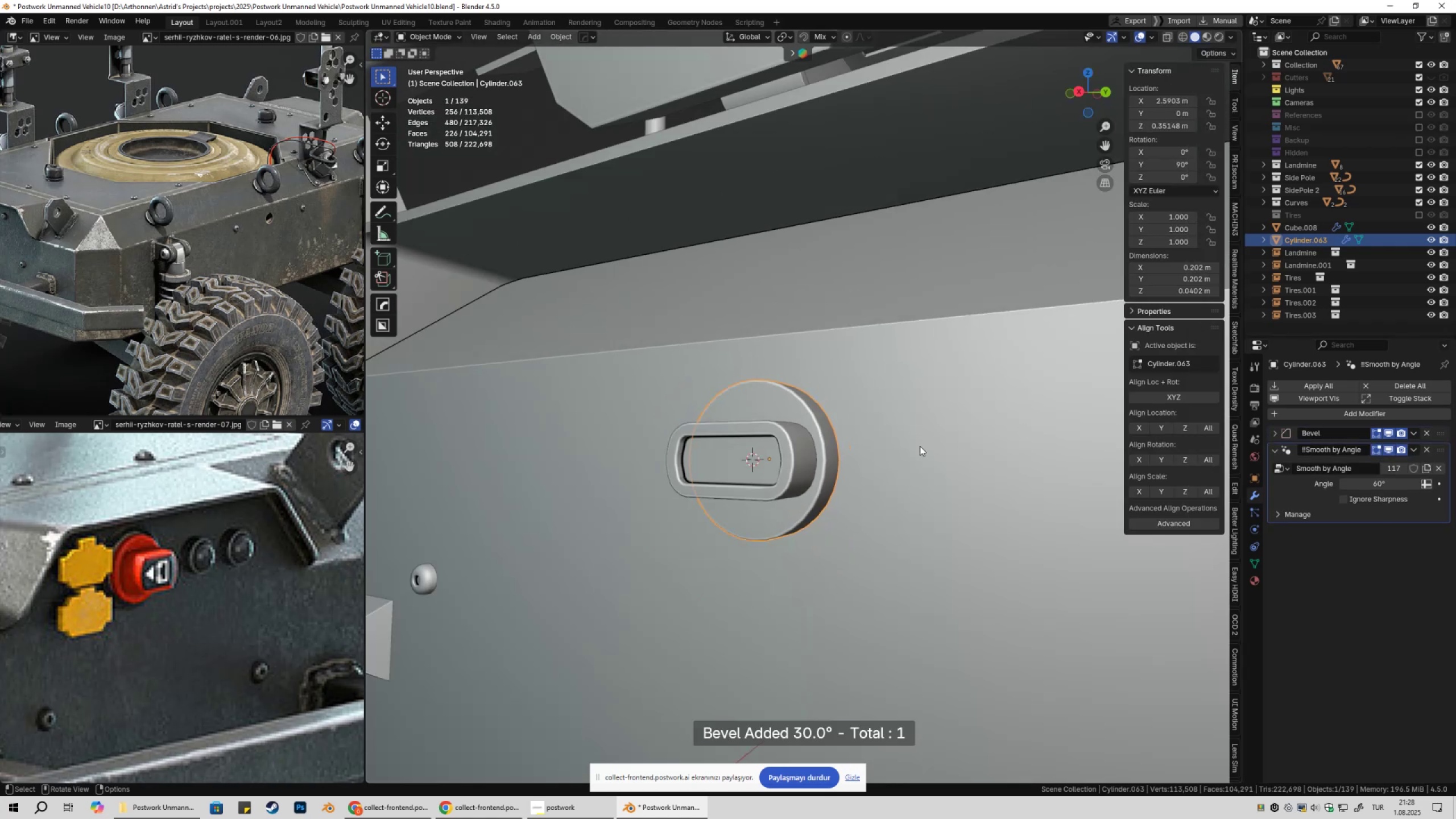 
hold_key(key=ShiftLeft, duration=0.3)
left_click([1025, 426])
 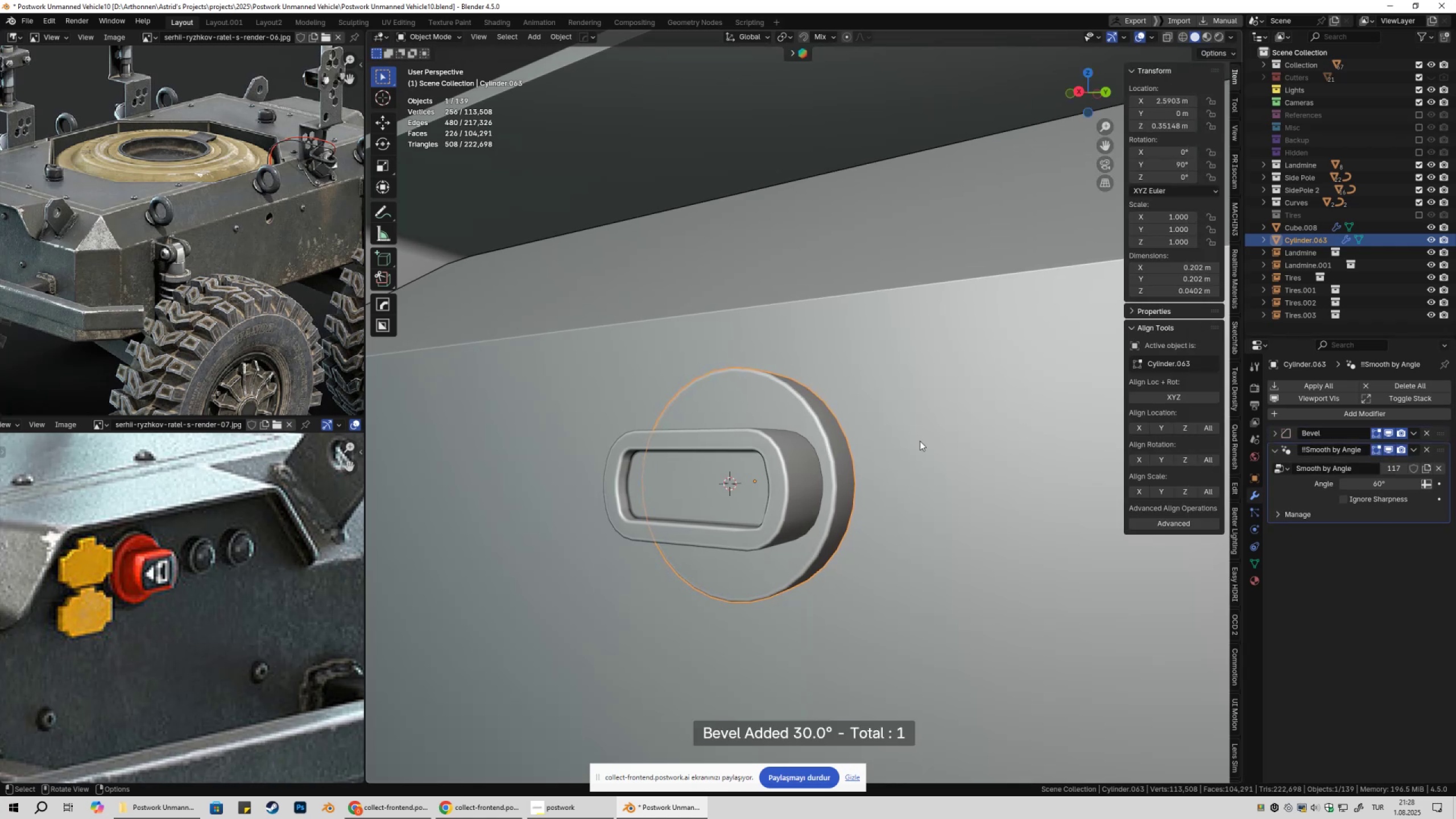 
scroll: coordinate [978, 453], scroll_direction: down, amount: 5.0
 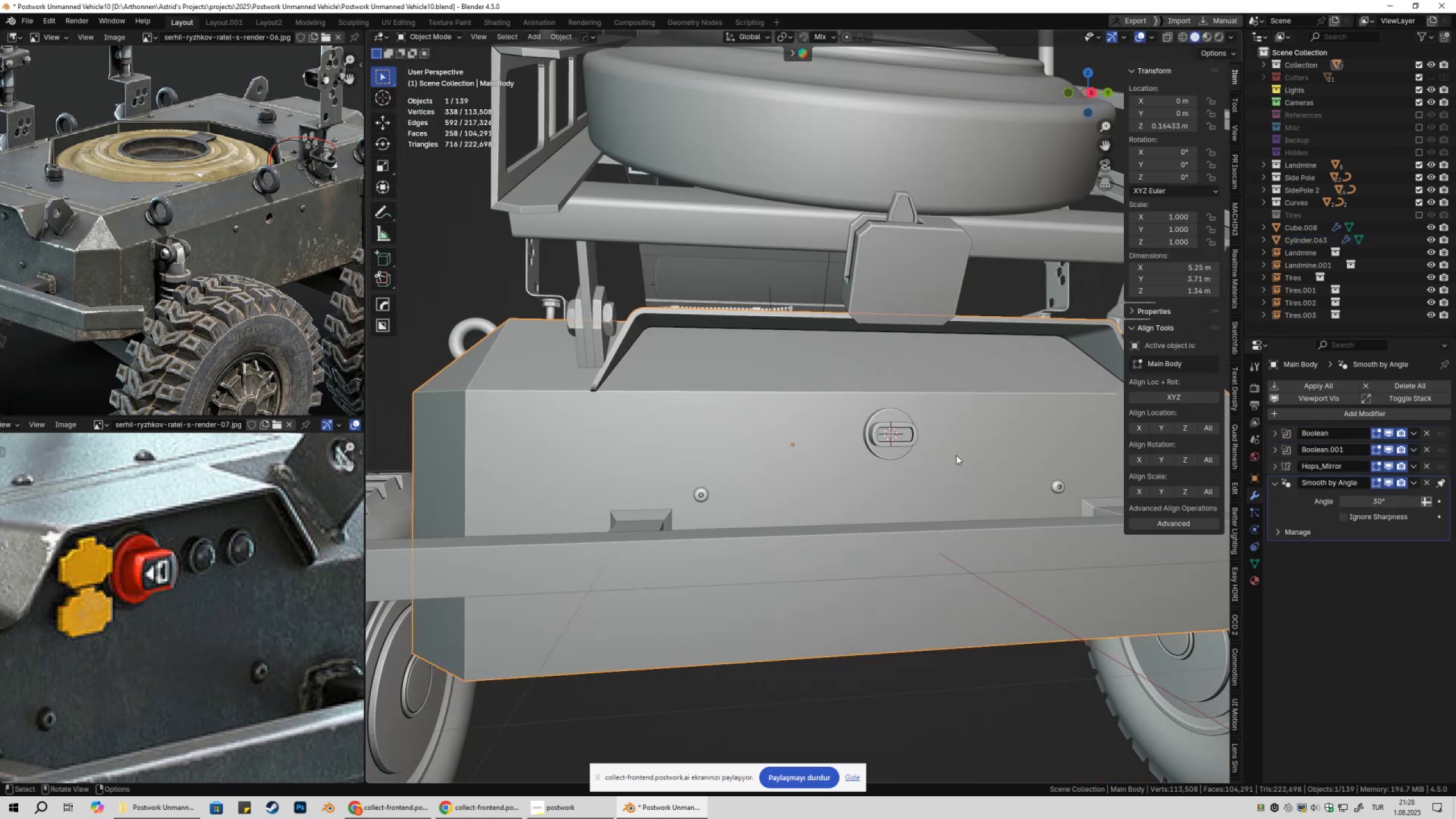 
scroll: coordinate [955, 454], scroll_direction: up, amount: 2.0
 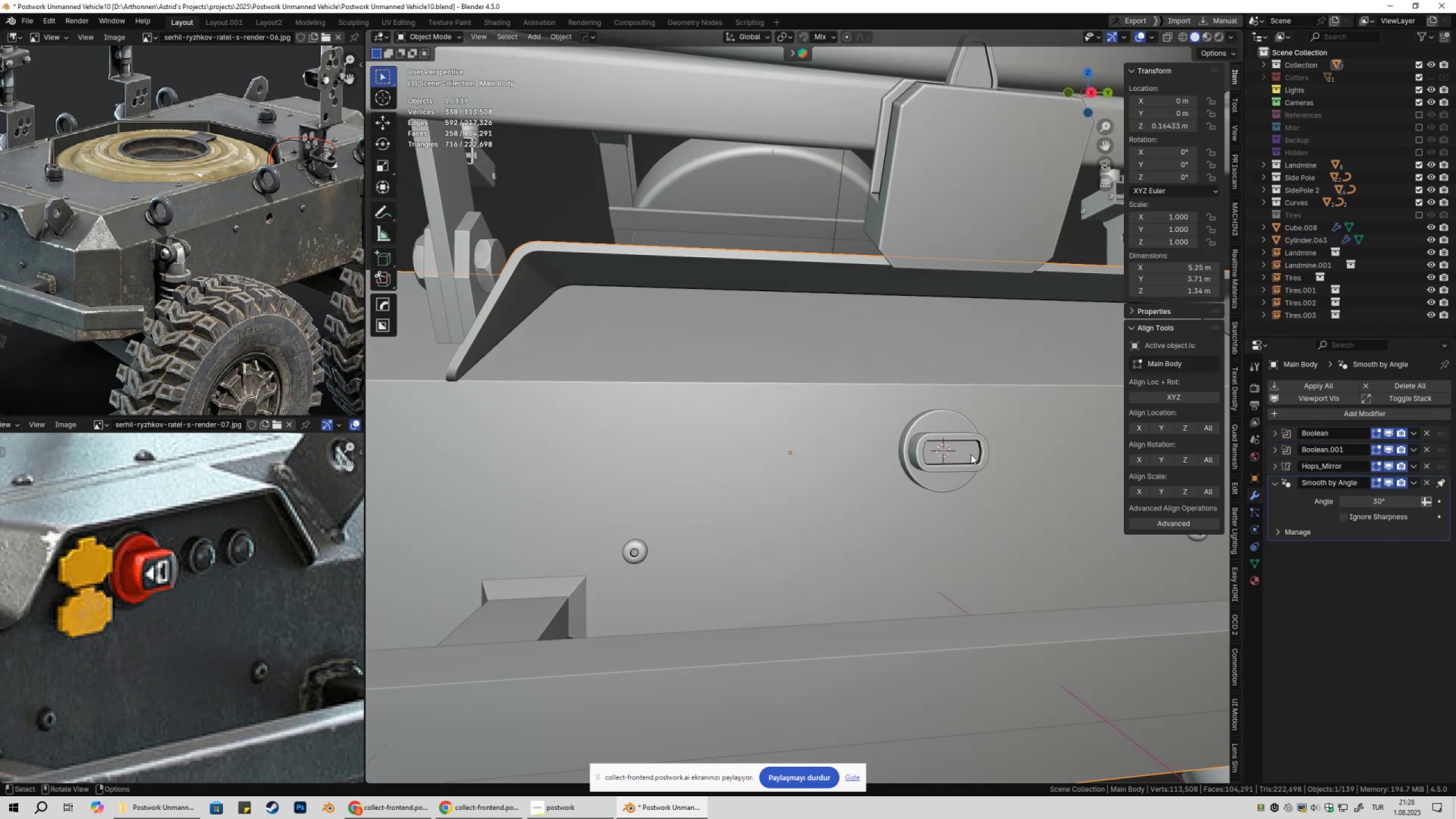 
hold_key(key=ShiftLeft, duration=0.32)
 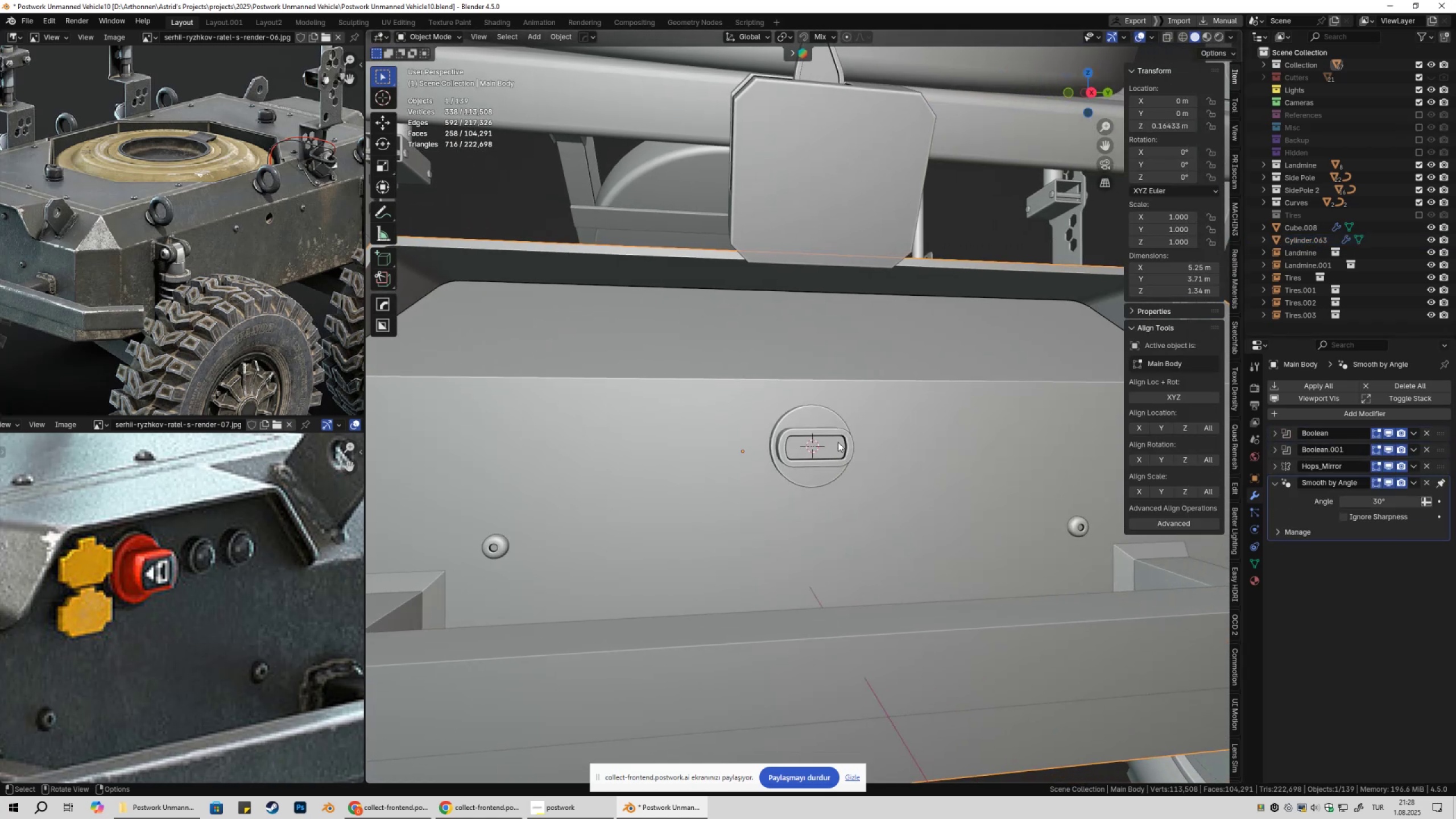 
left_click([838, 442])
 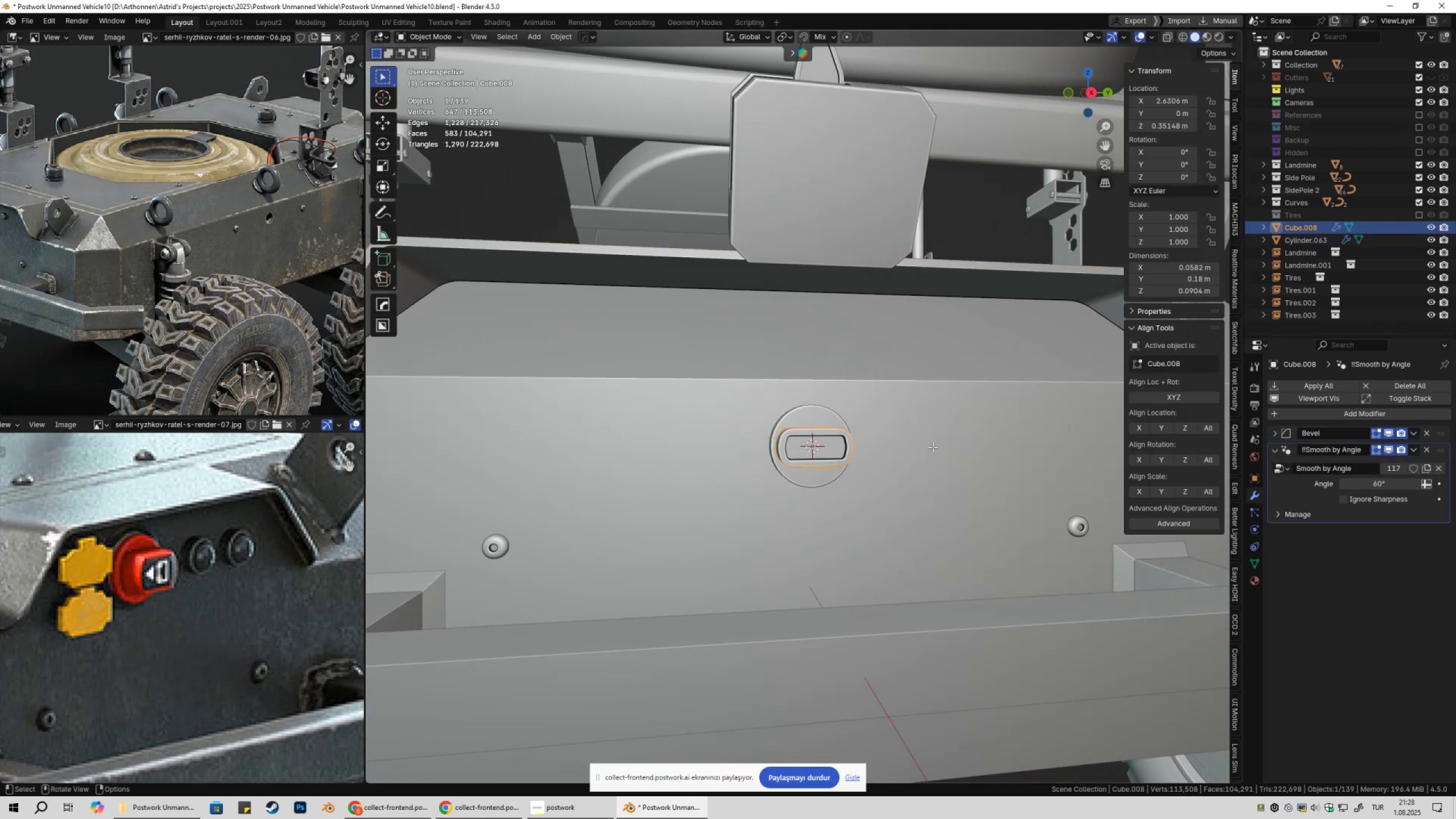 
key(Tab)
type(asz)
 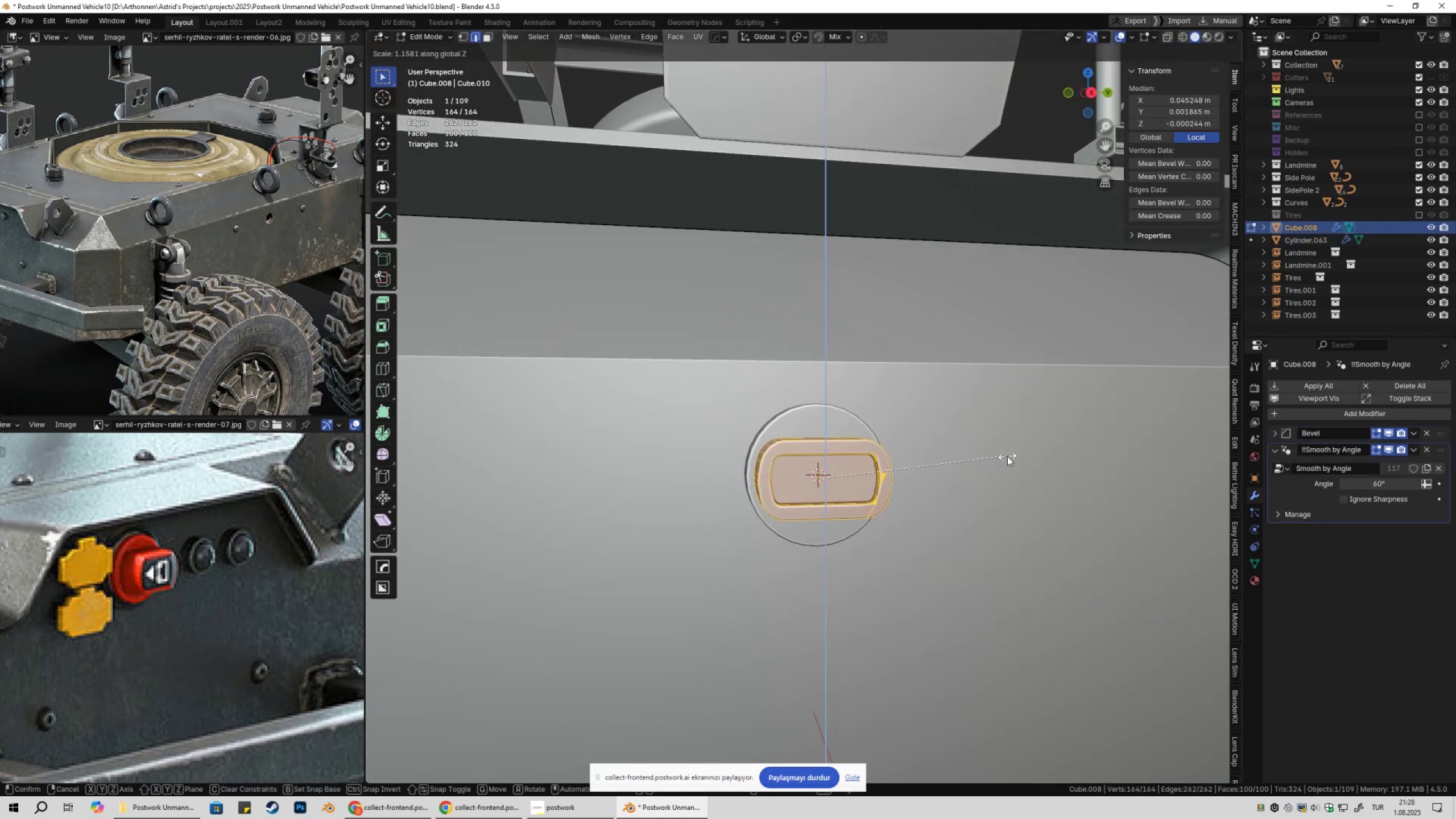 
scroll: coordinate [949, 450], scroll_direction: up, amount: 2.0
 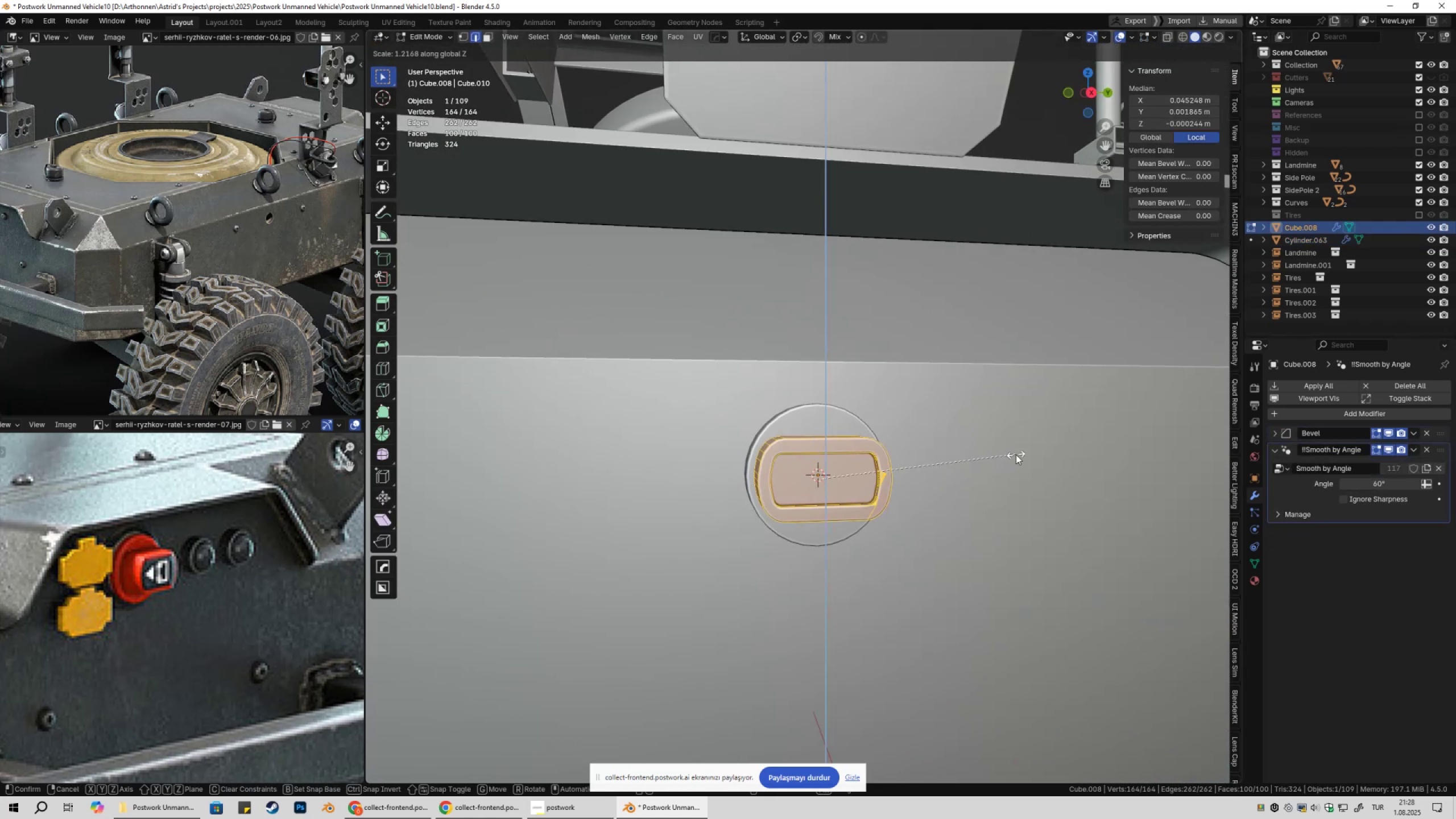 
left_click([1010, 454])
 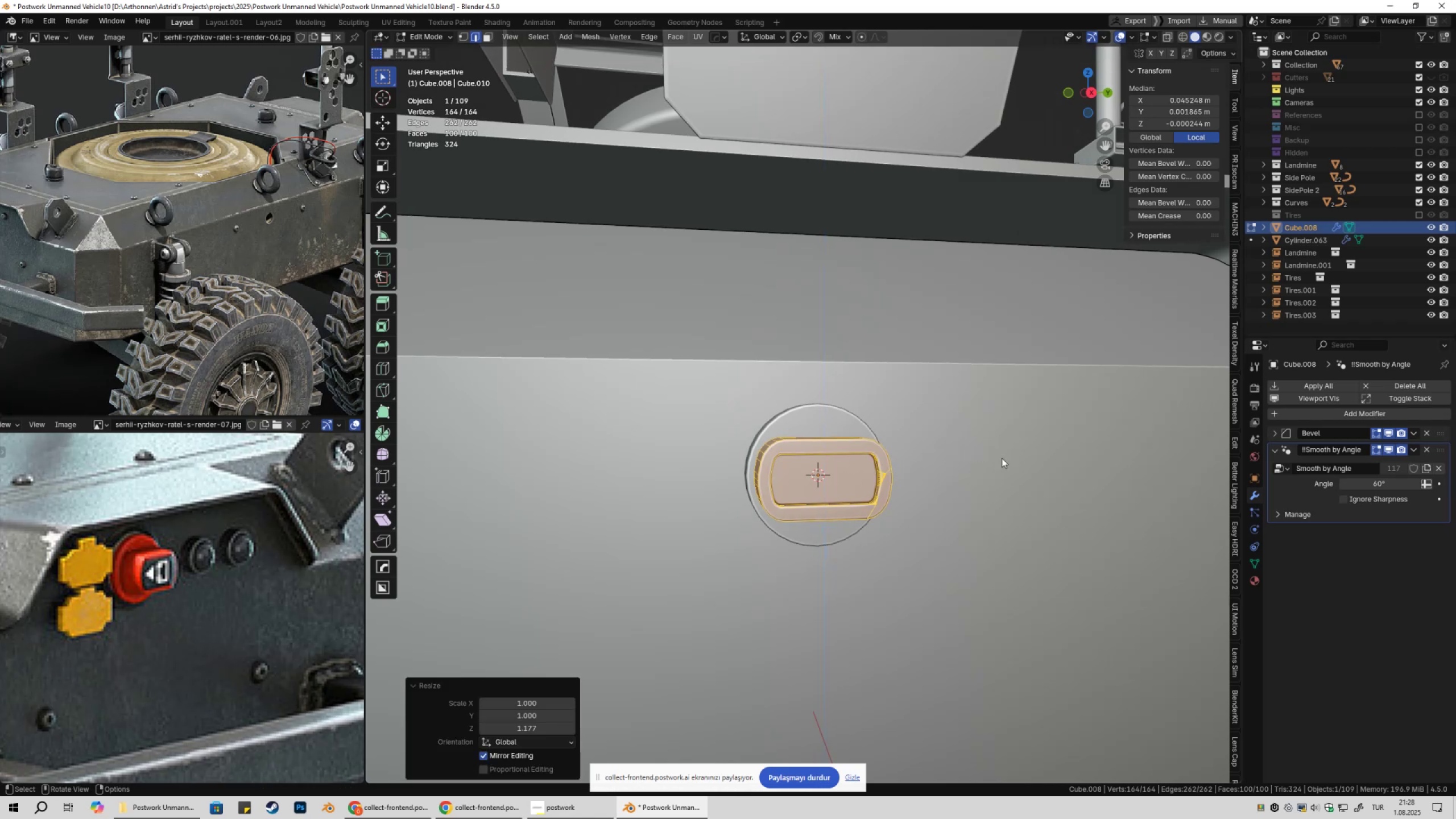 
key(Tab)
key(Tab)
type(sz)
 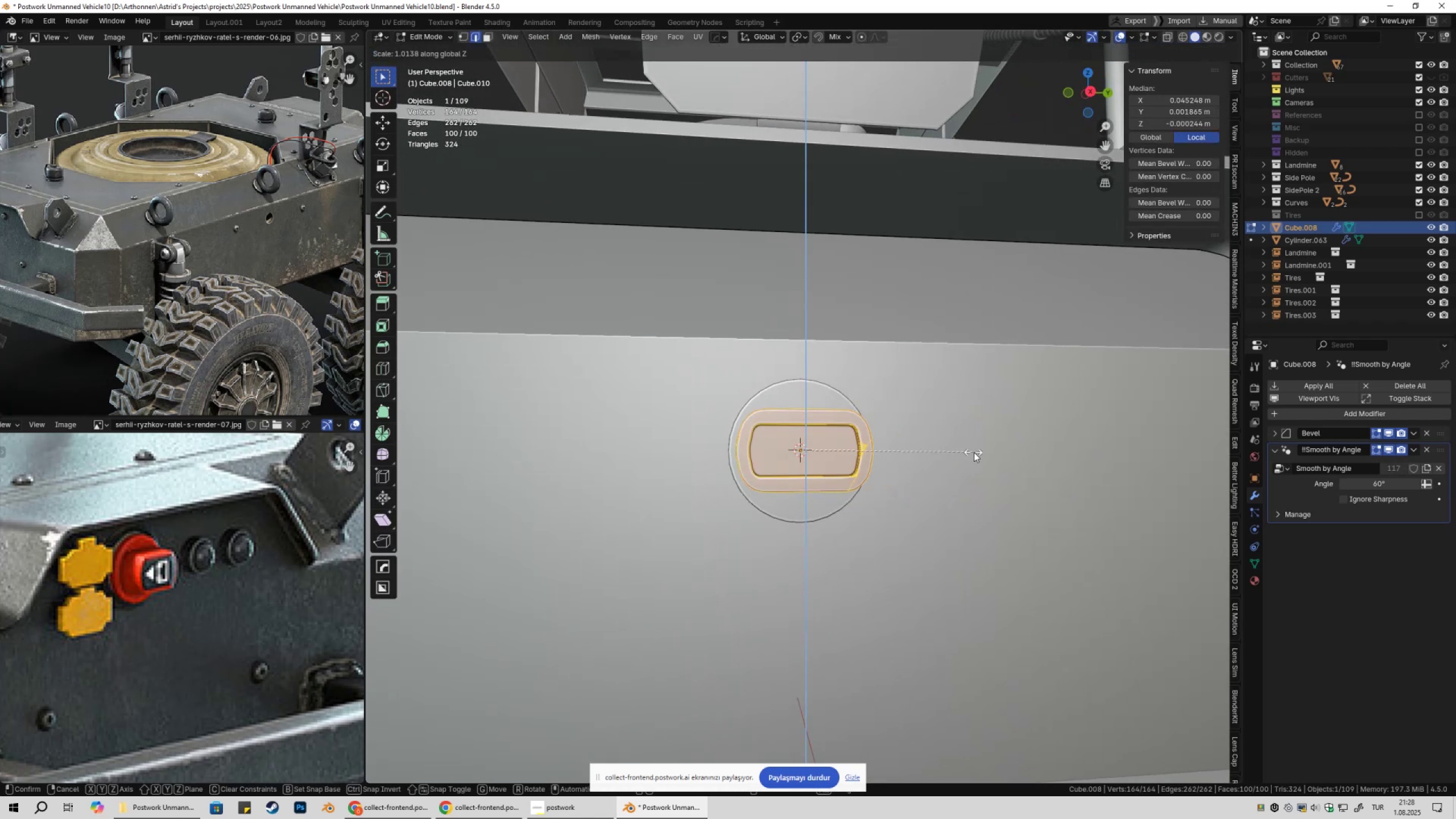 
hold_key(key=ShiftLeft, duration=1.52)
 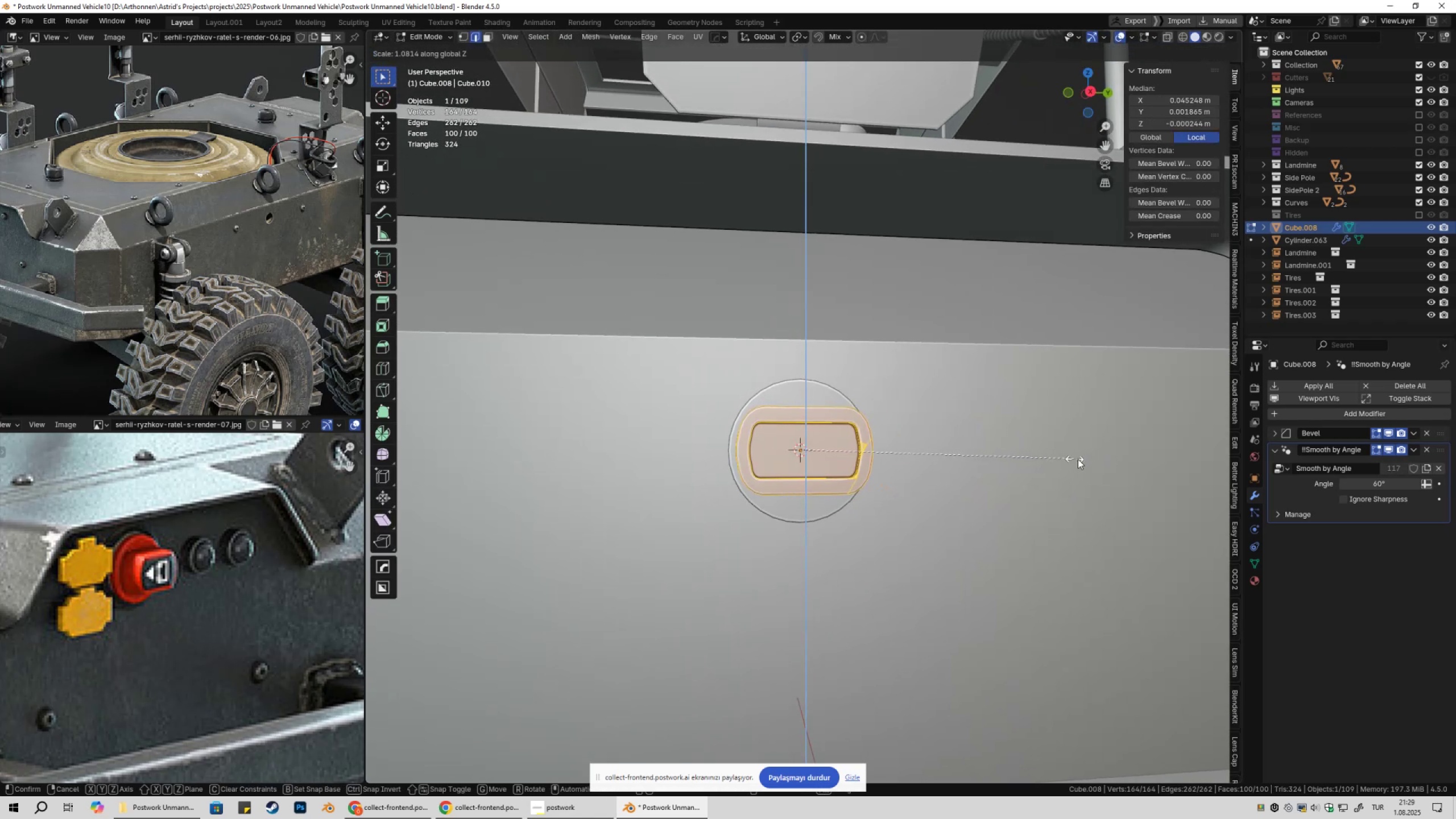 
hold_key(key=ShiftLeft, duration=0.86)
left_click([1082, 459])
 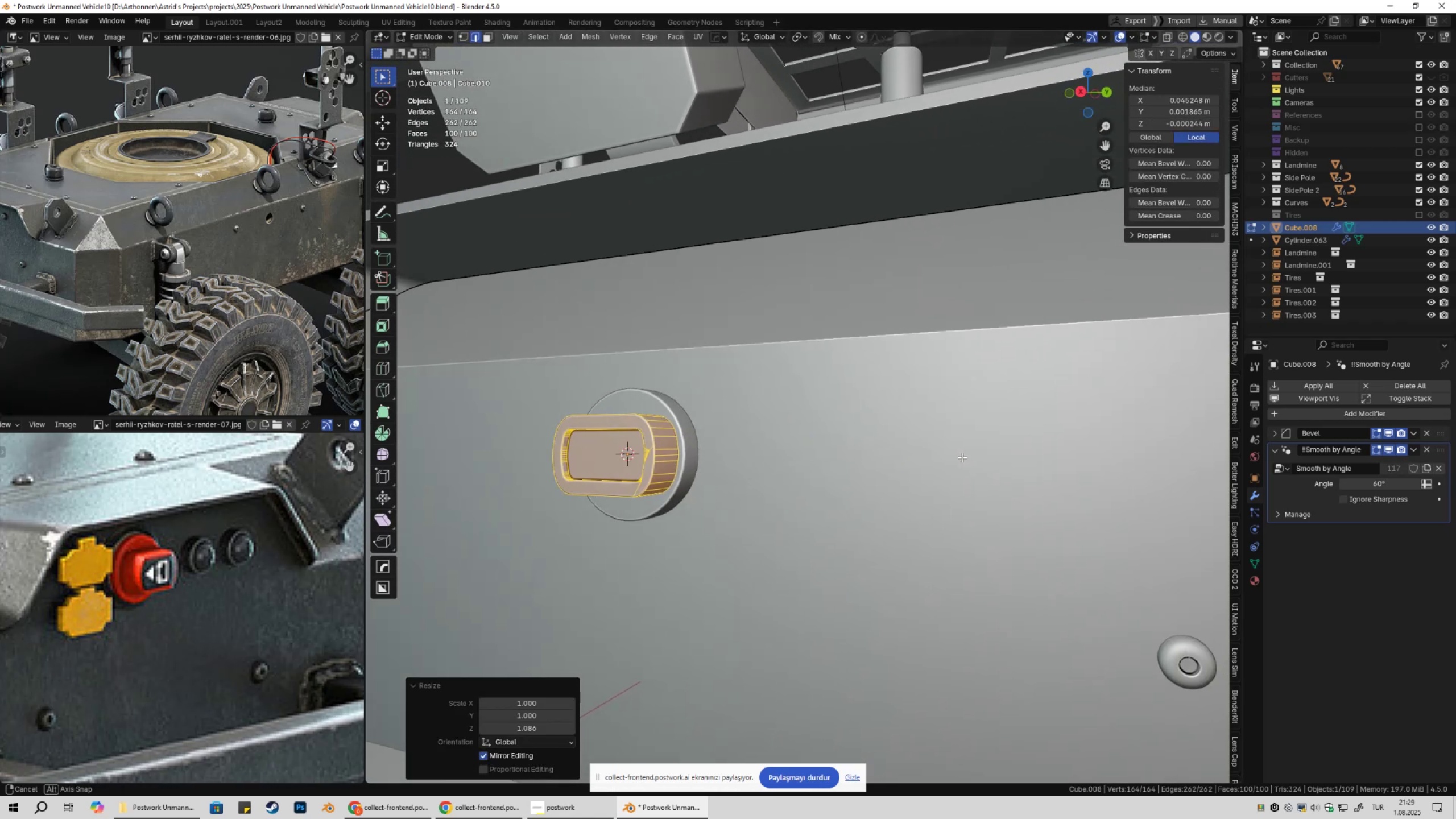 
key(Tab)
type(193)
key(Tab)
type(sz)
 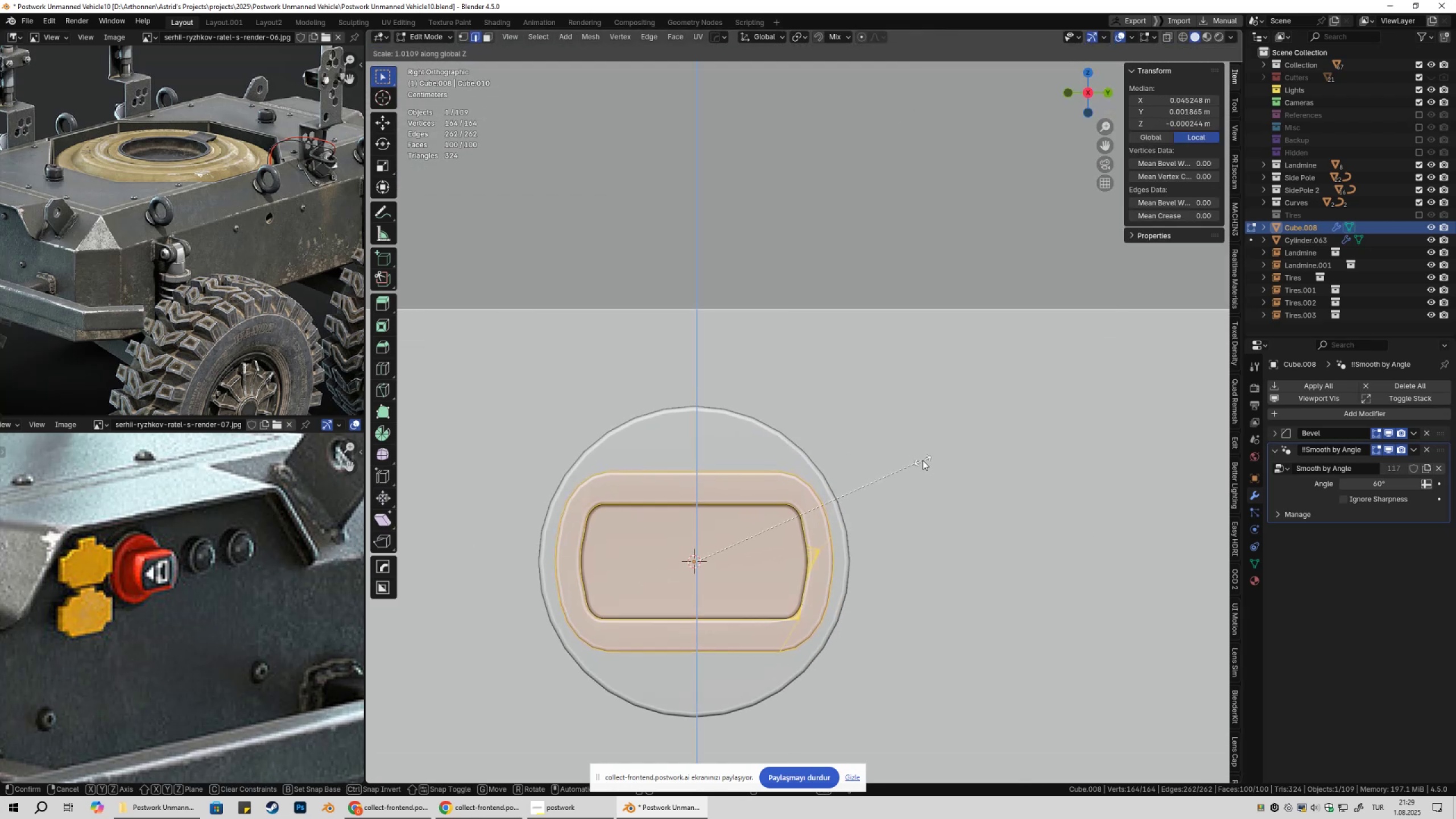 
scroll: coordinate [808, 446], scroll_direction: up, amount: 7.0
 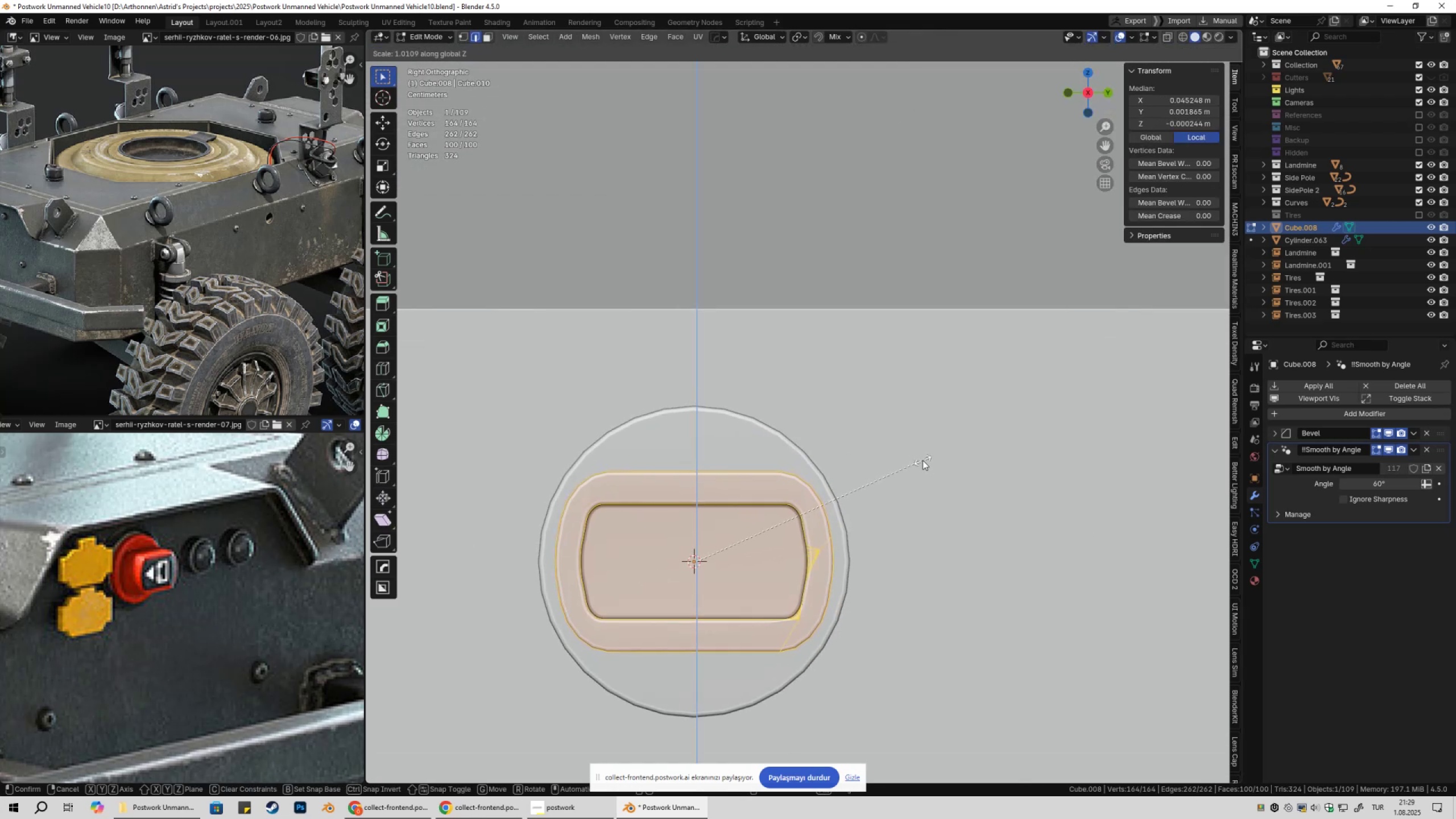 
left_click([923, 460])
 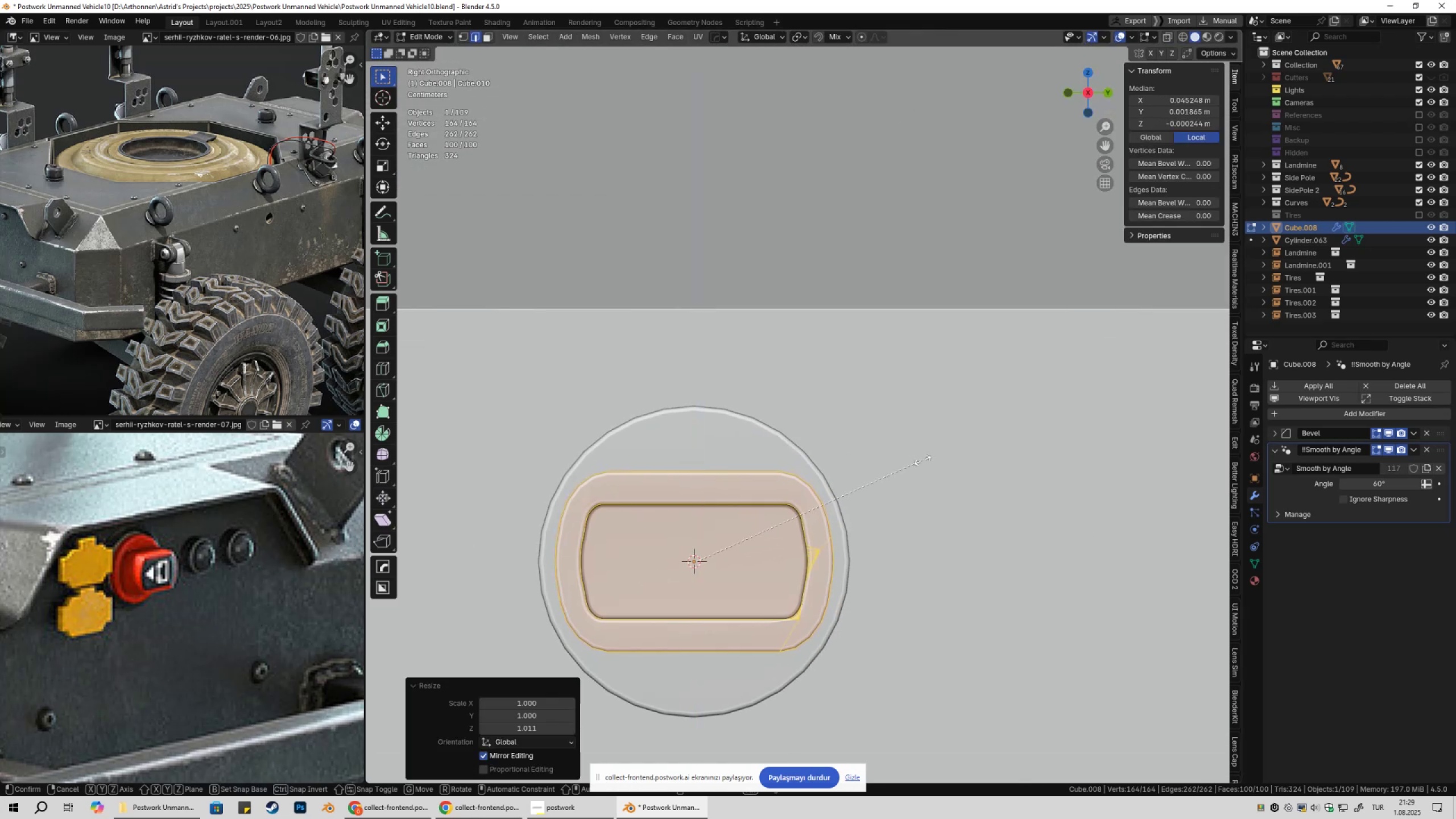 
type(sxy)
 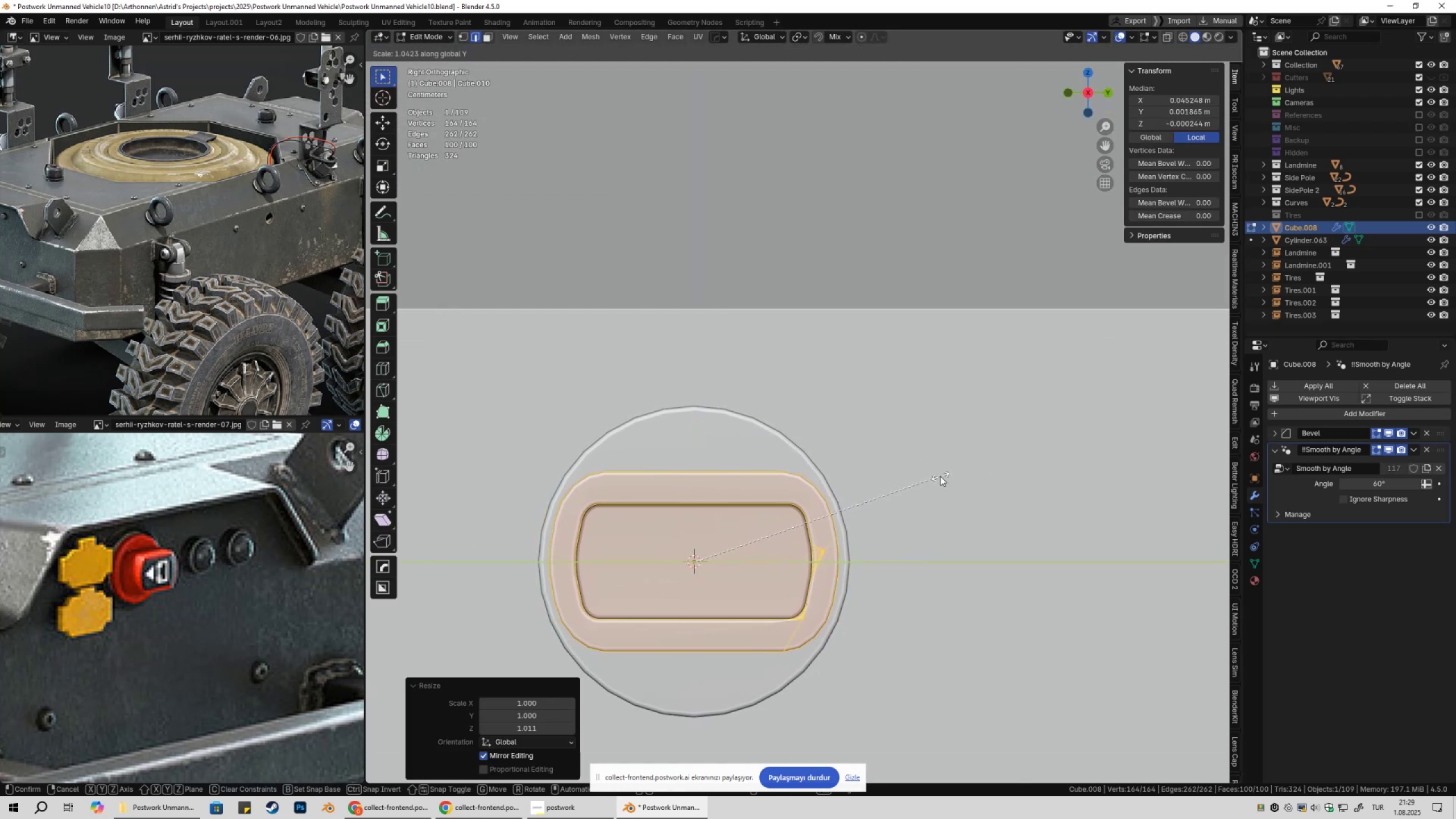 
wait(5.74)
 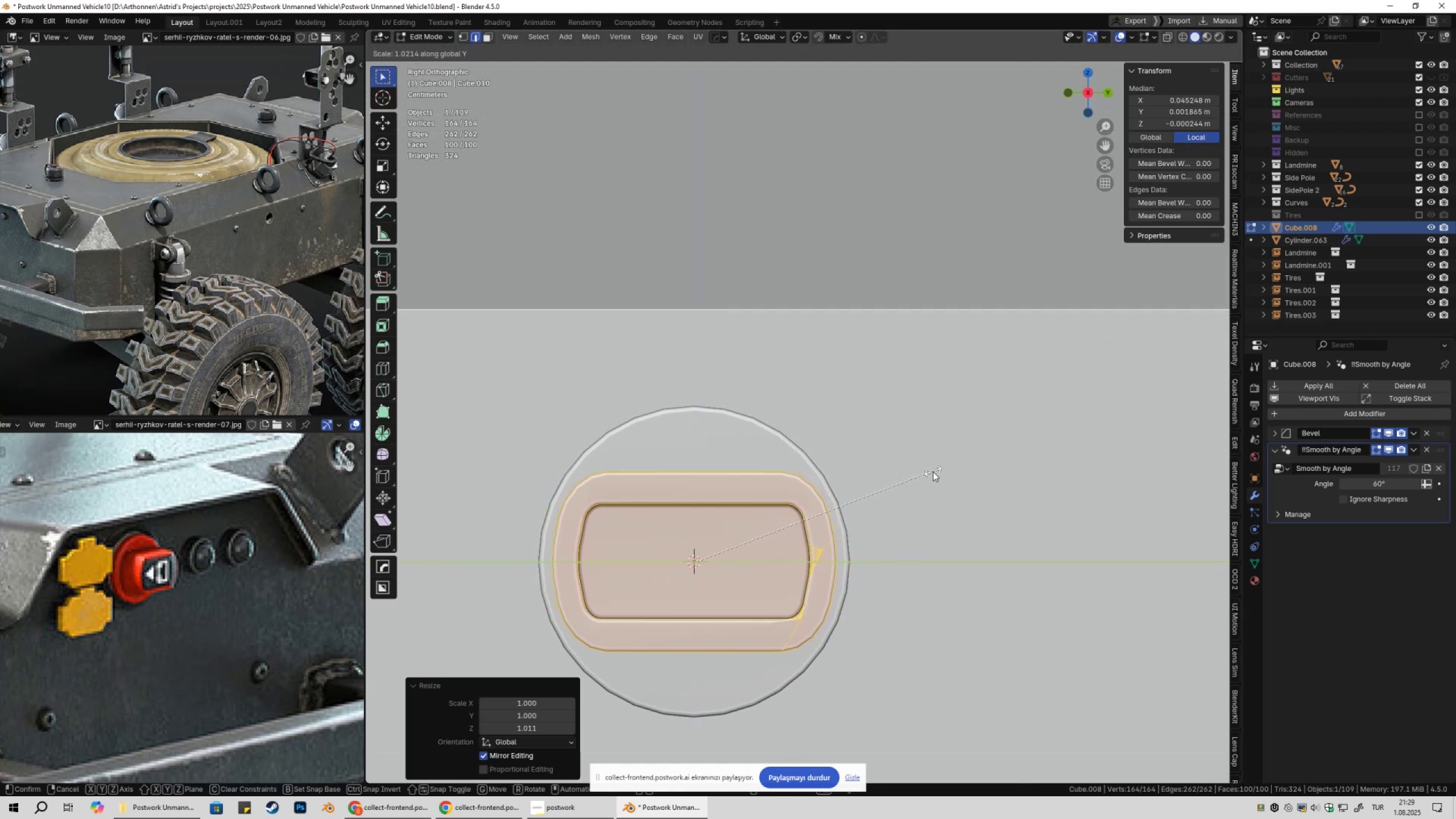 
left_click([940, 476])
 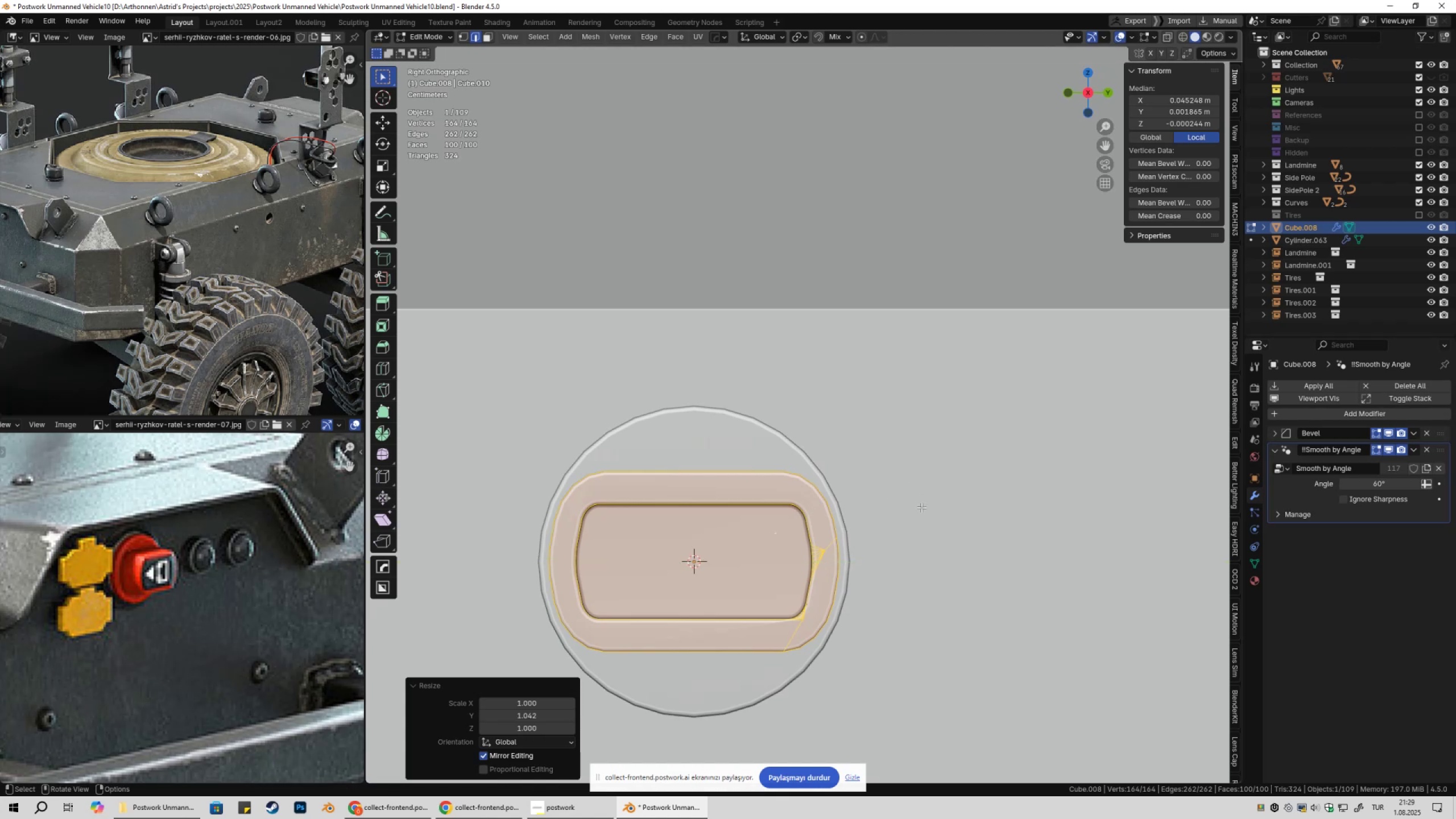 
key(X)
 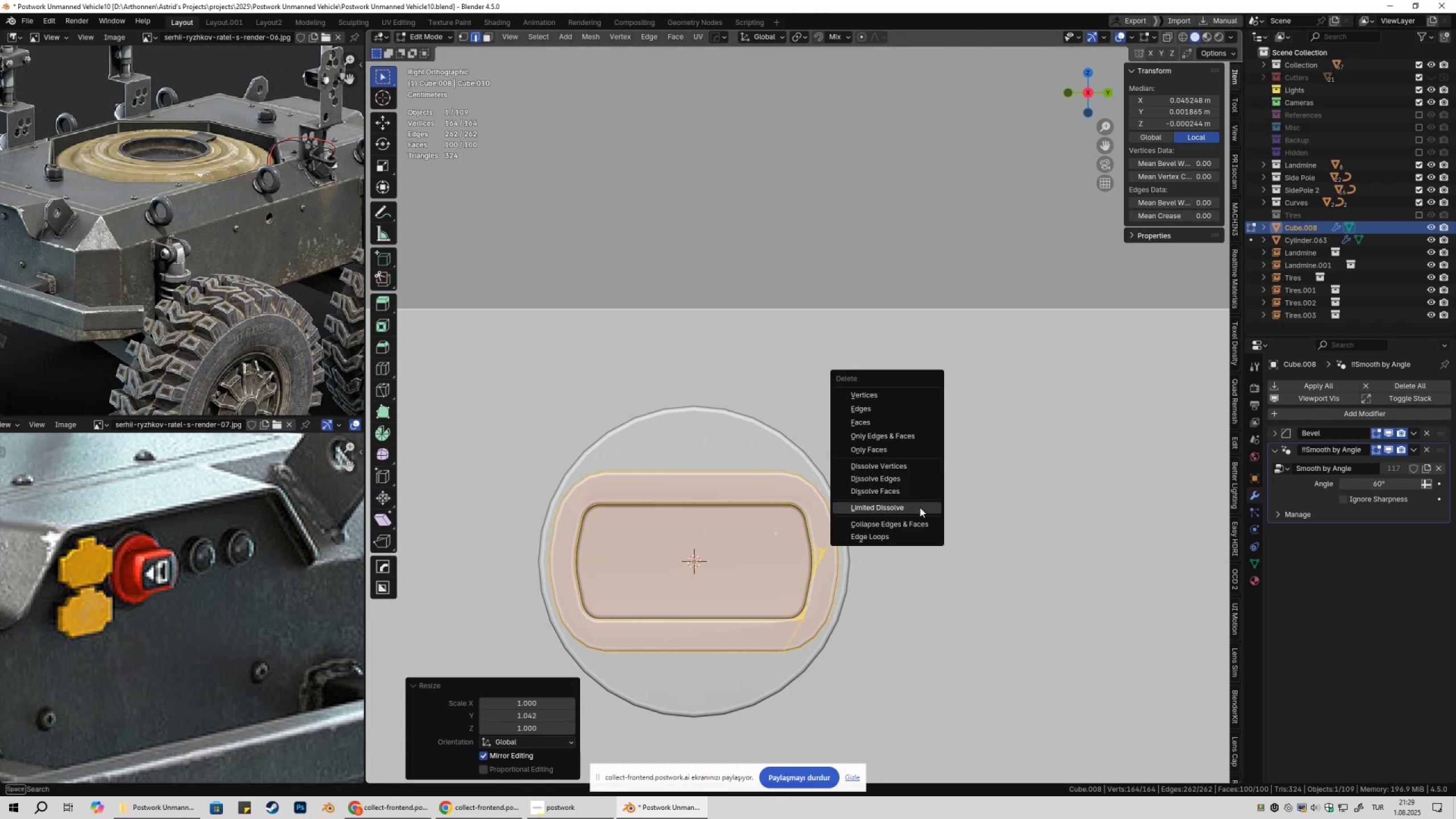 
left_click([920, 507])
 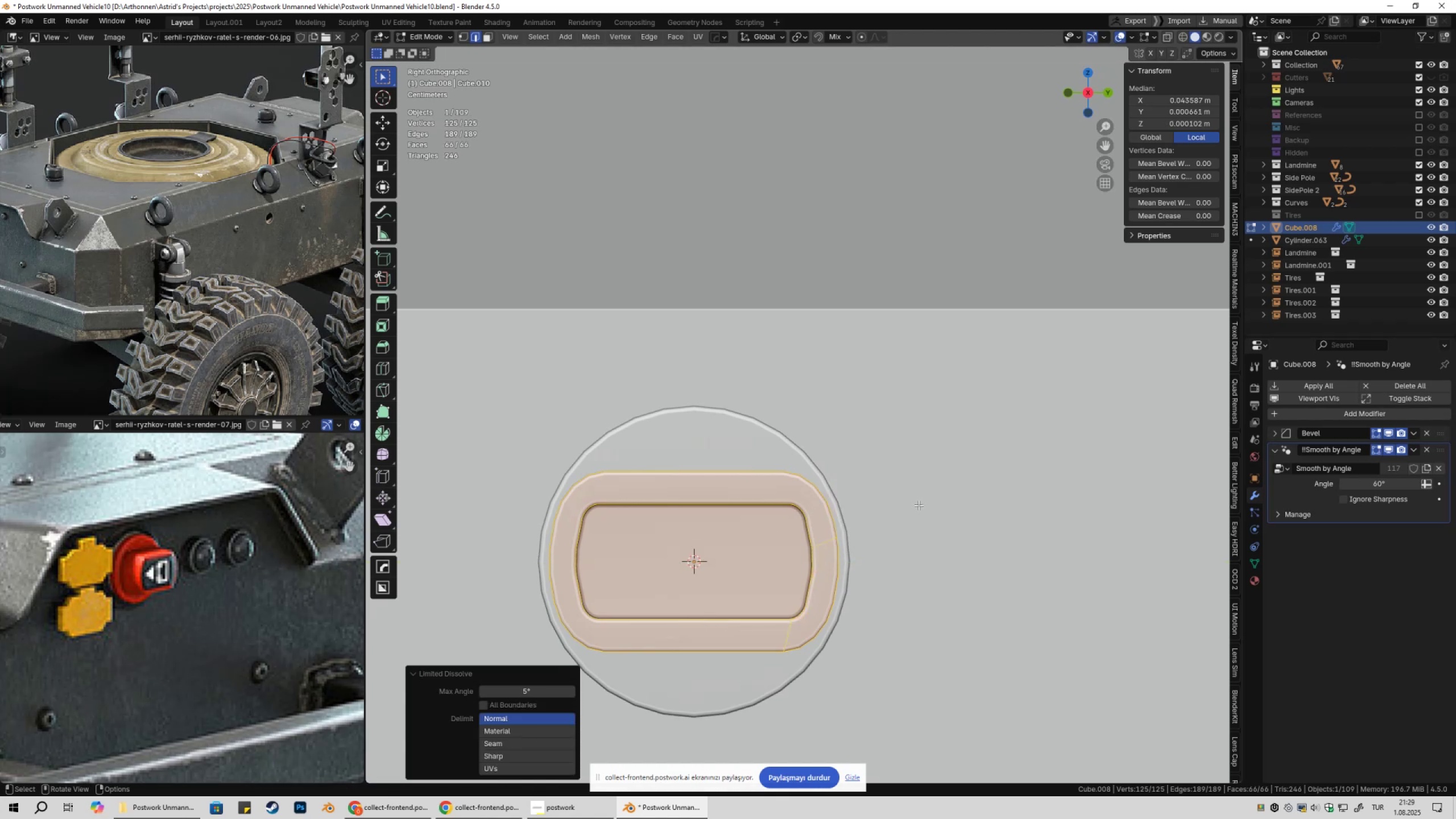 
key(Tab)
 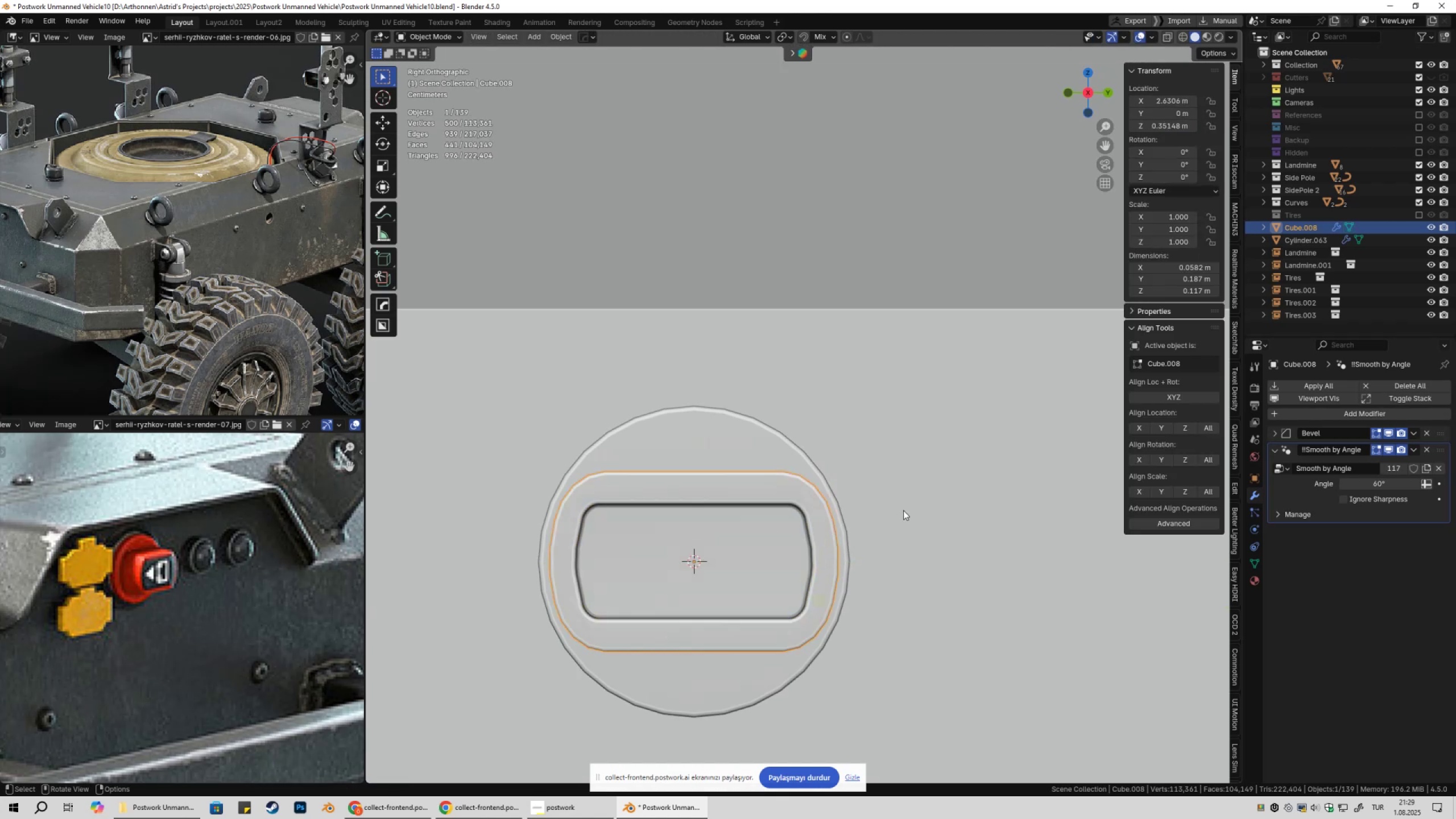 
scroll: coordinate [931, 502], scroll_direction: down, amount: 9.0
 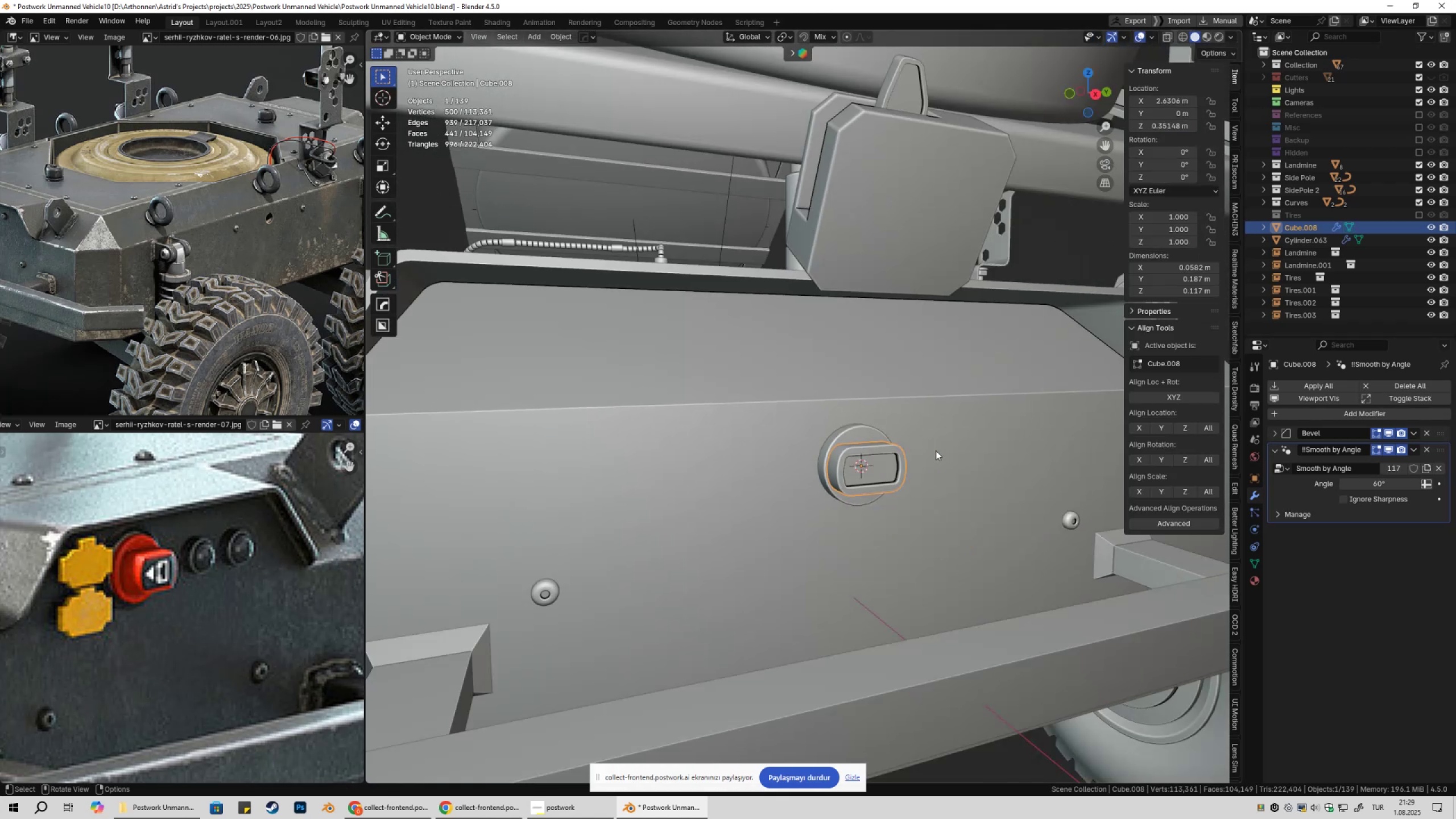 
left_click([936, 450])
 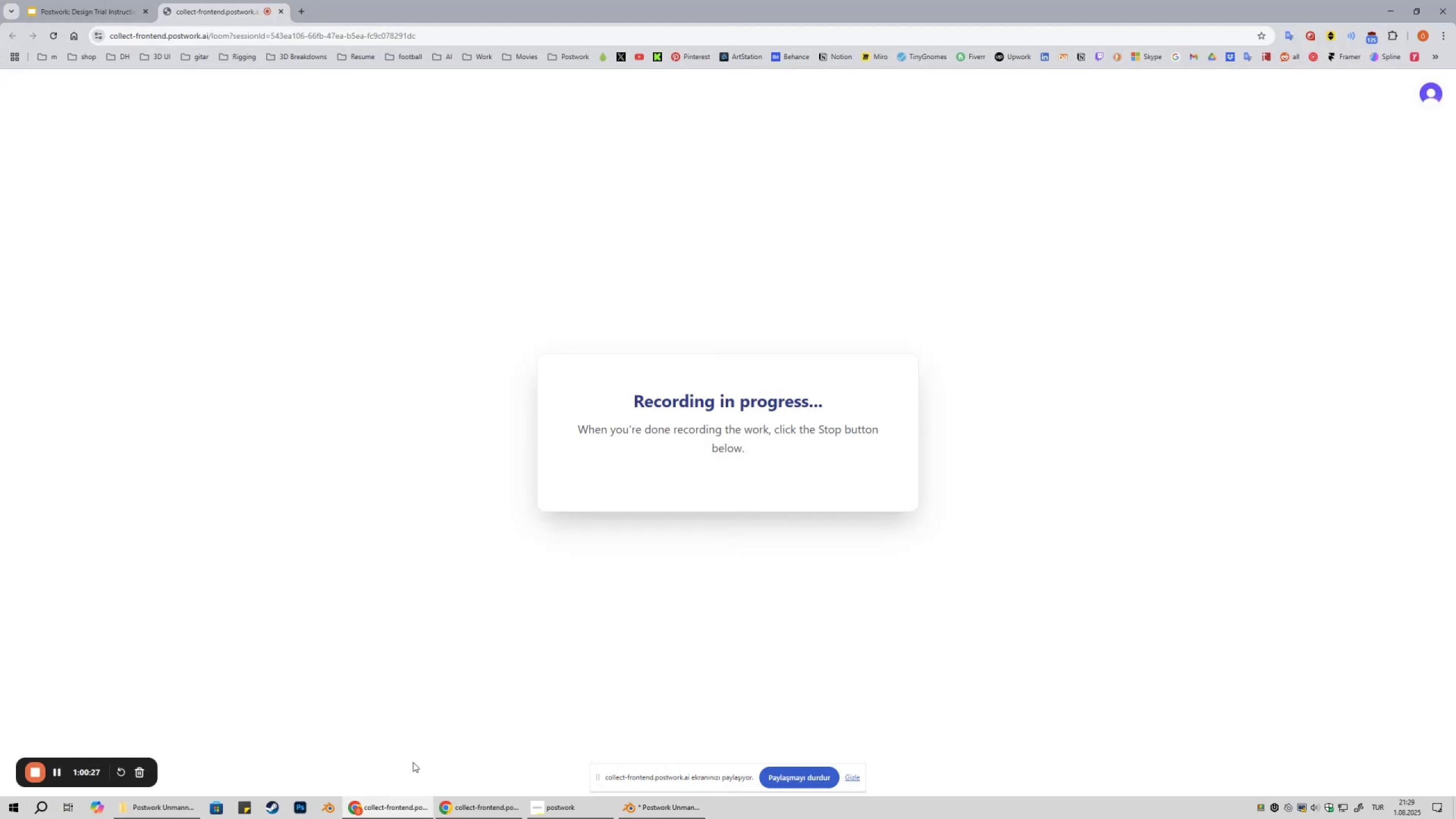 
left_click([320, 633])
 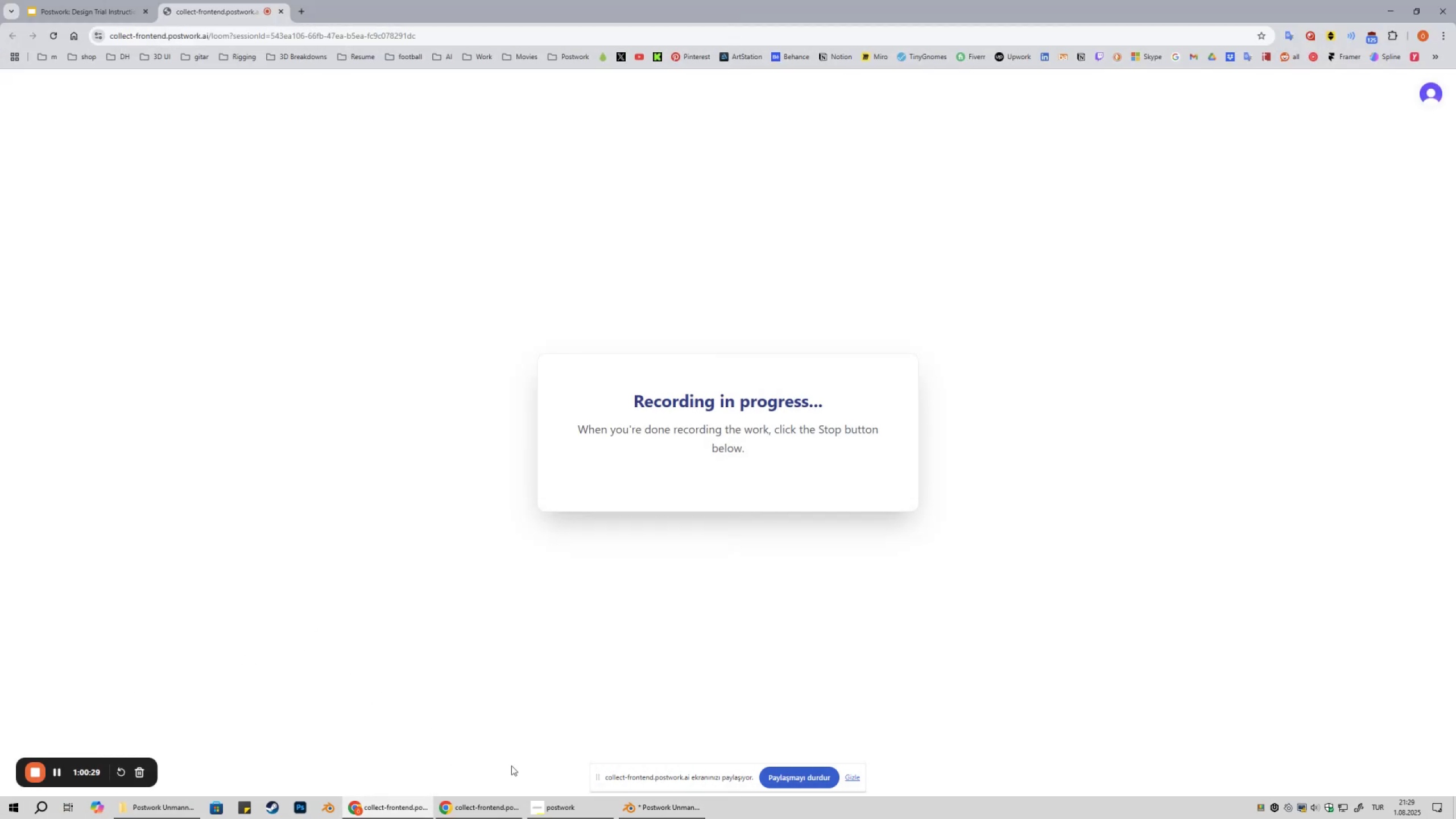 
left_click([632, 818])
 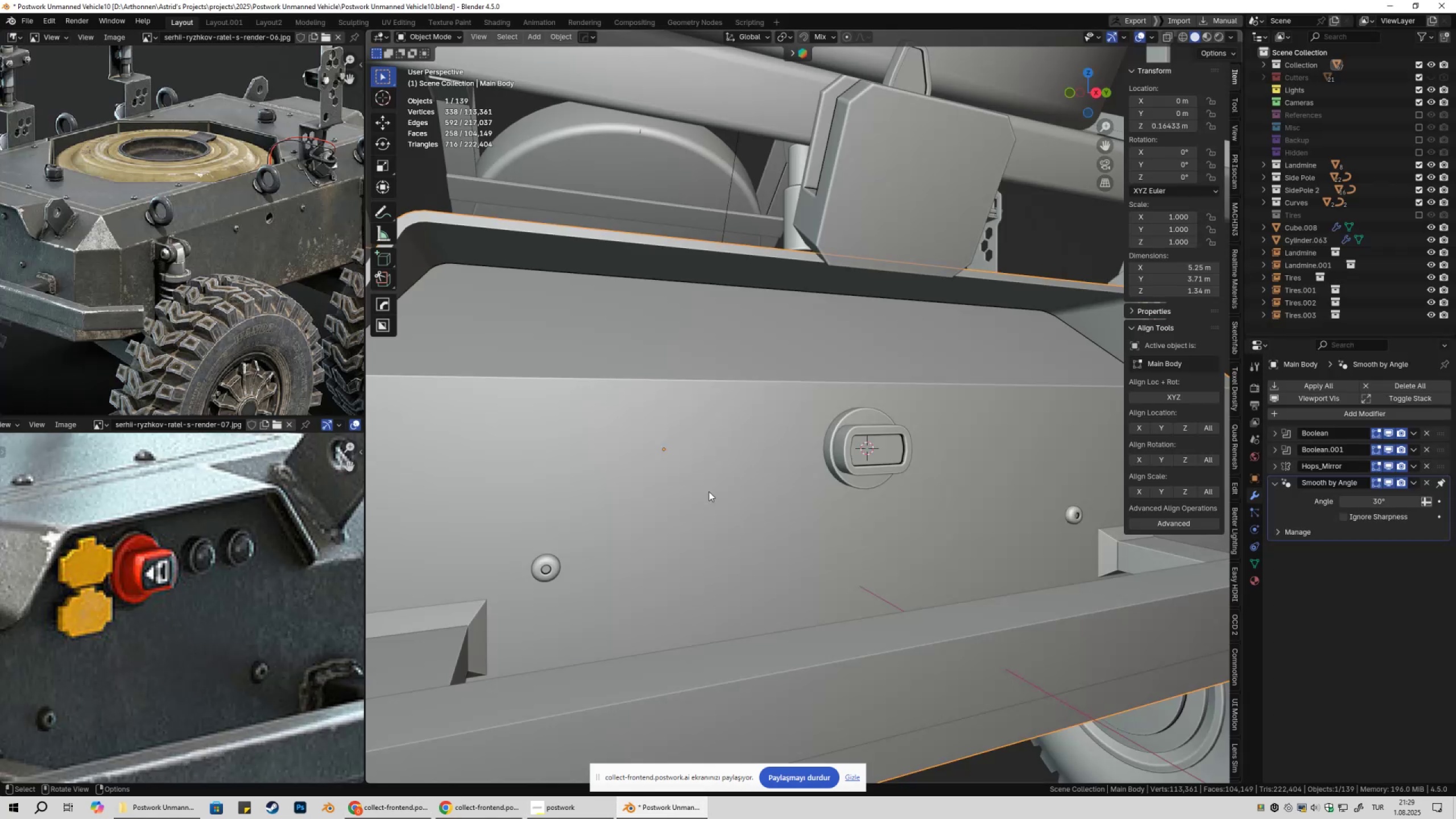 
scroll: coordinate [770, 495], scroll_direction: down, amount: 9.0
 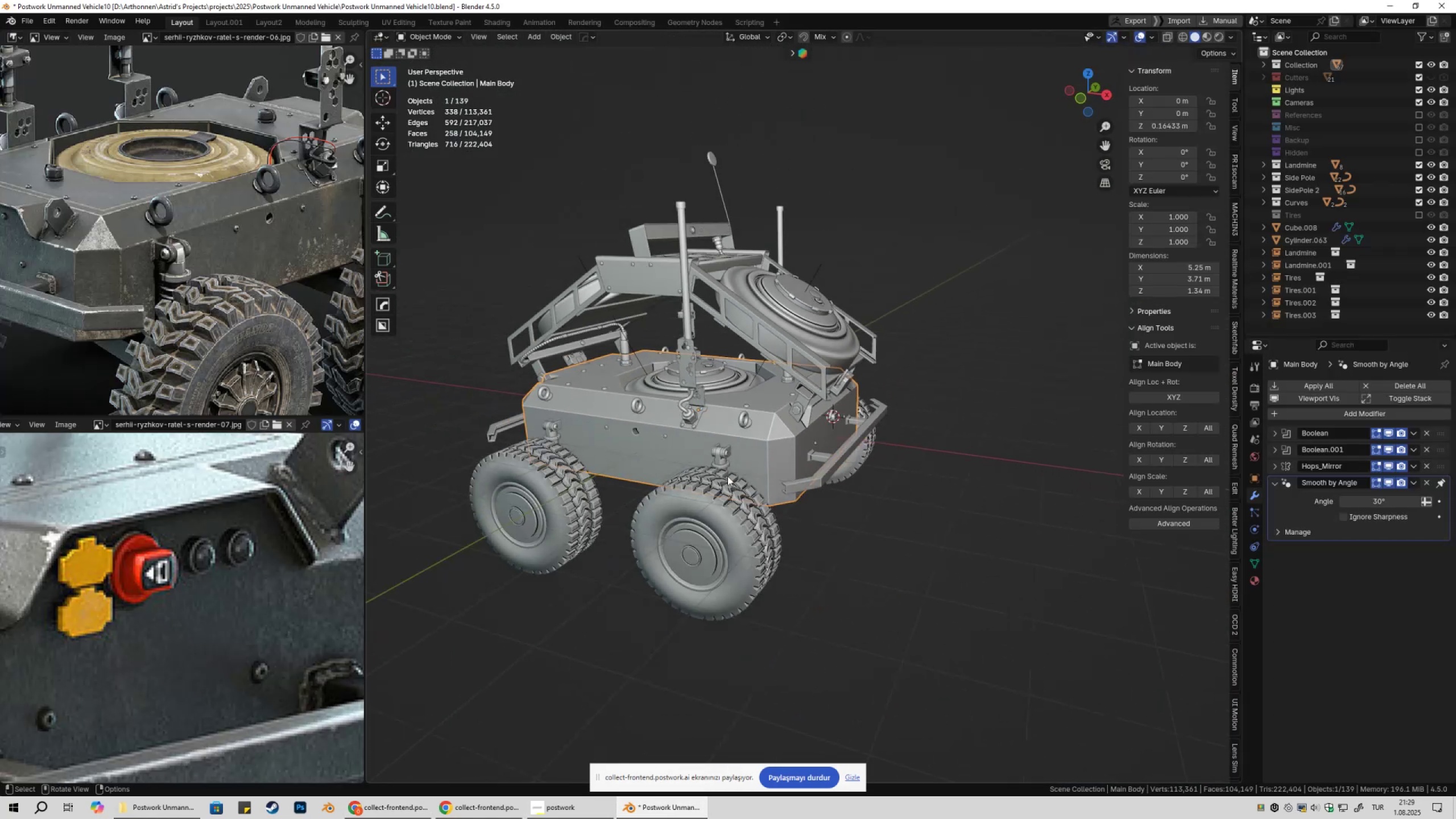 
key(Shift+ShiftLeft)
 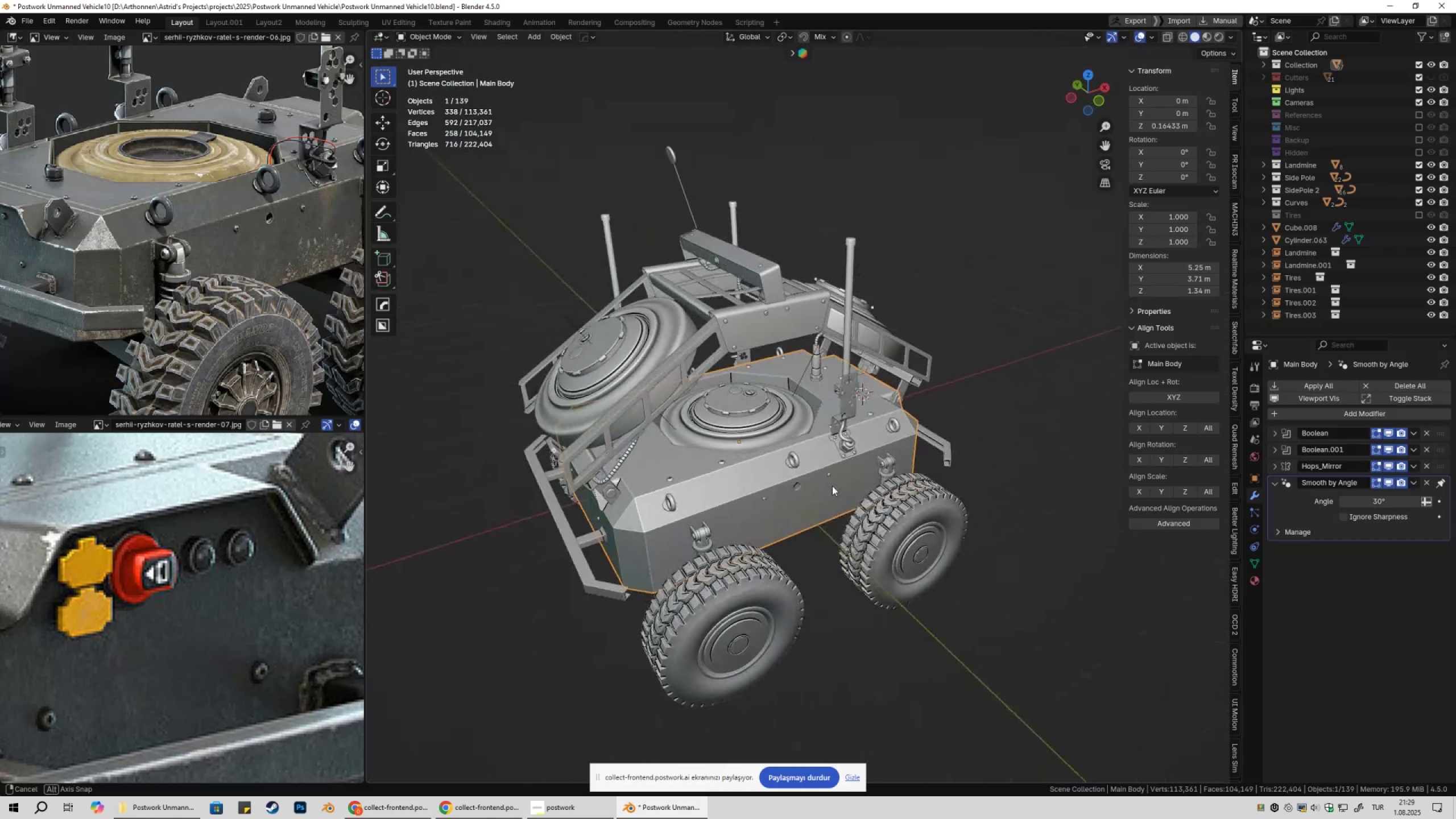 
key(Shift+ShiftLeft)
 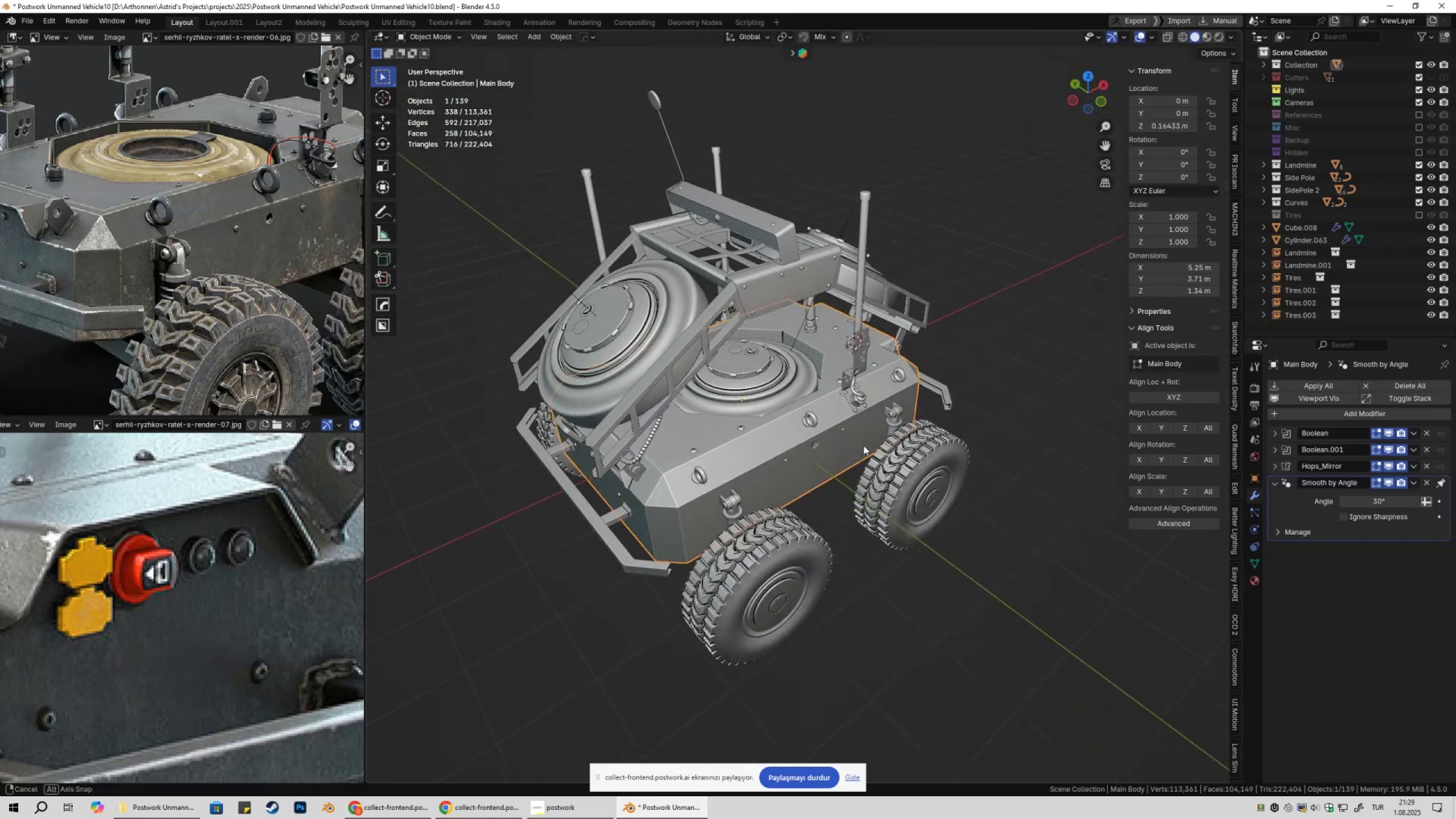 
key(Shift+ShiftLeft)
 